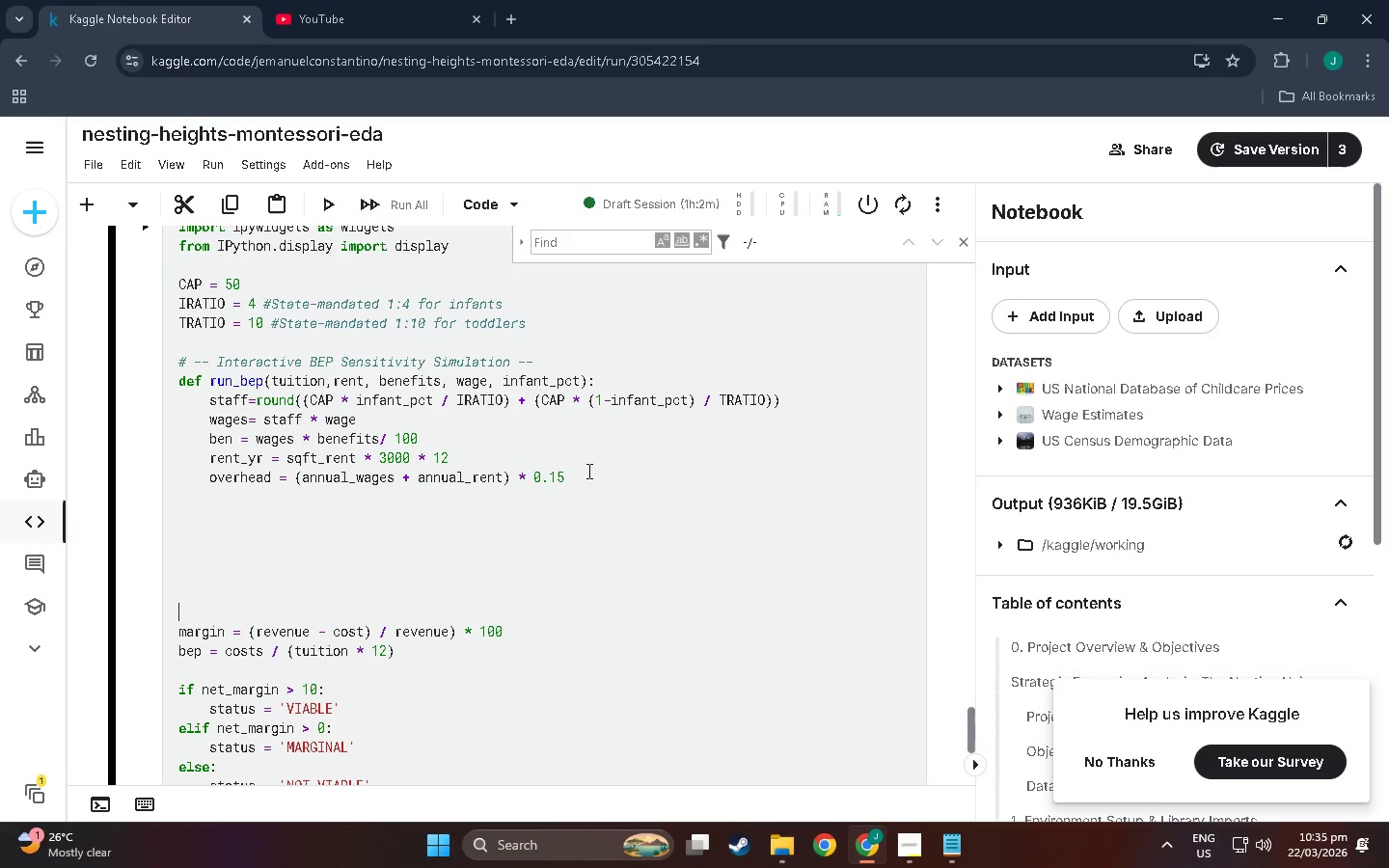 
left_click([571, 475])
 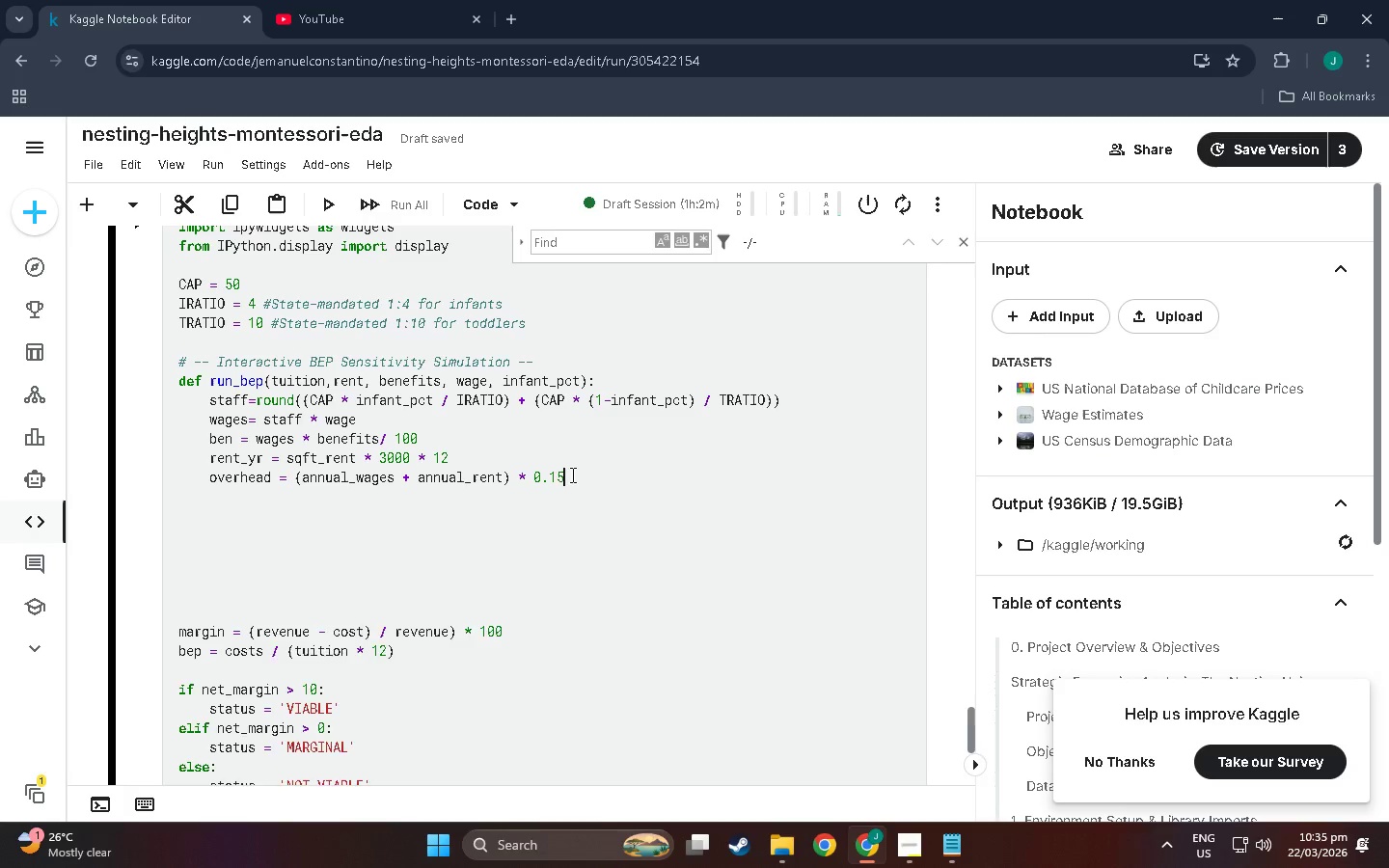 
key(Enter)
 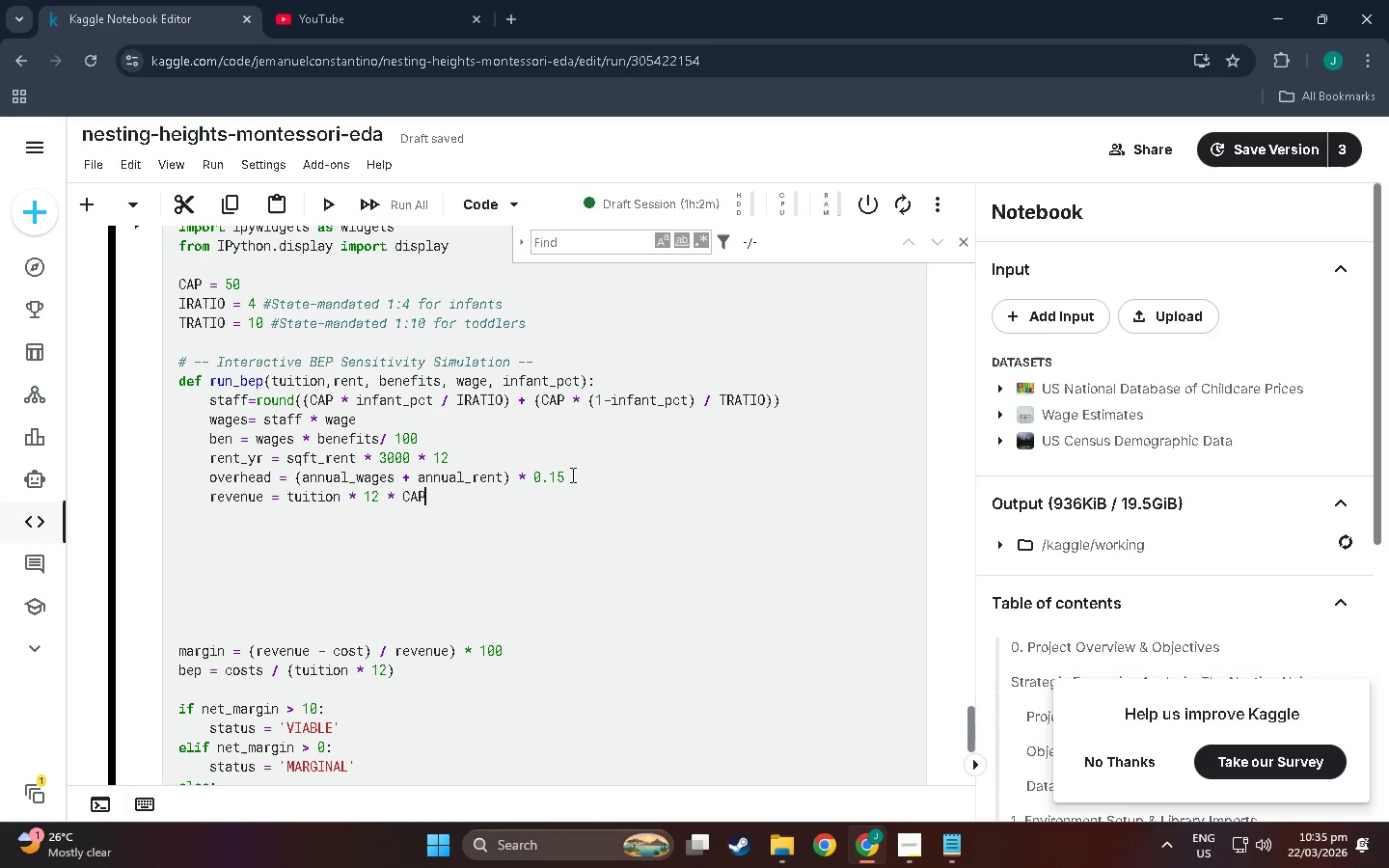 
key(Control+ControlLeft)
 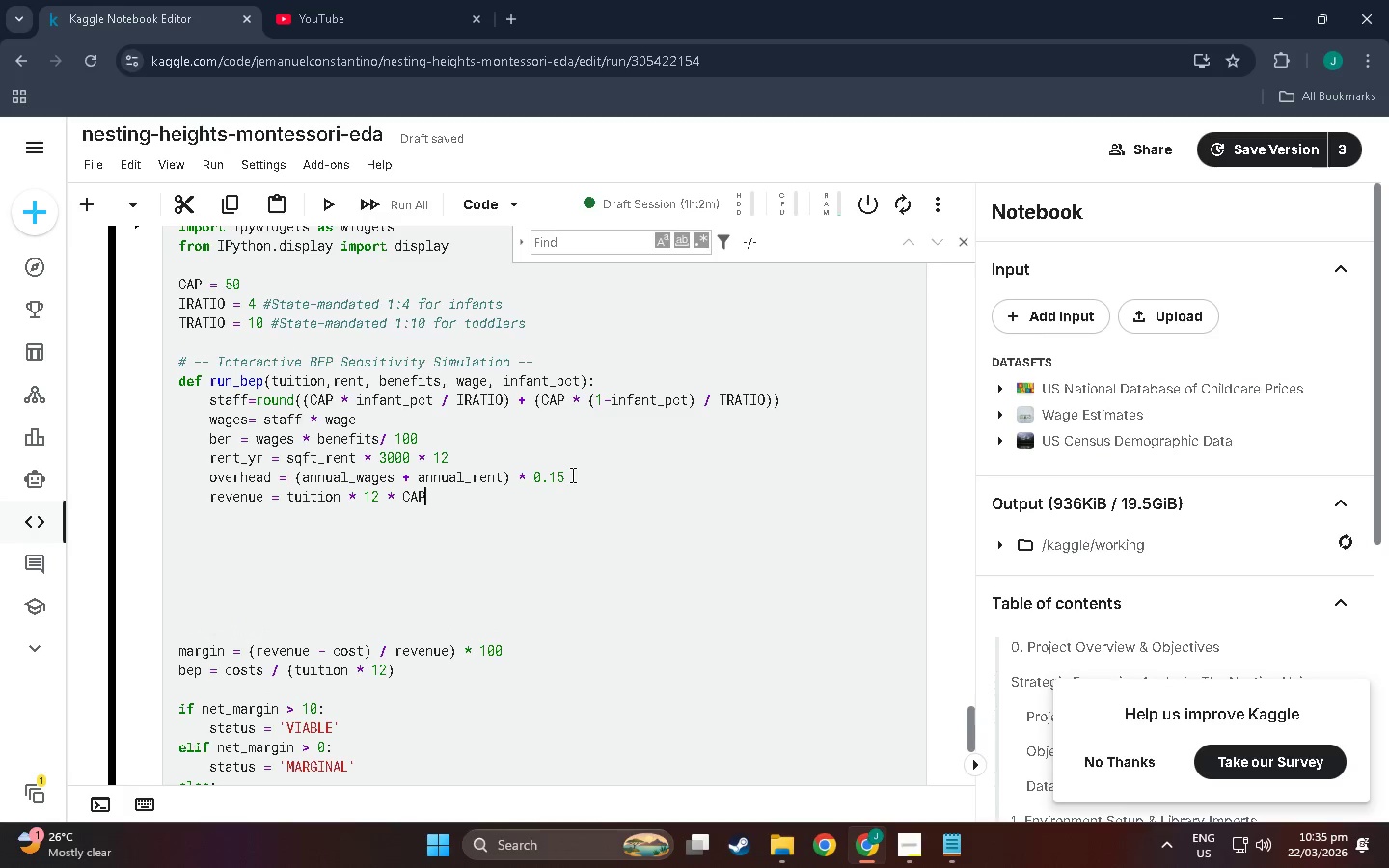 
key(Control+V)
 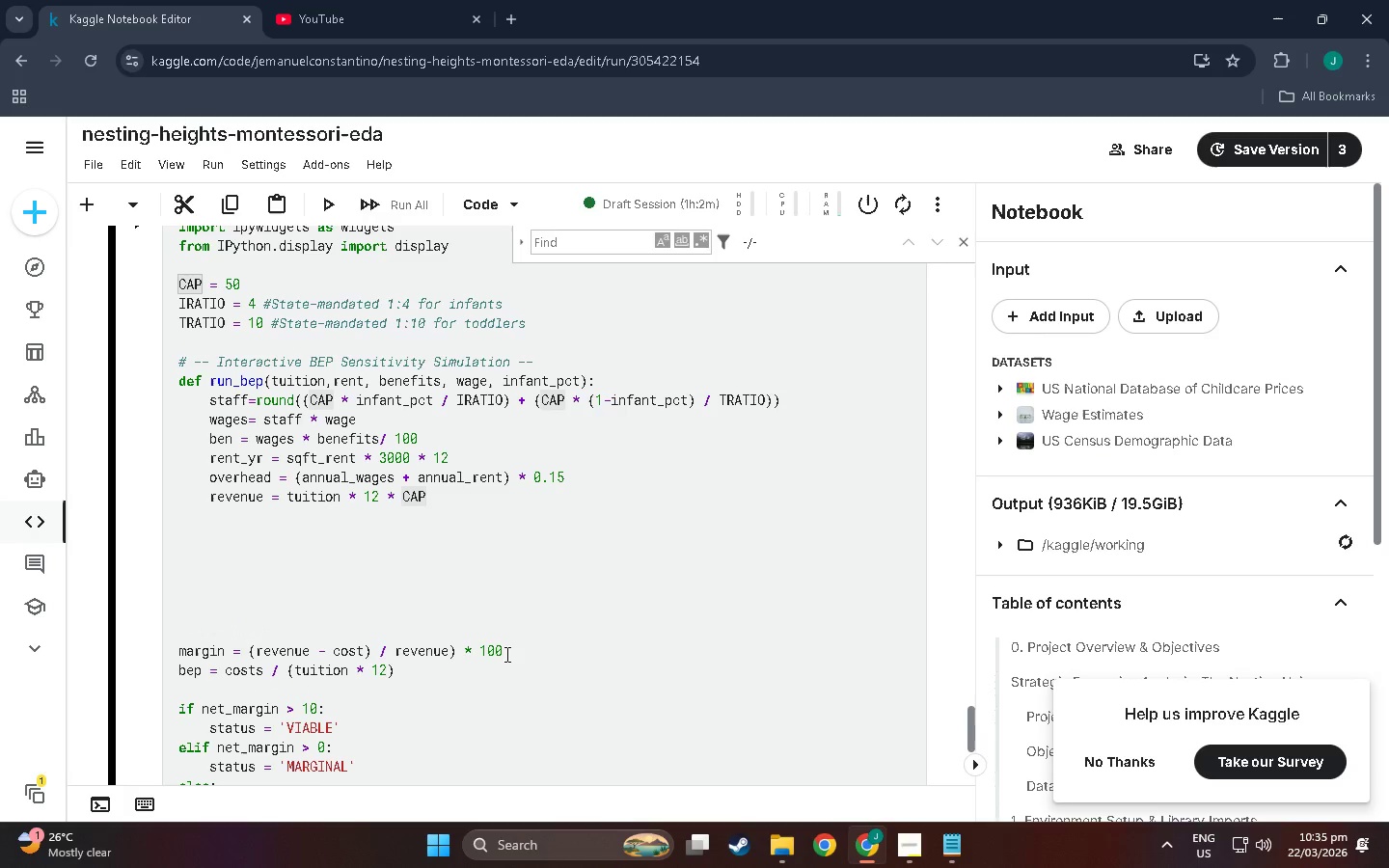 
left_click_drag(start_coordinate=[508, 652], to_coordinate=[181, 652])
 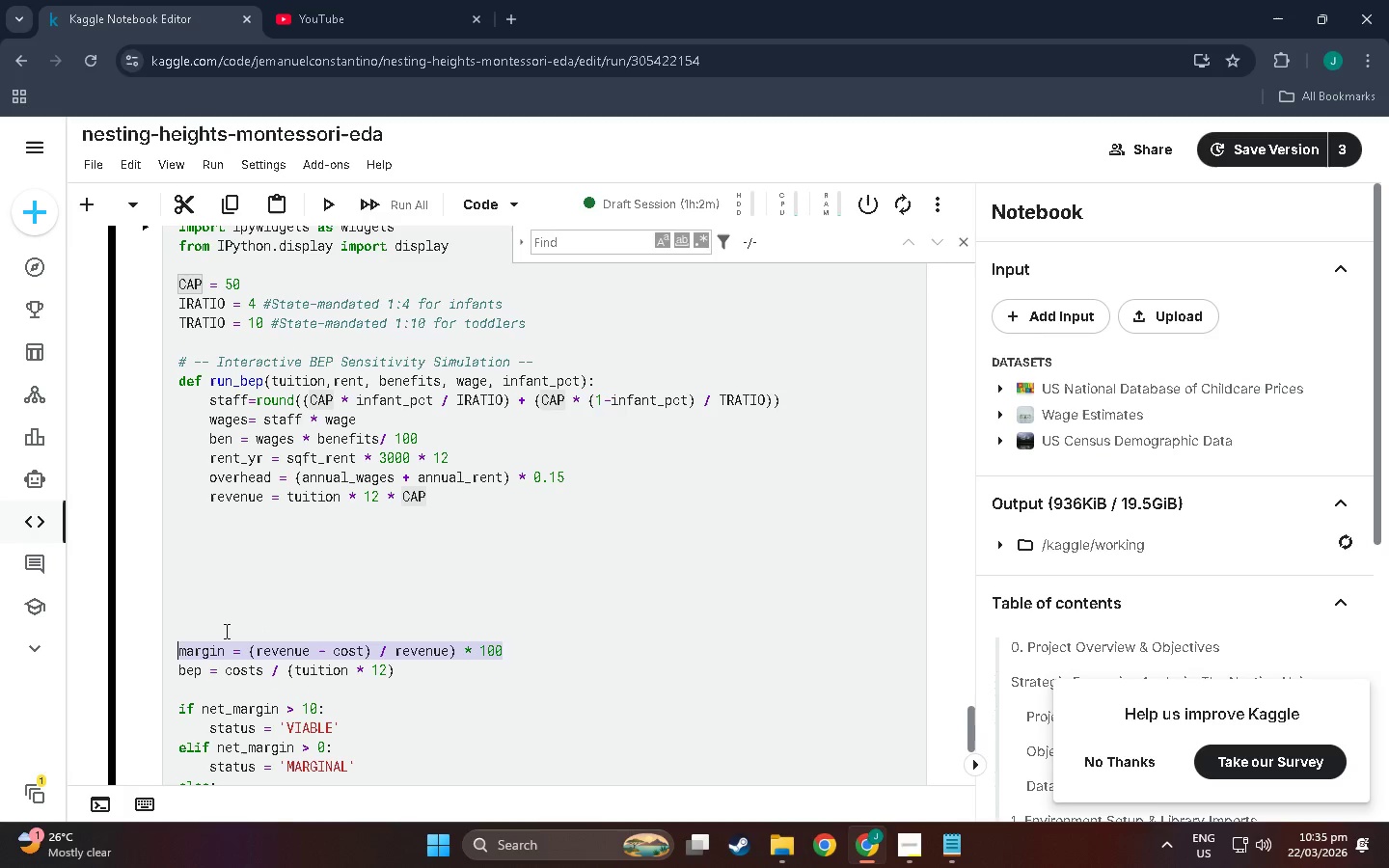 
key(Control+X)
 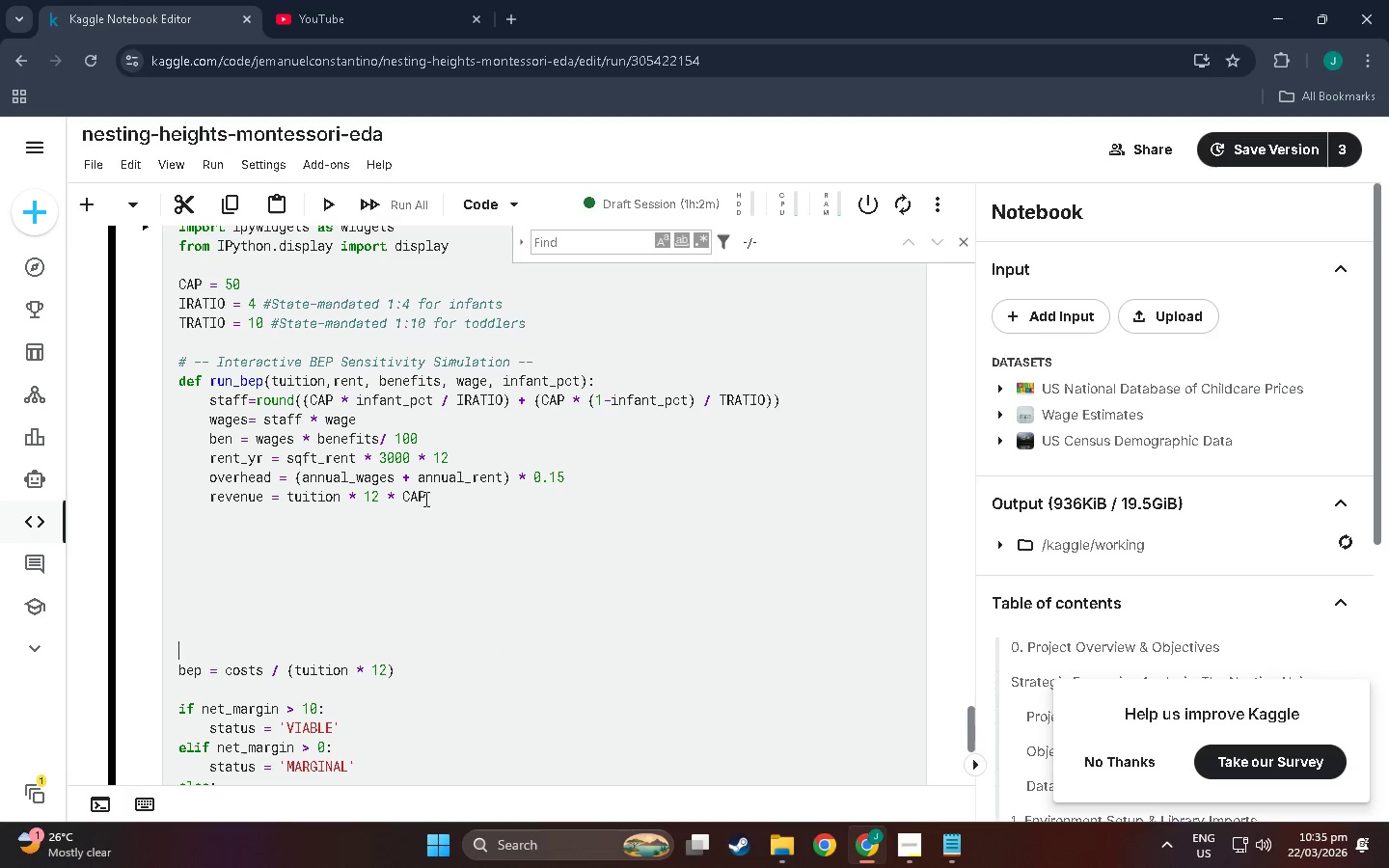 
left_click([422, 499])
 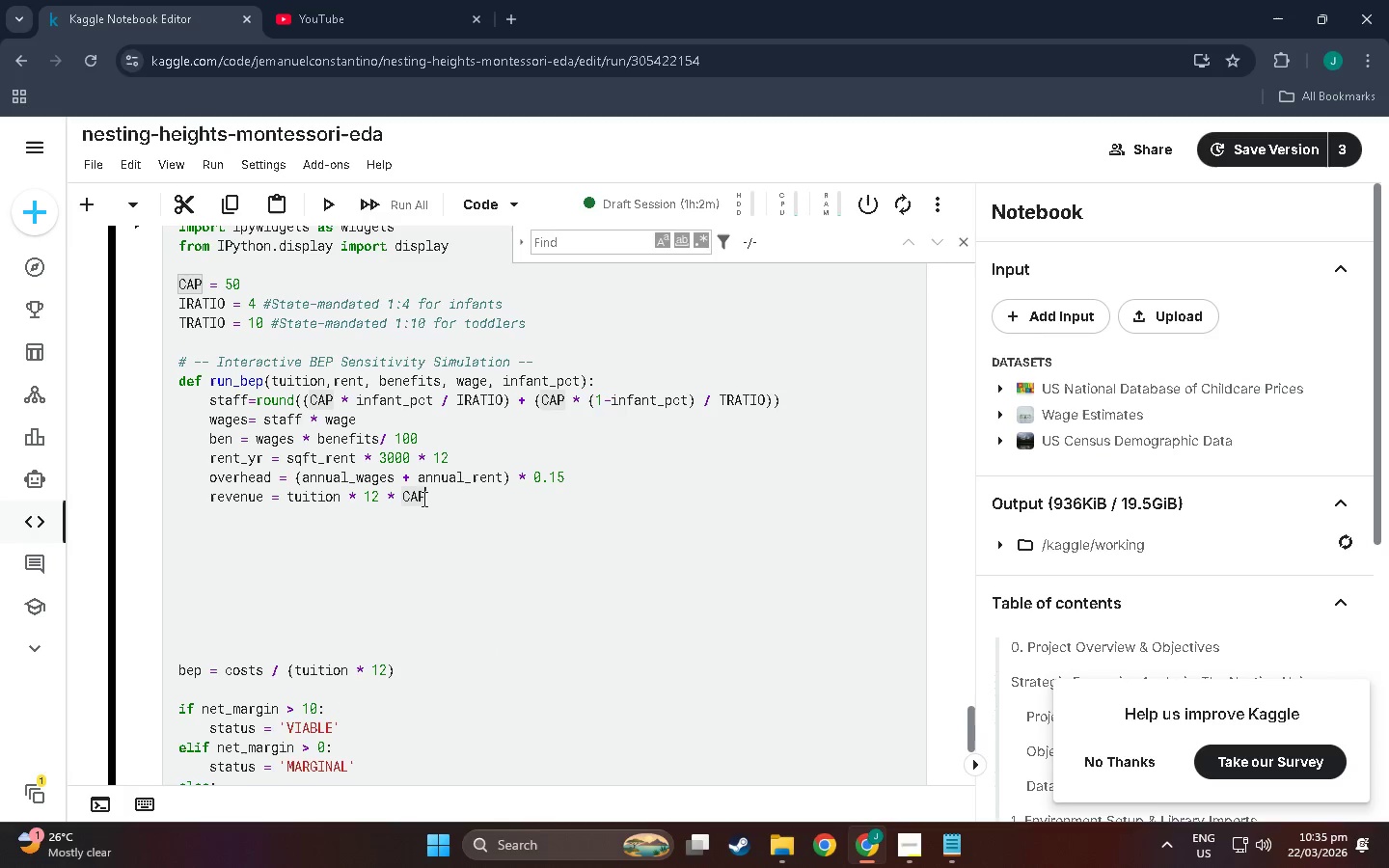 
key(Enter)
 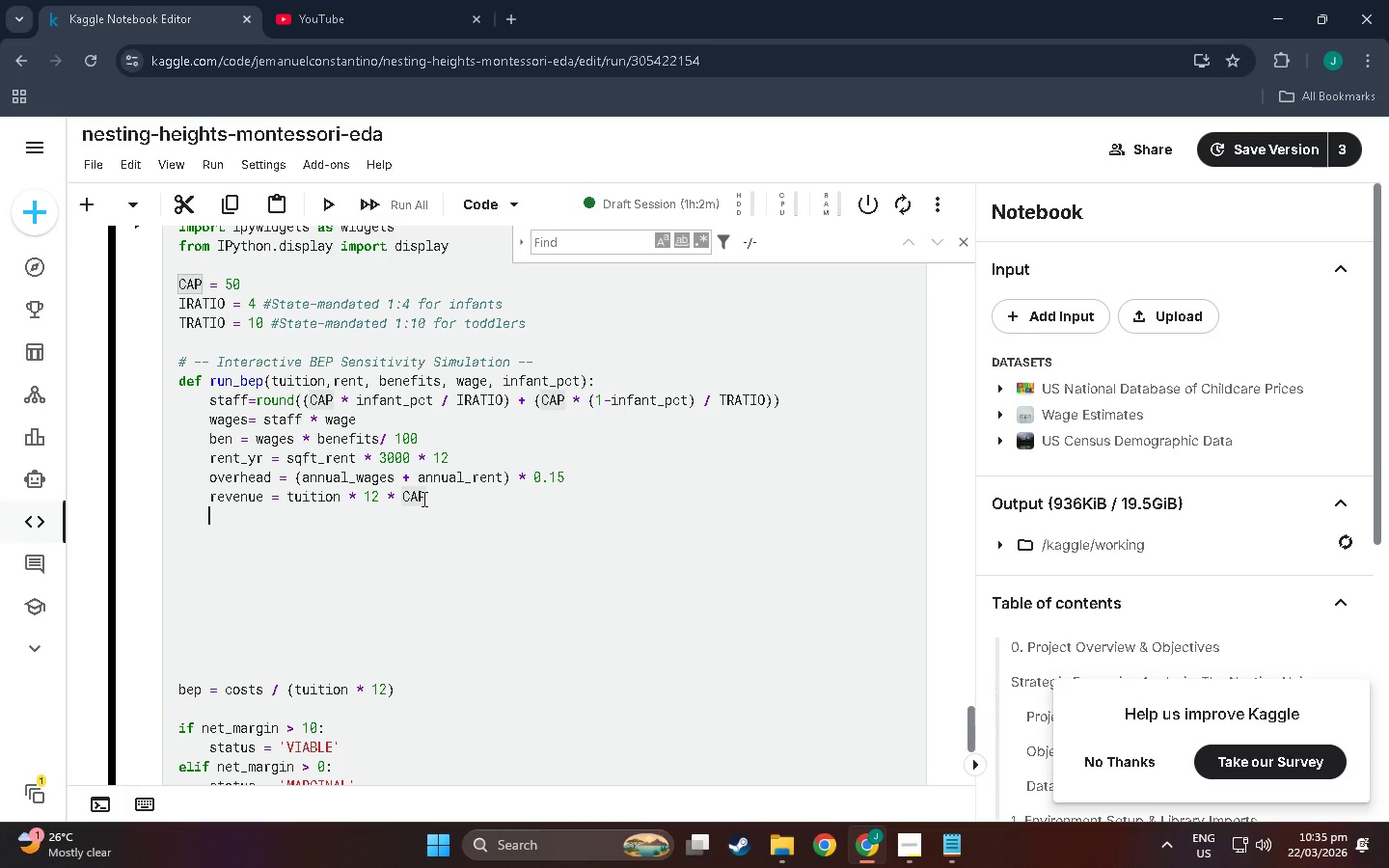 
key(Control+ControlLeft)
 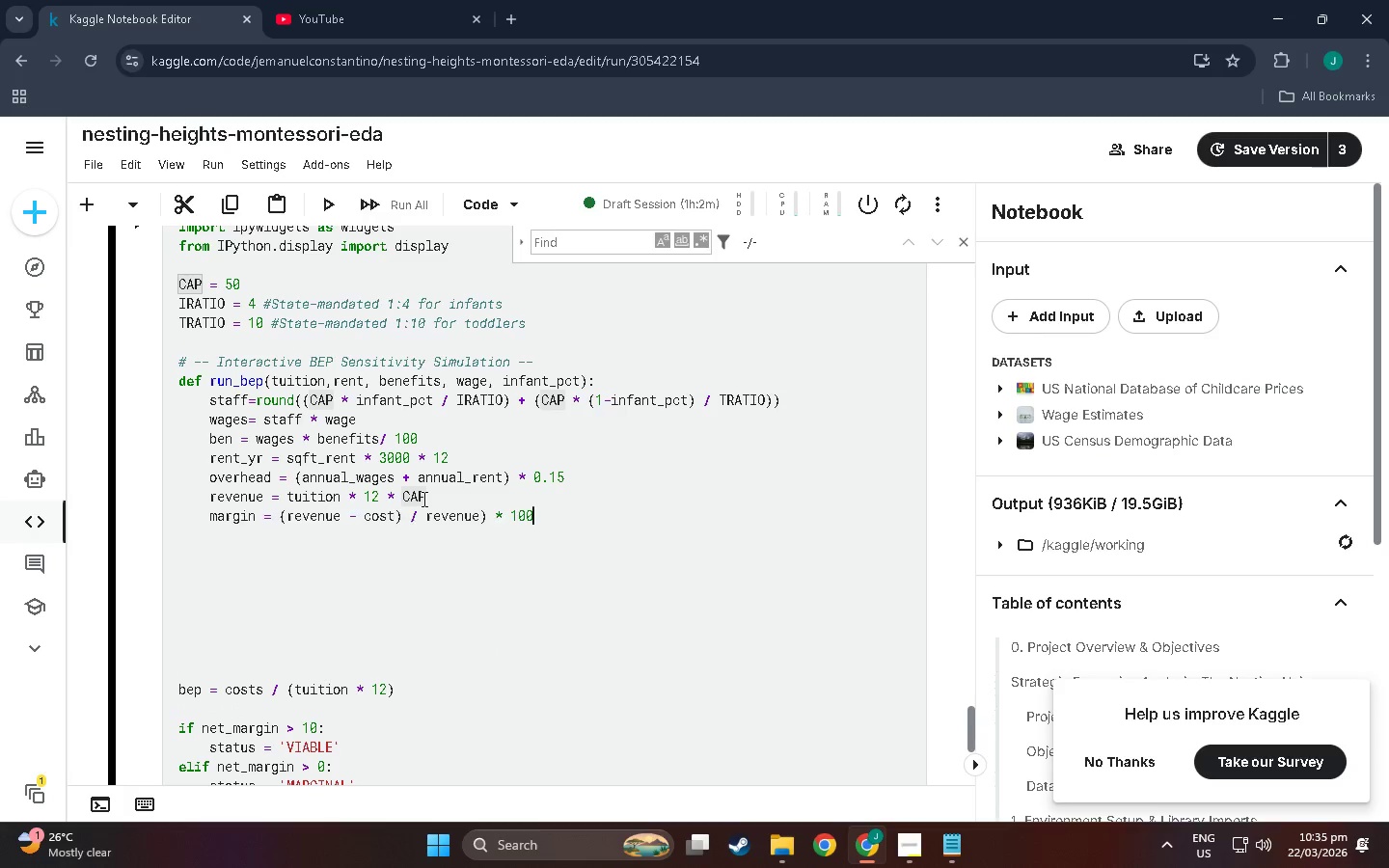 
key(Control+V)
 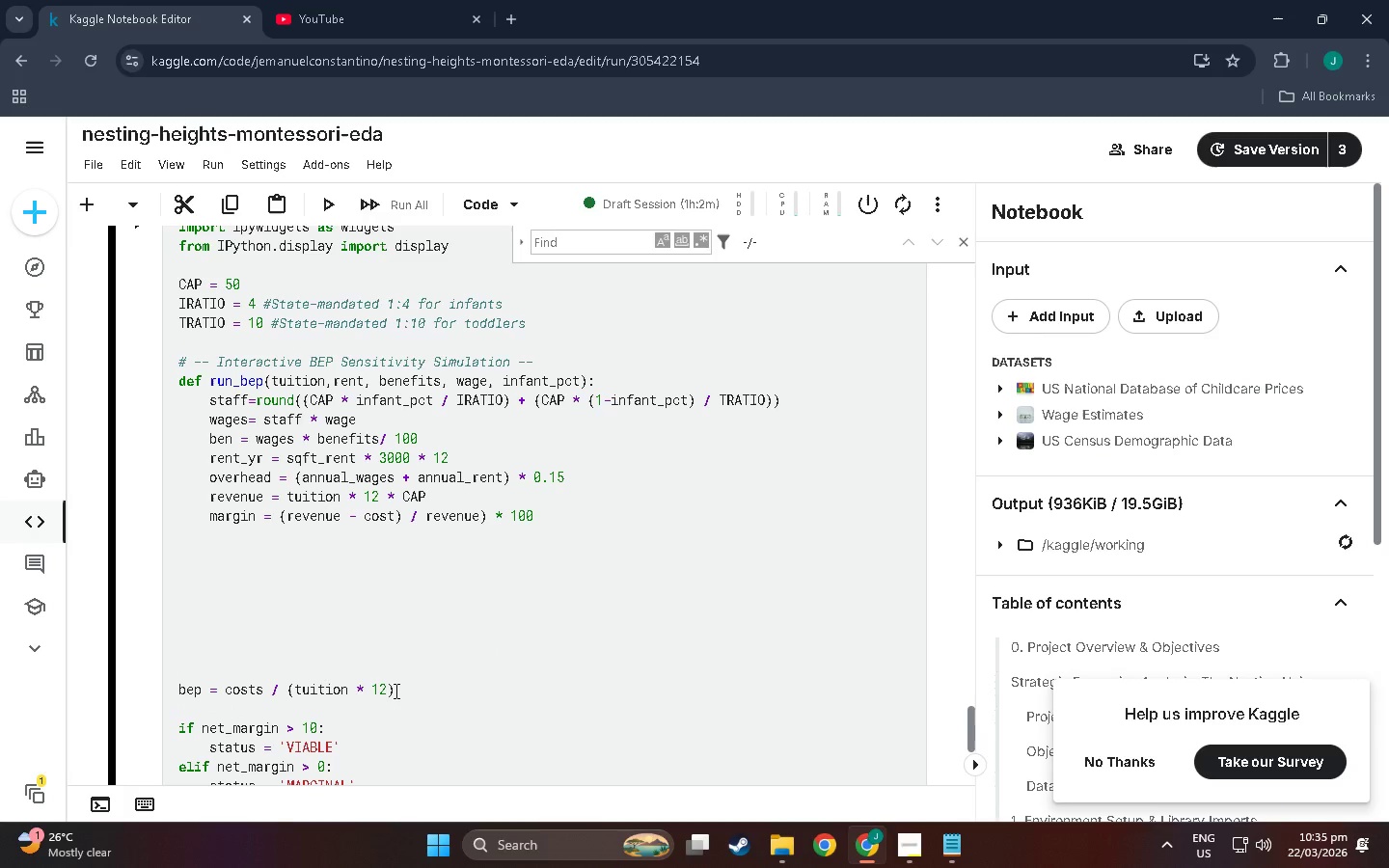 
left_click_drag(start_coordinate=[395, 691], to_coordinate=[177, 684])
 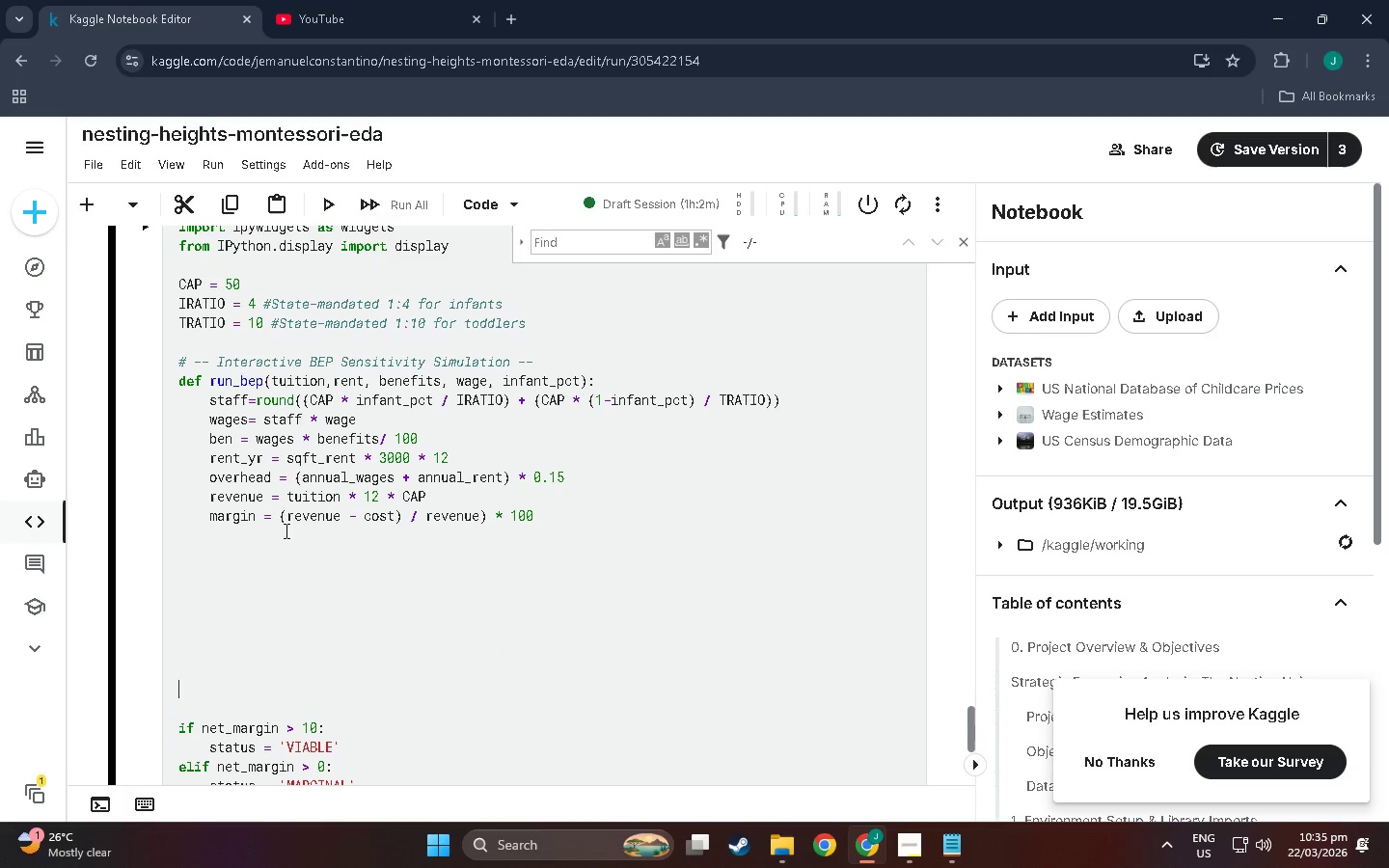 
key(Control+X)
 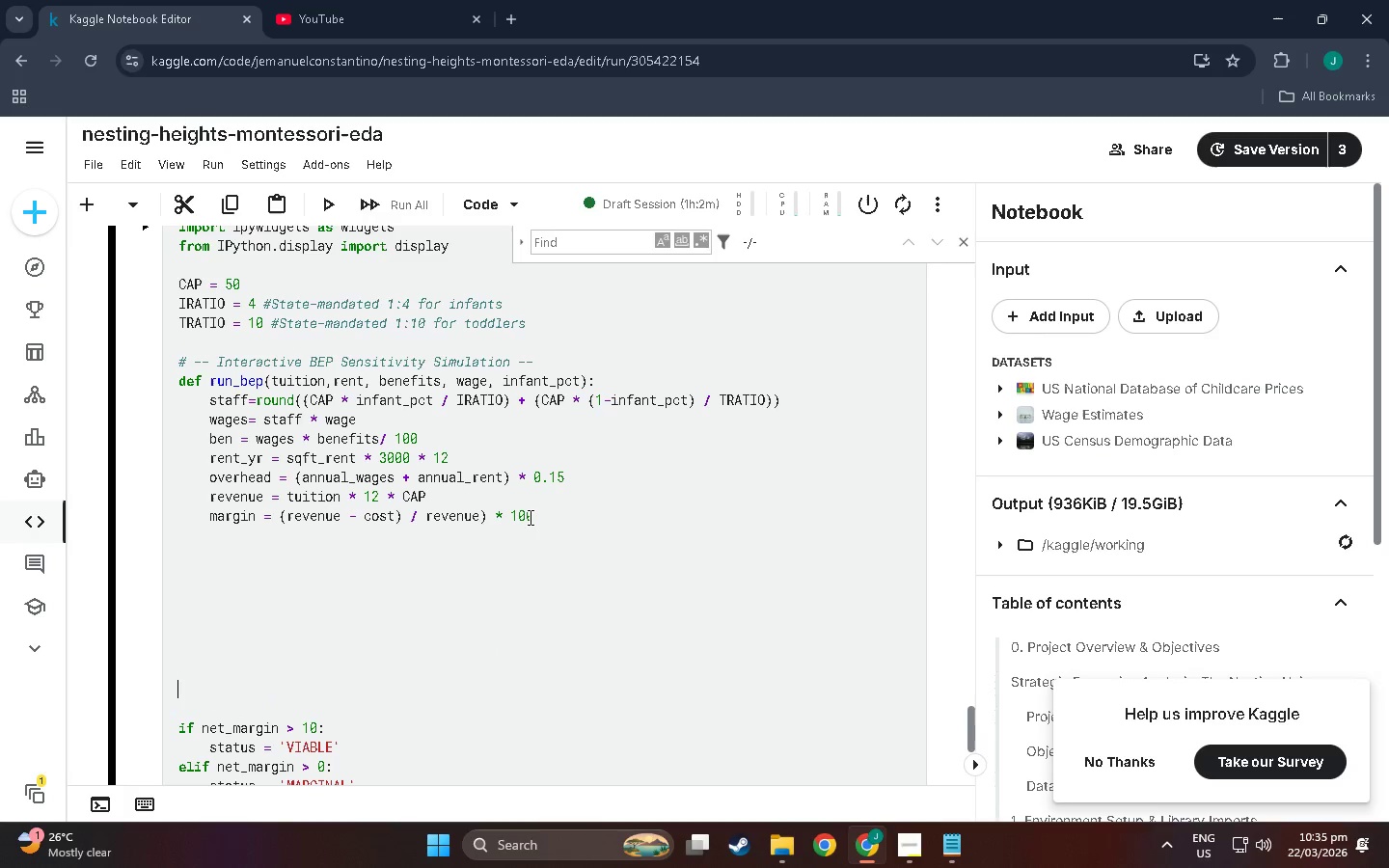 
left_click([534, 517])
 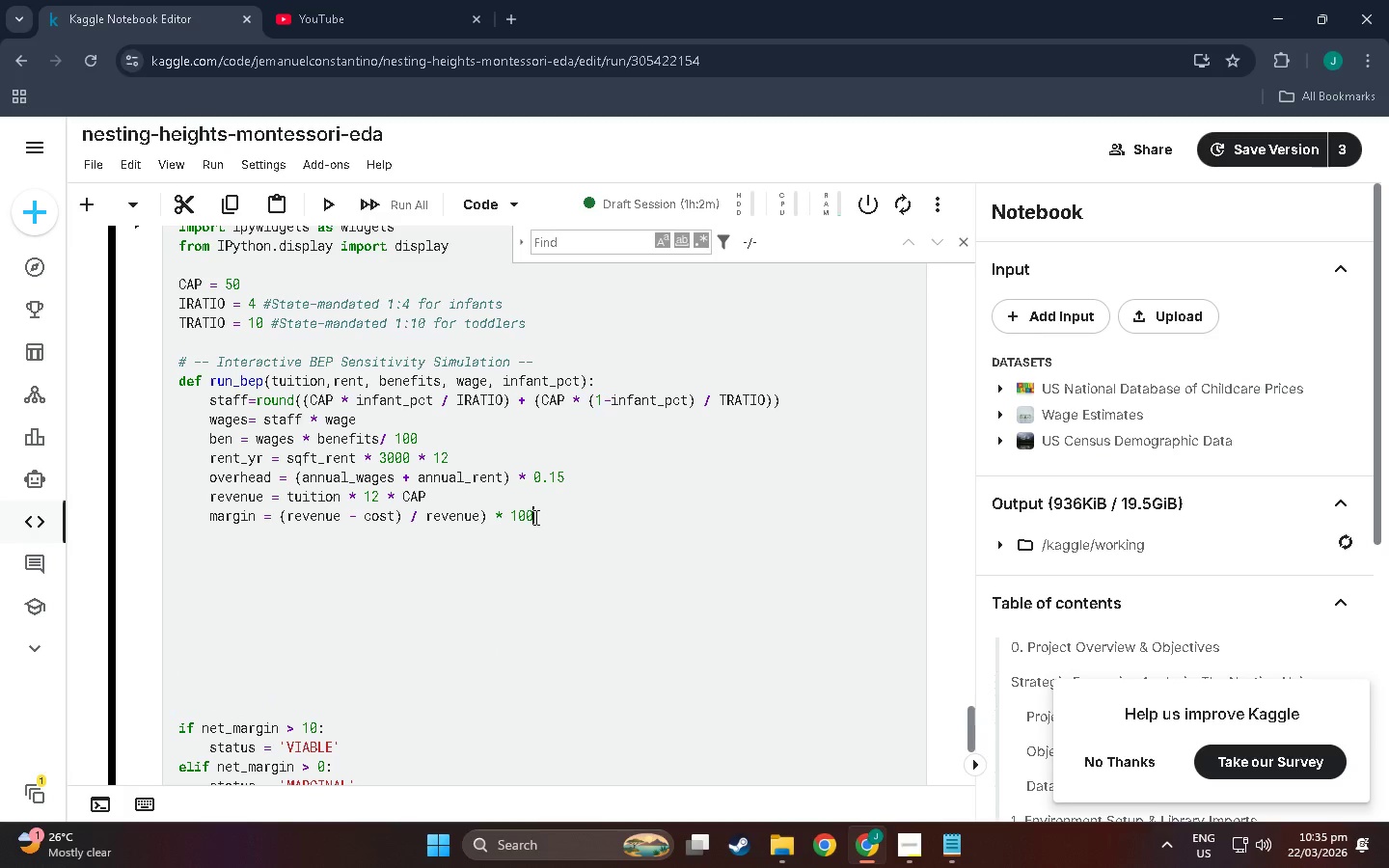 
key(Enter)
 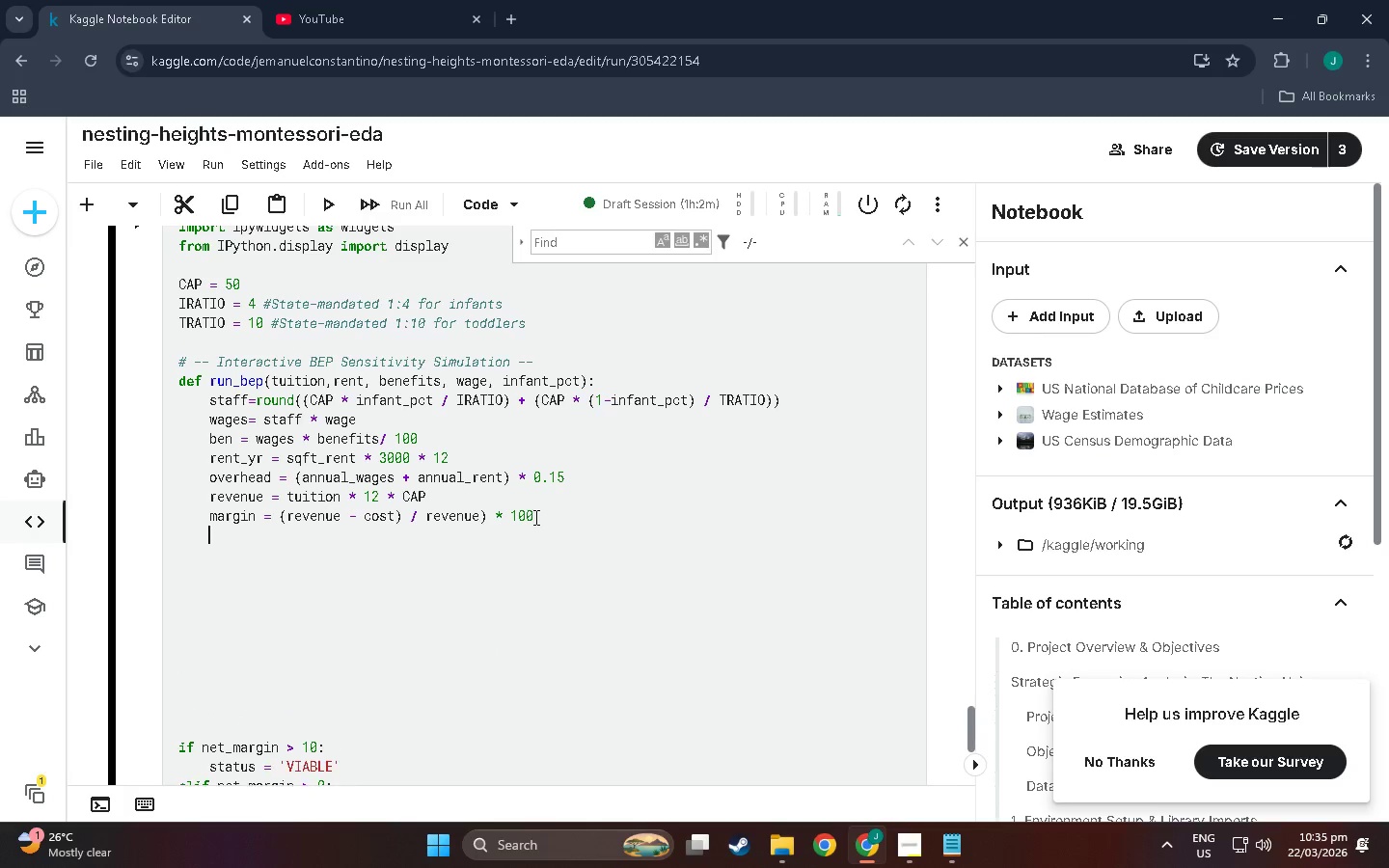 
key(Control+ControlLeft)
 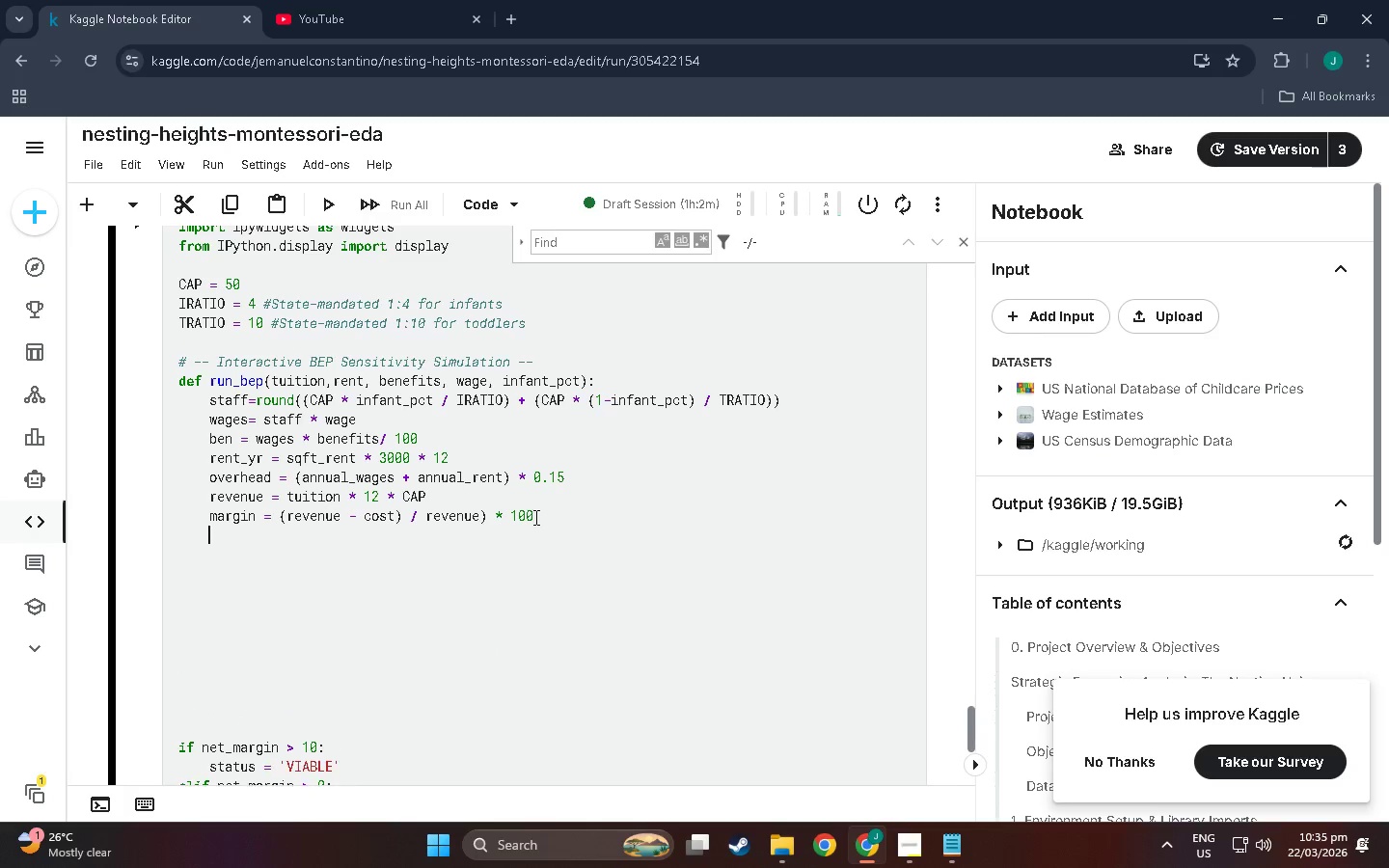 
key(Control+V)
 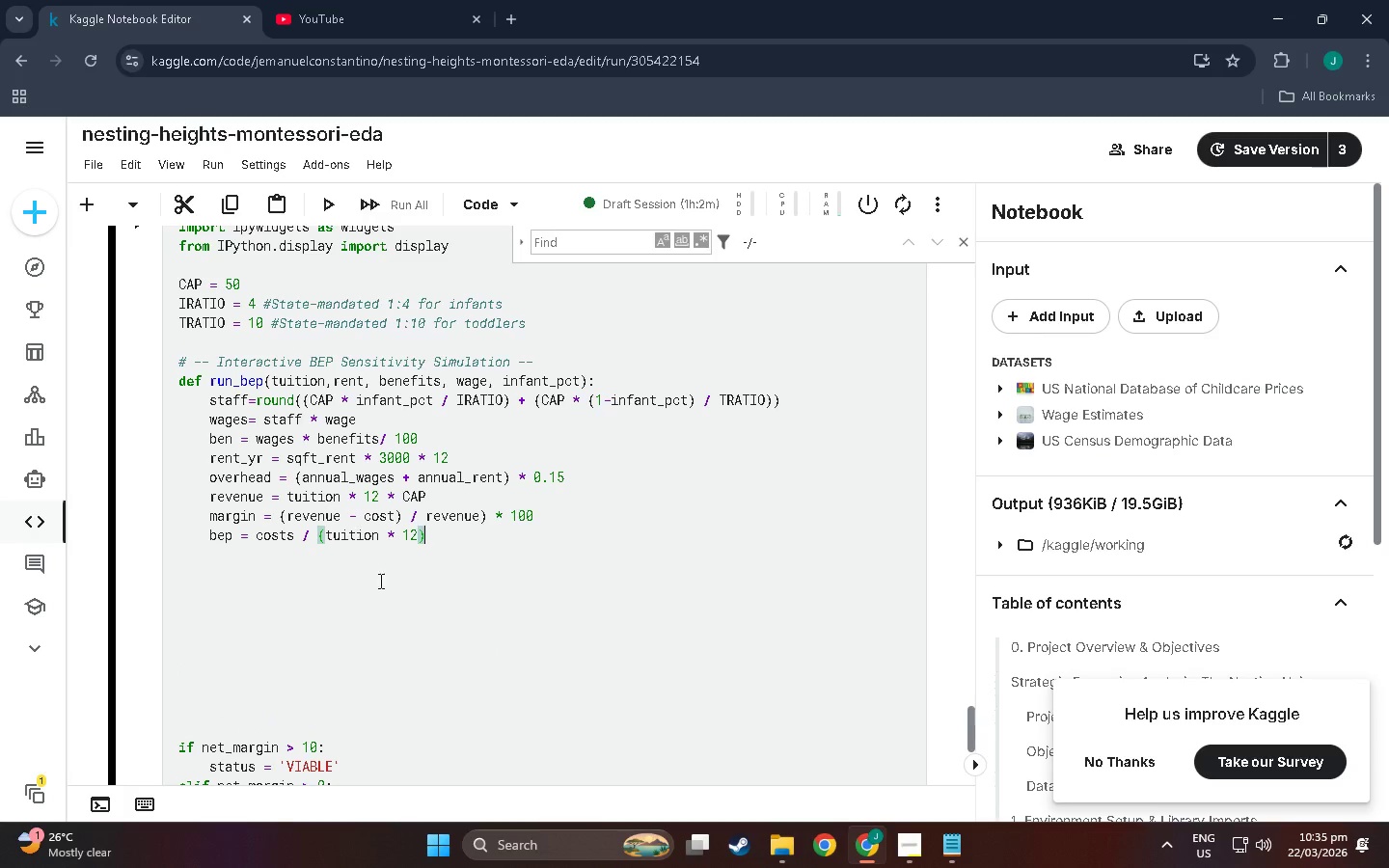 
scroll: coordinate [331, 606], scroll_direction: down, amount: 3.0
 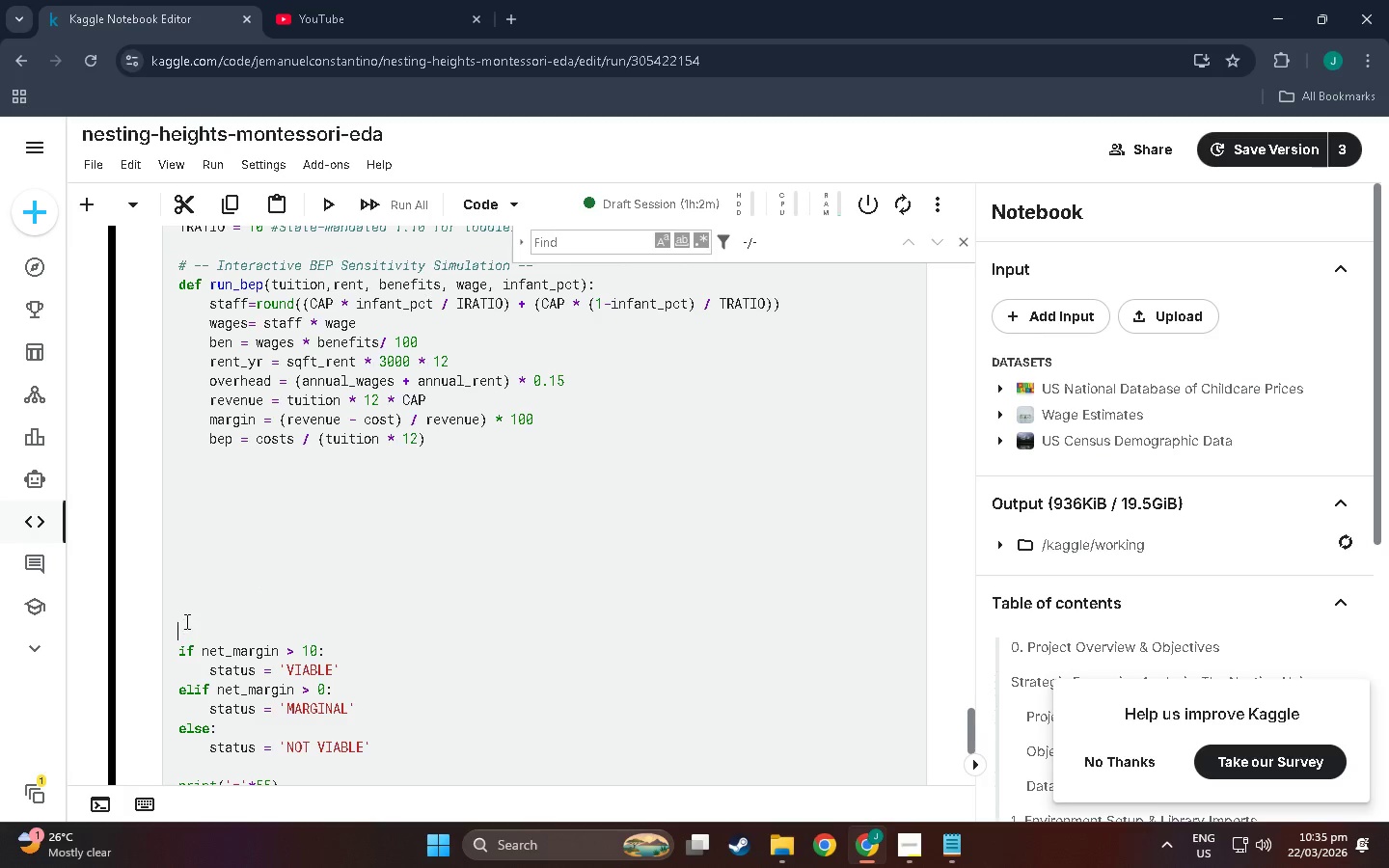 
key(Backspace)
 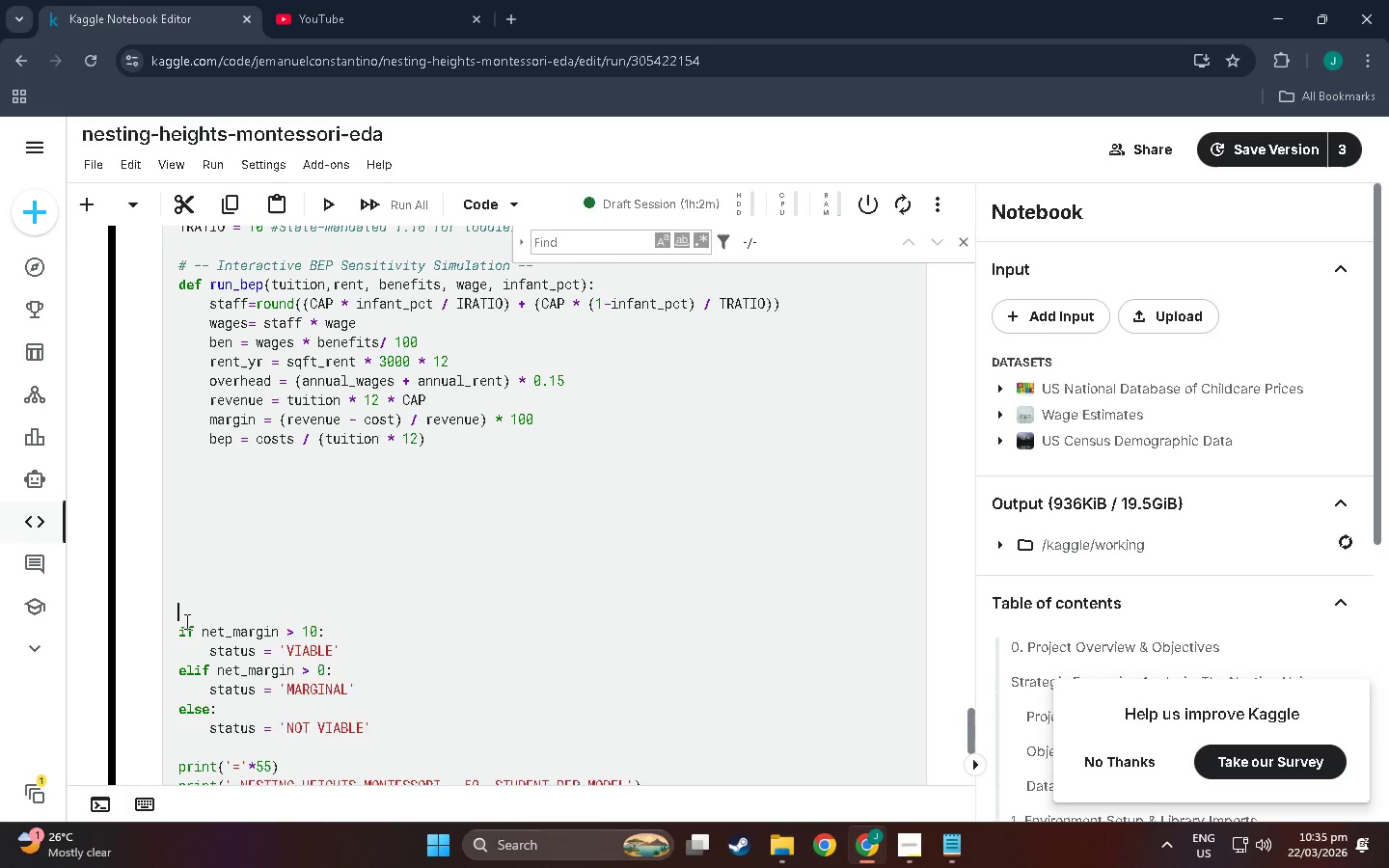 
key(Backspace)
 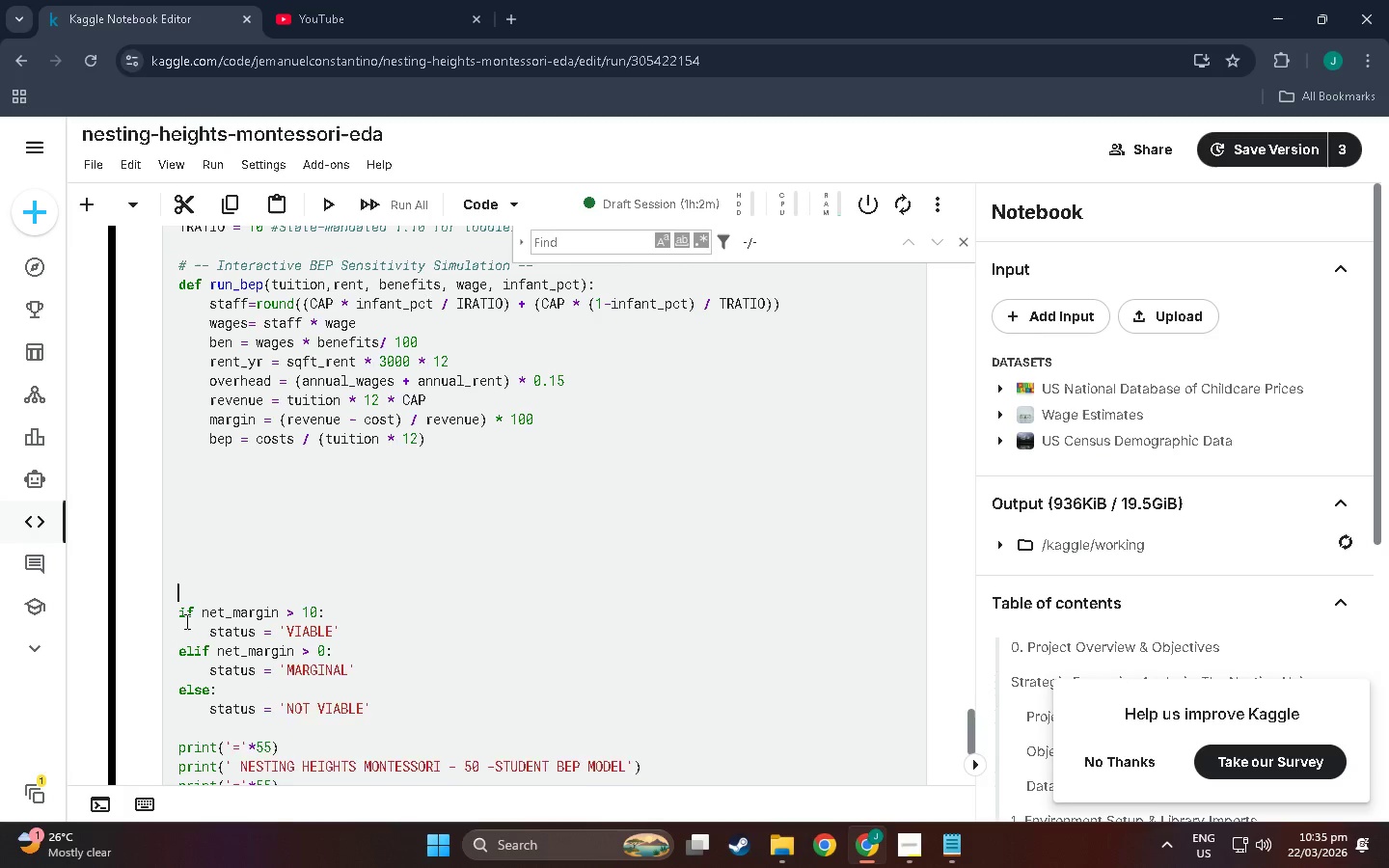 
hold_key(key=Backspace, duration=0.41)
 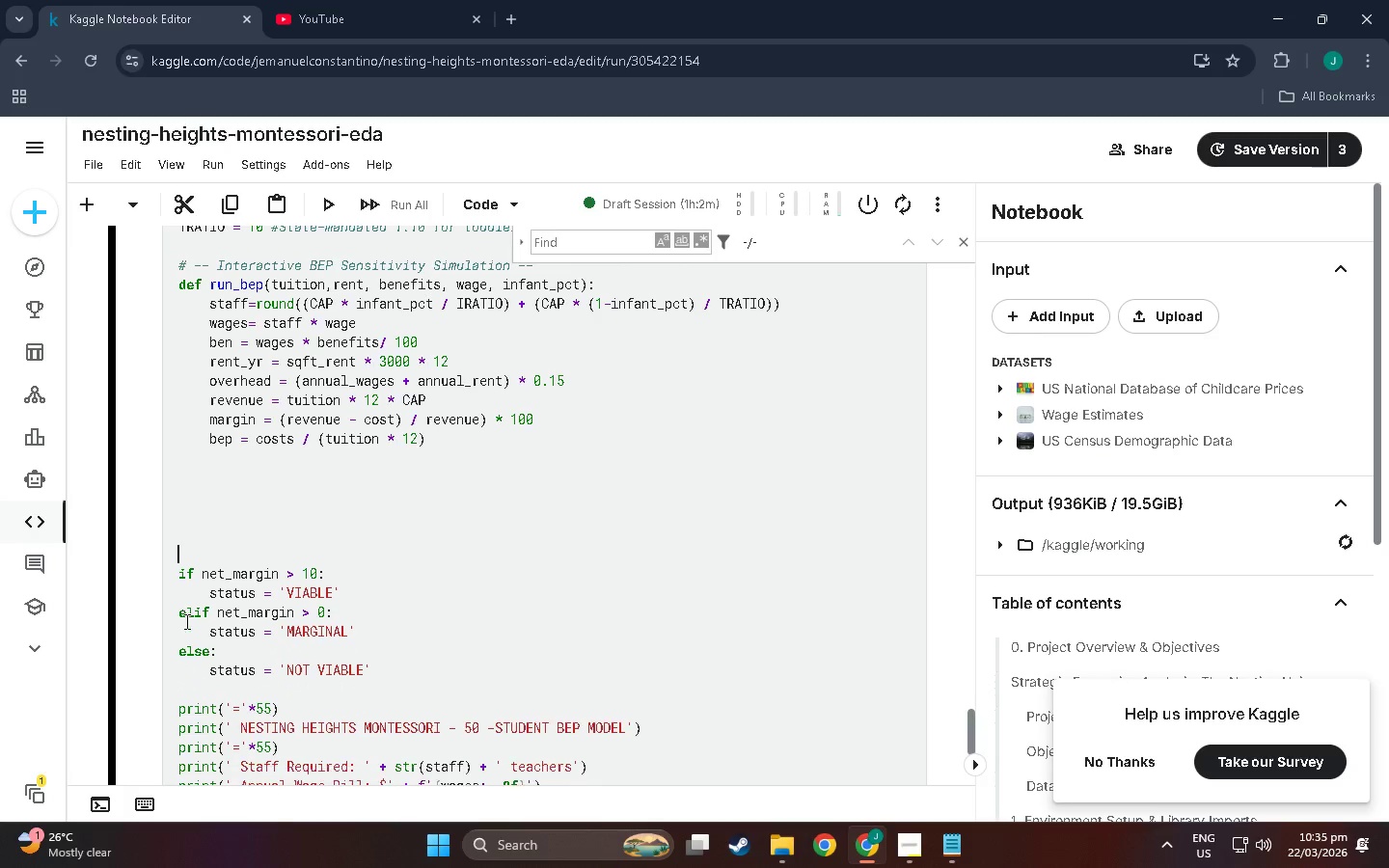 
key(Backspace)
 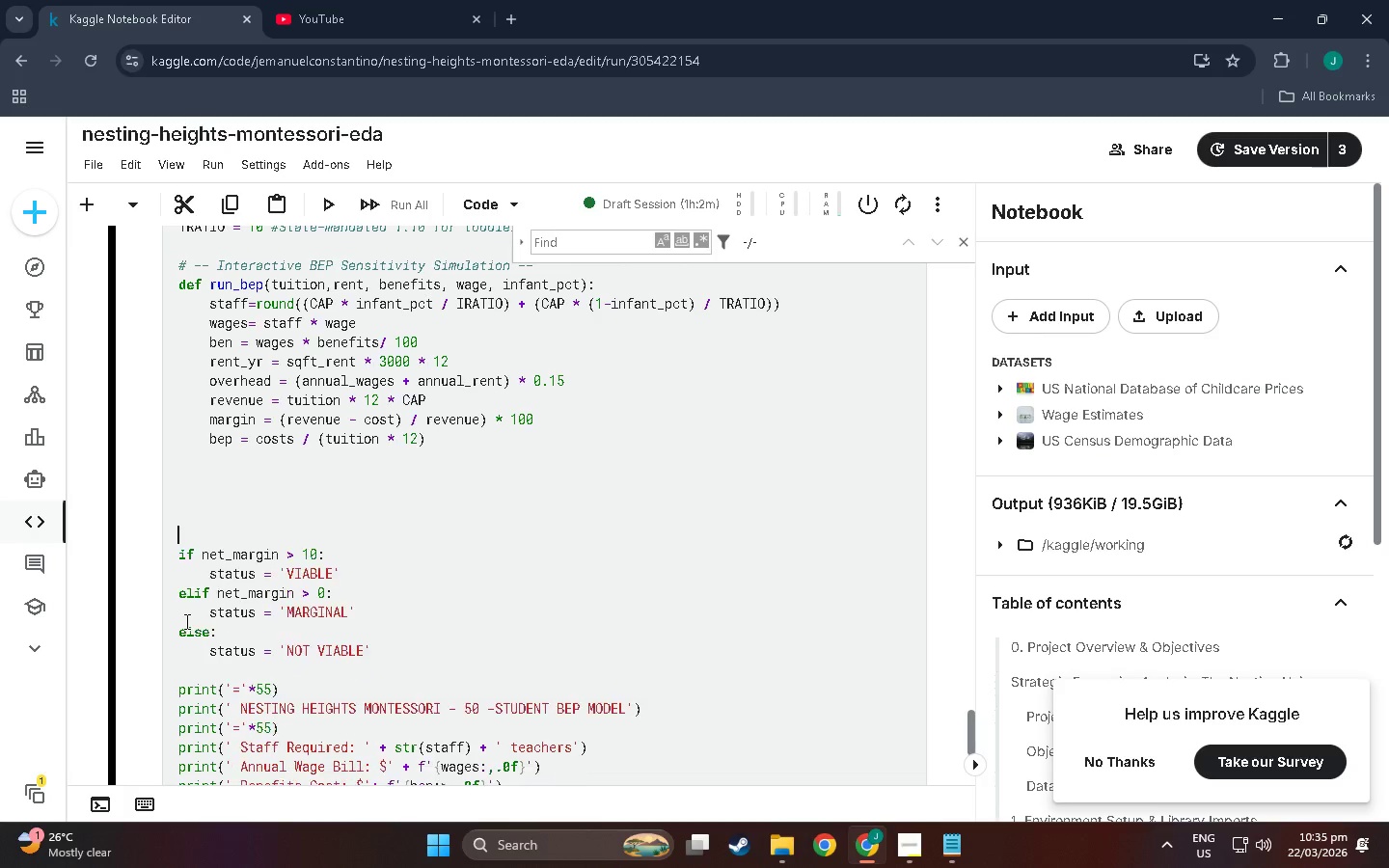 
key(Backspace)
 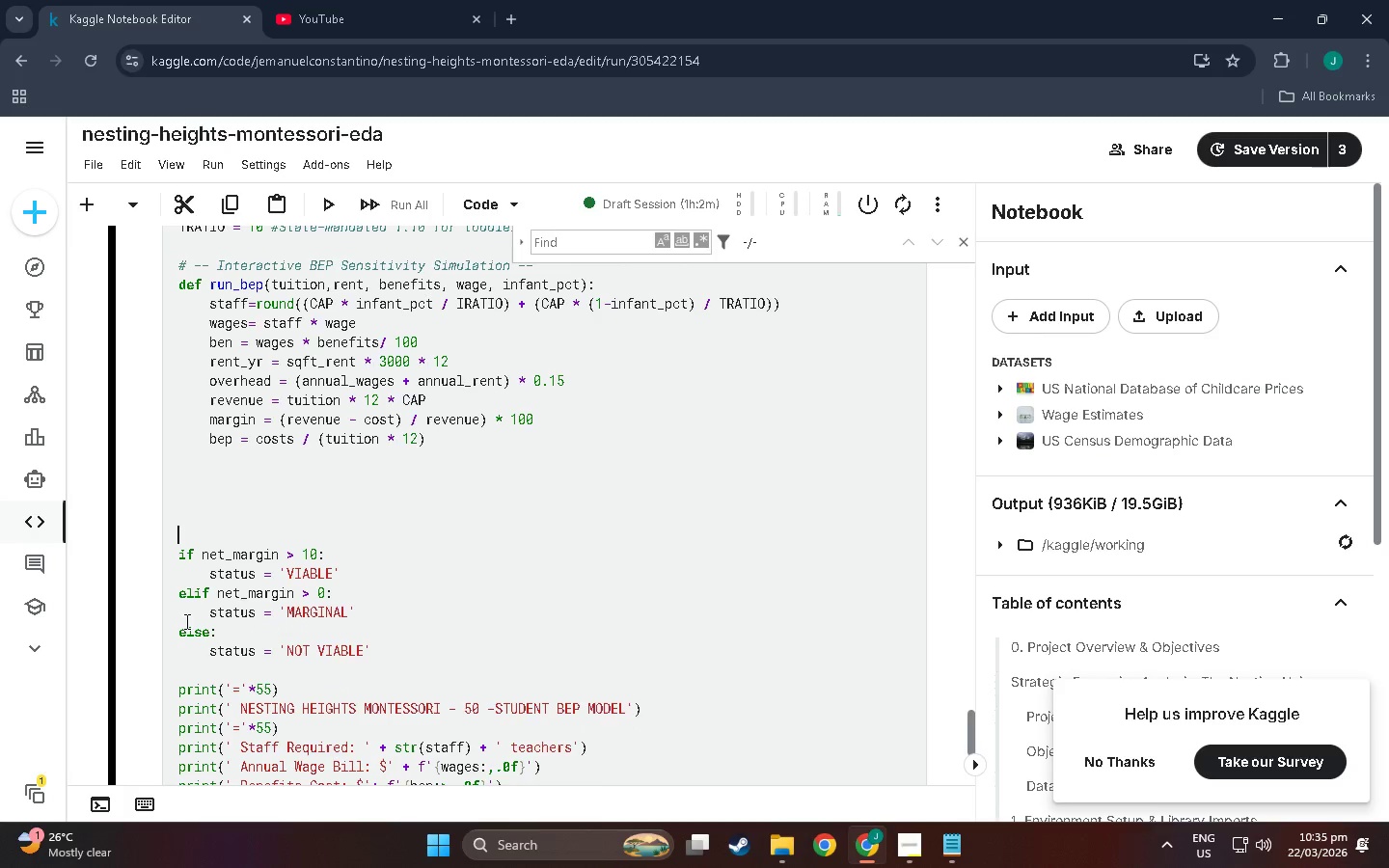 
key(Backspace)
 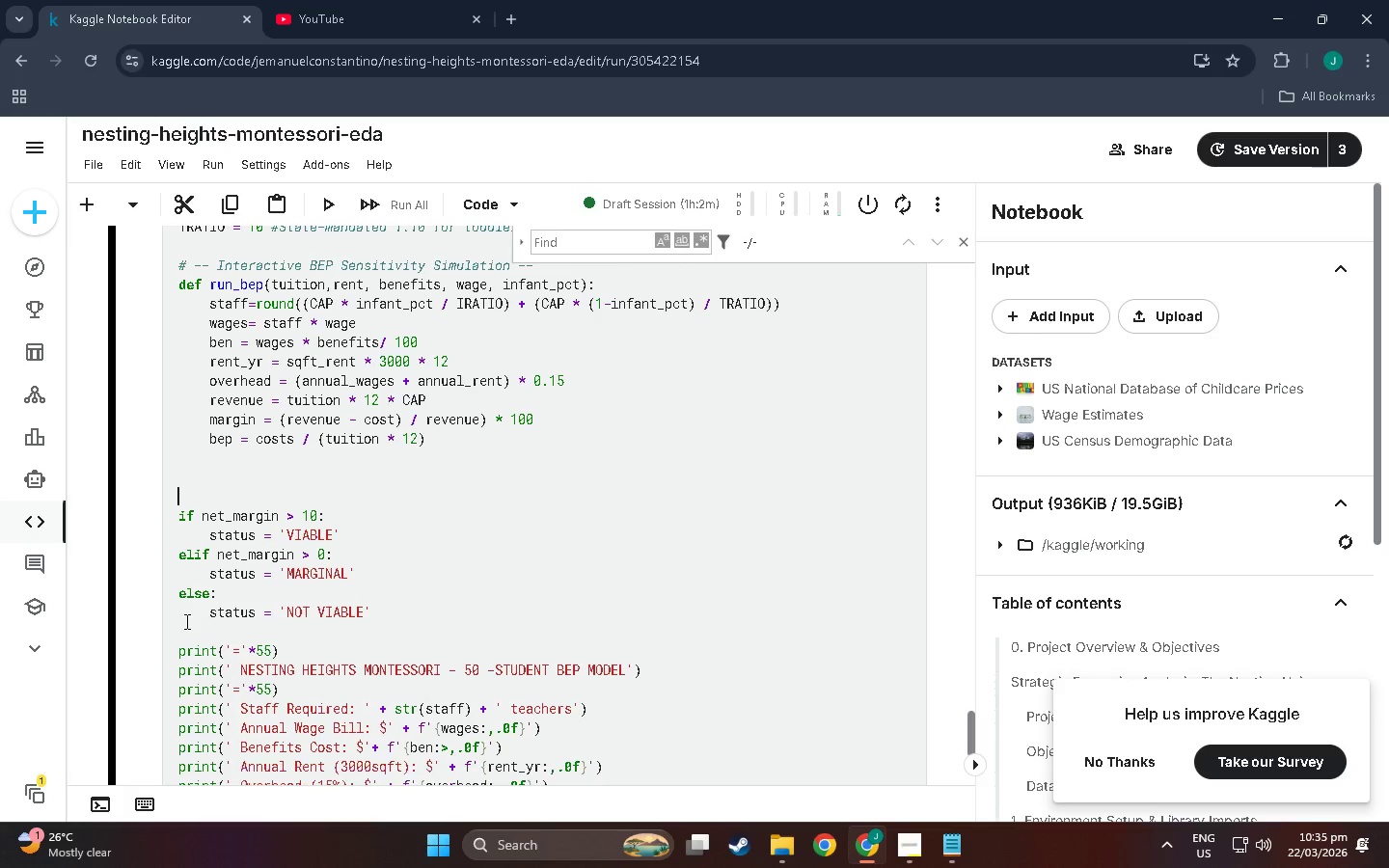 
key(Backspace)
 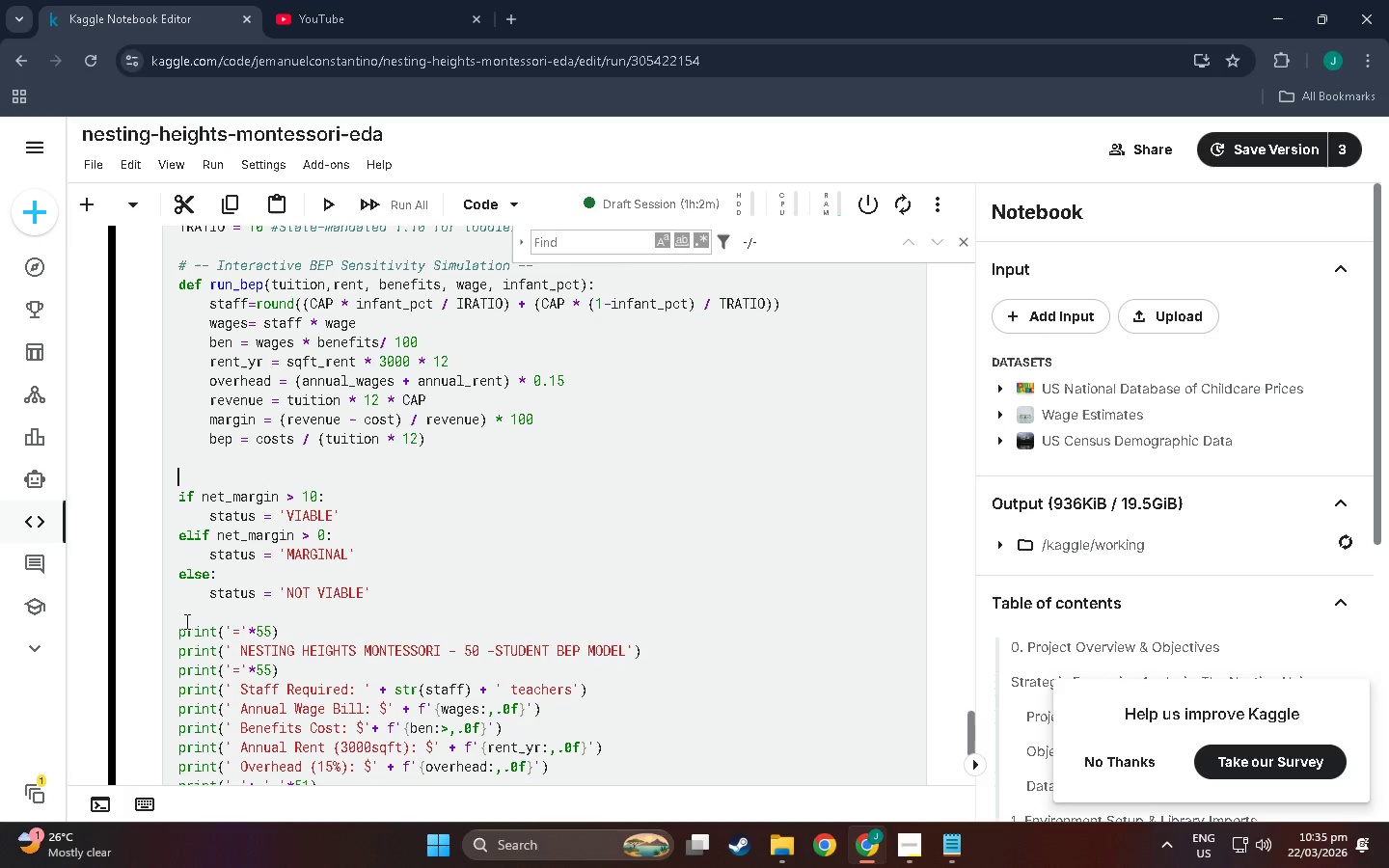 
key(Backspace)
 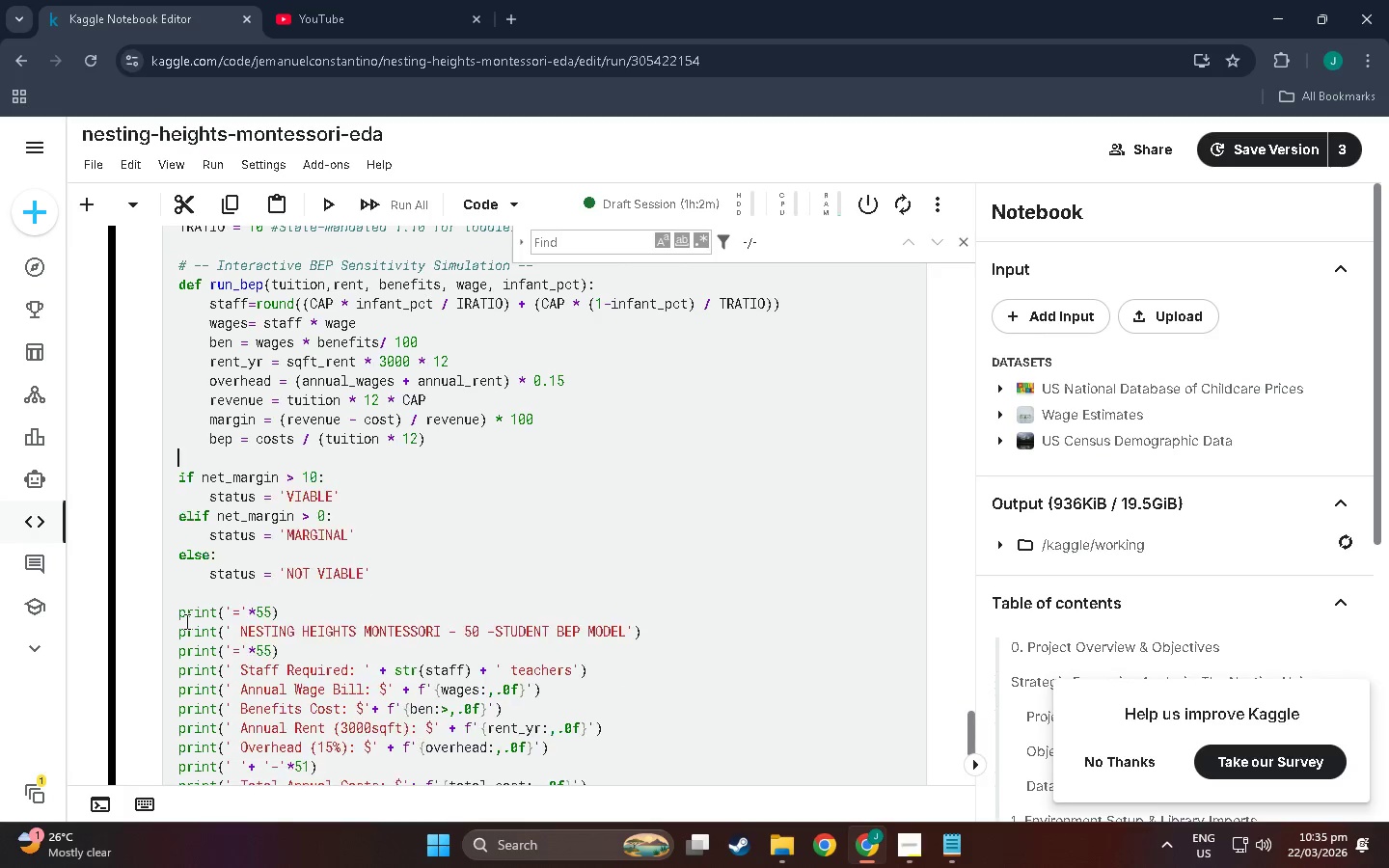 
key(Backspace)
 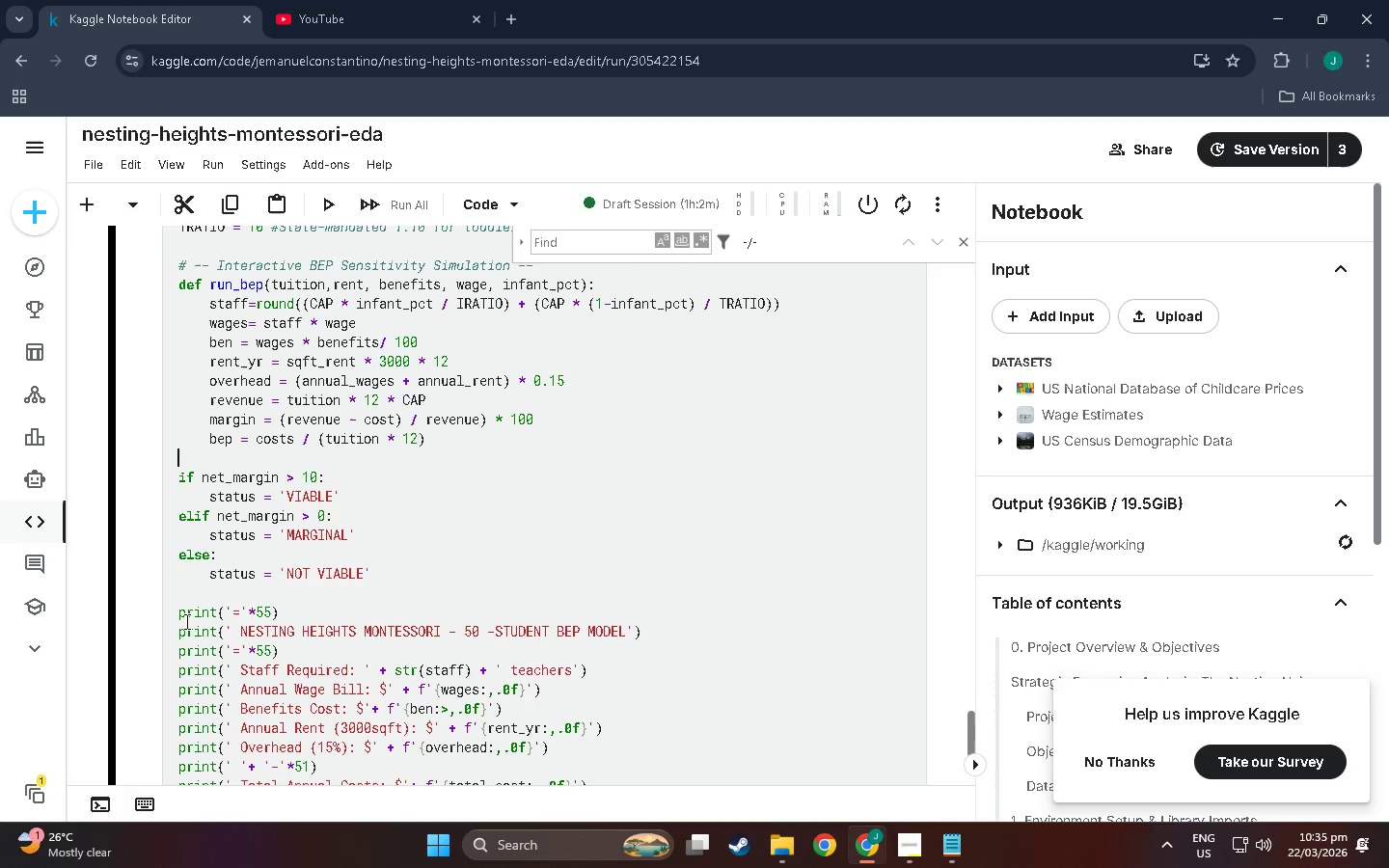 
key(Backspace)
 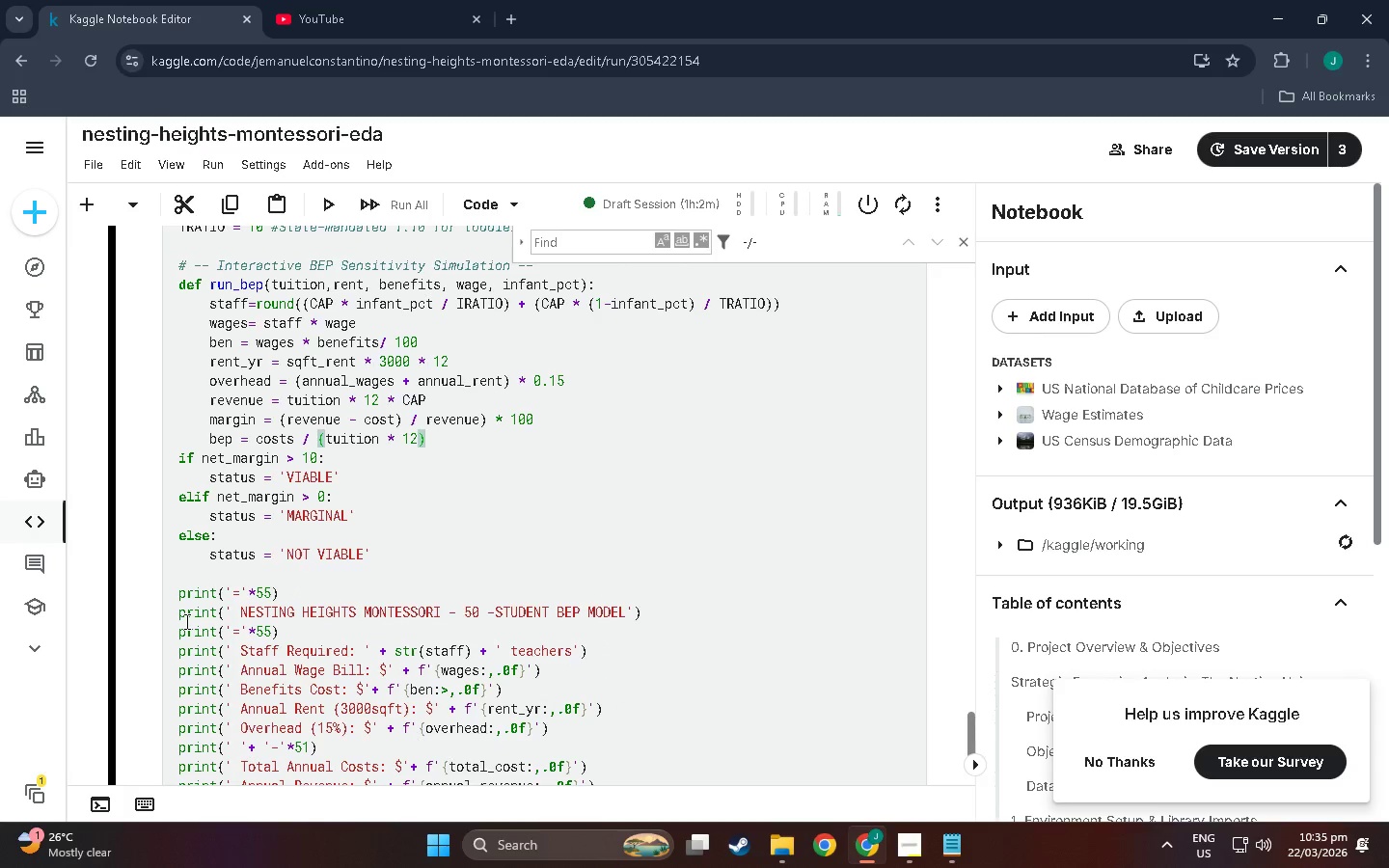 
key(Enter)
 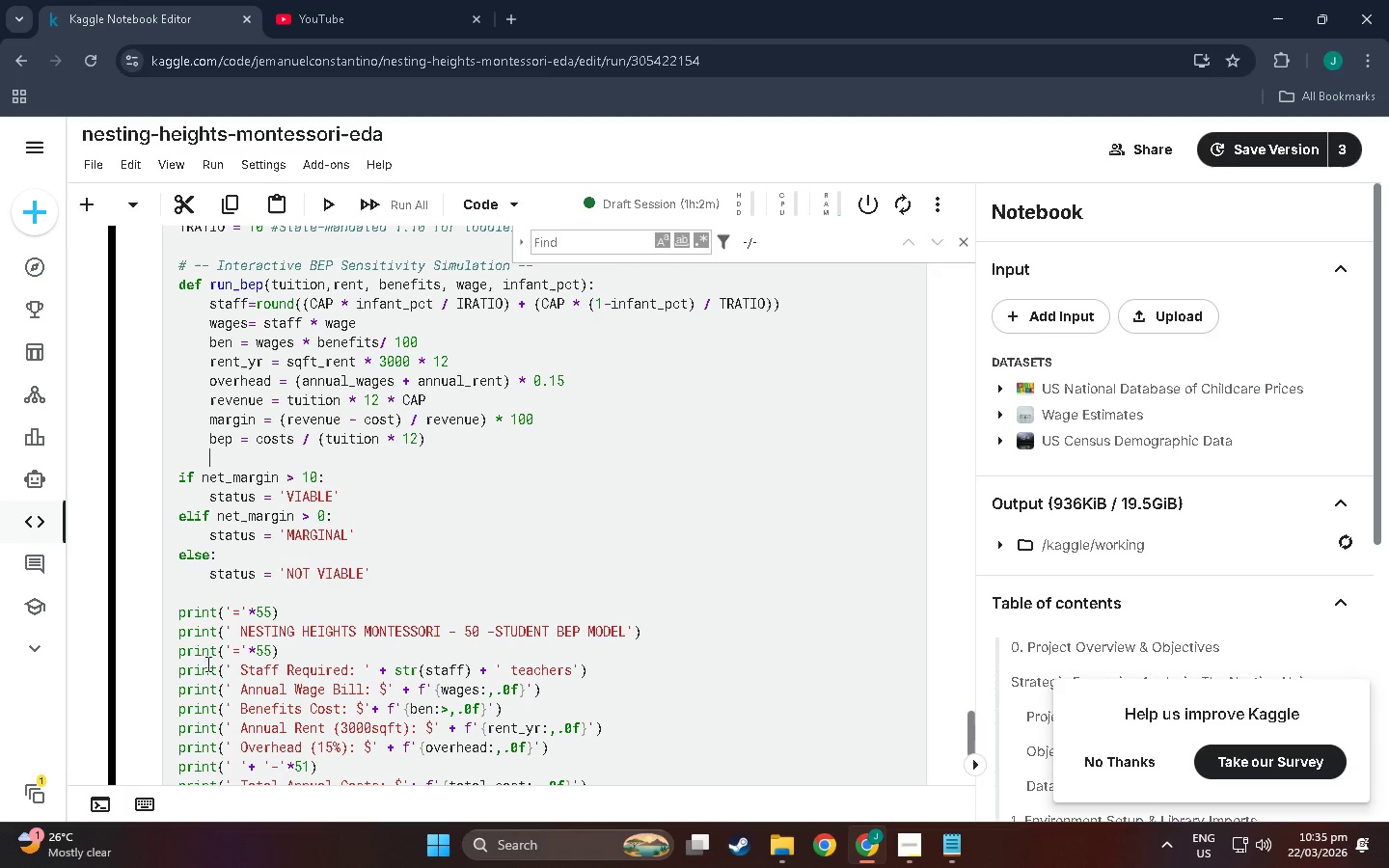 
left_click_drag(start_coordinate=[174, 484], to_coordinate=[331, 477])
 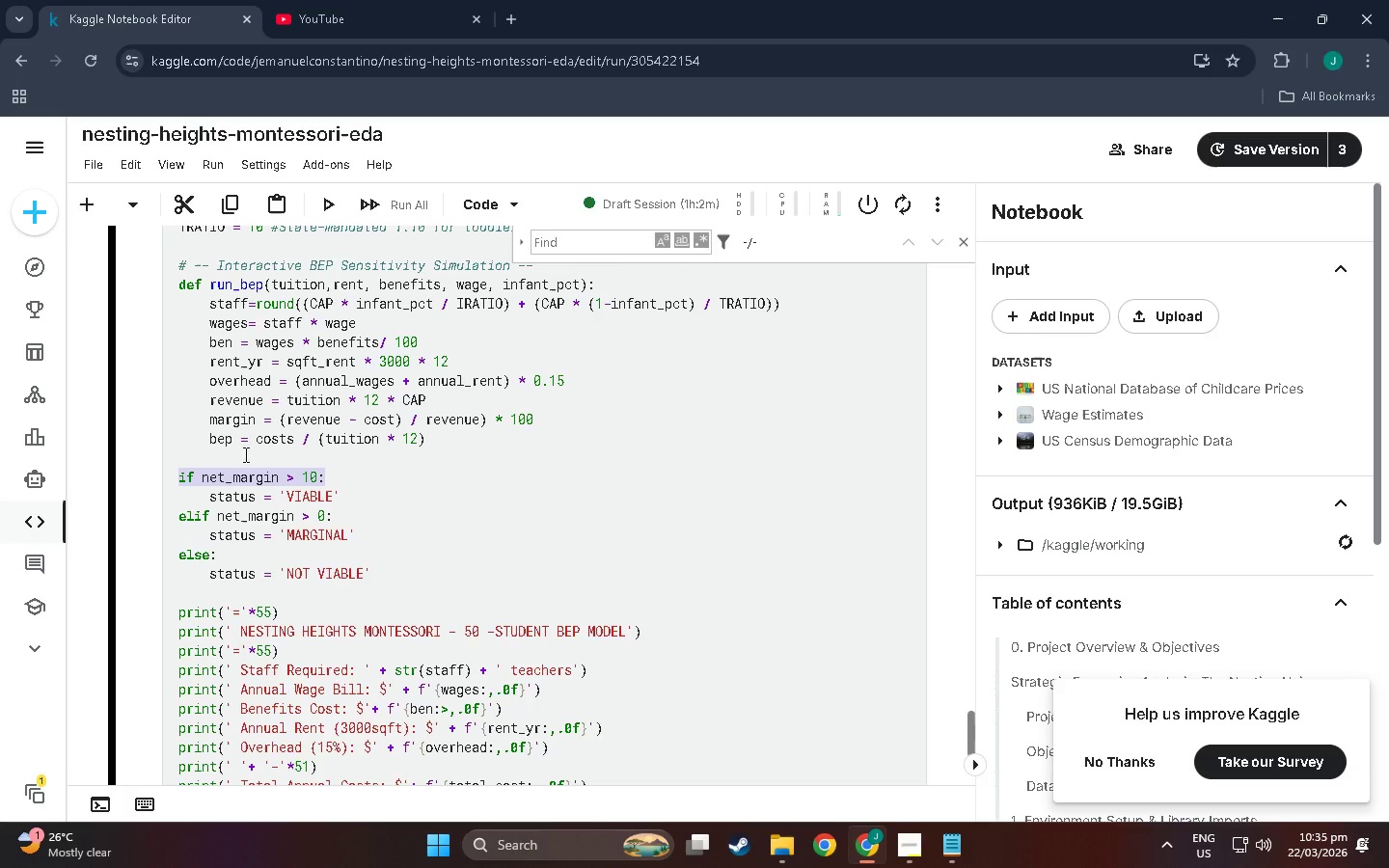 
key(Control+Z)
 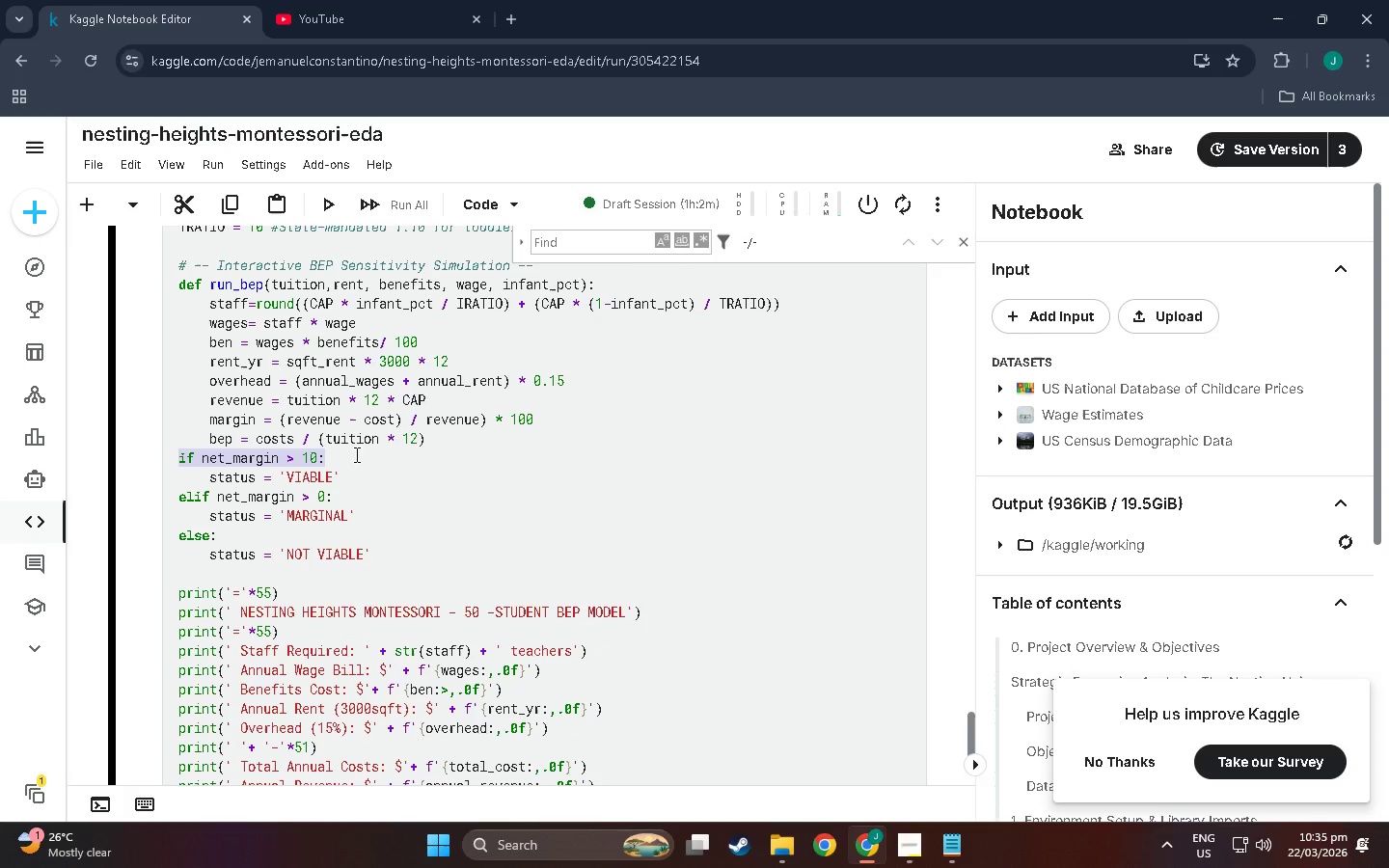 
double_click([432, 442])
 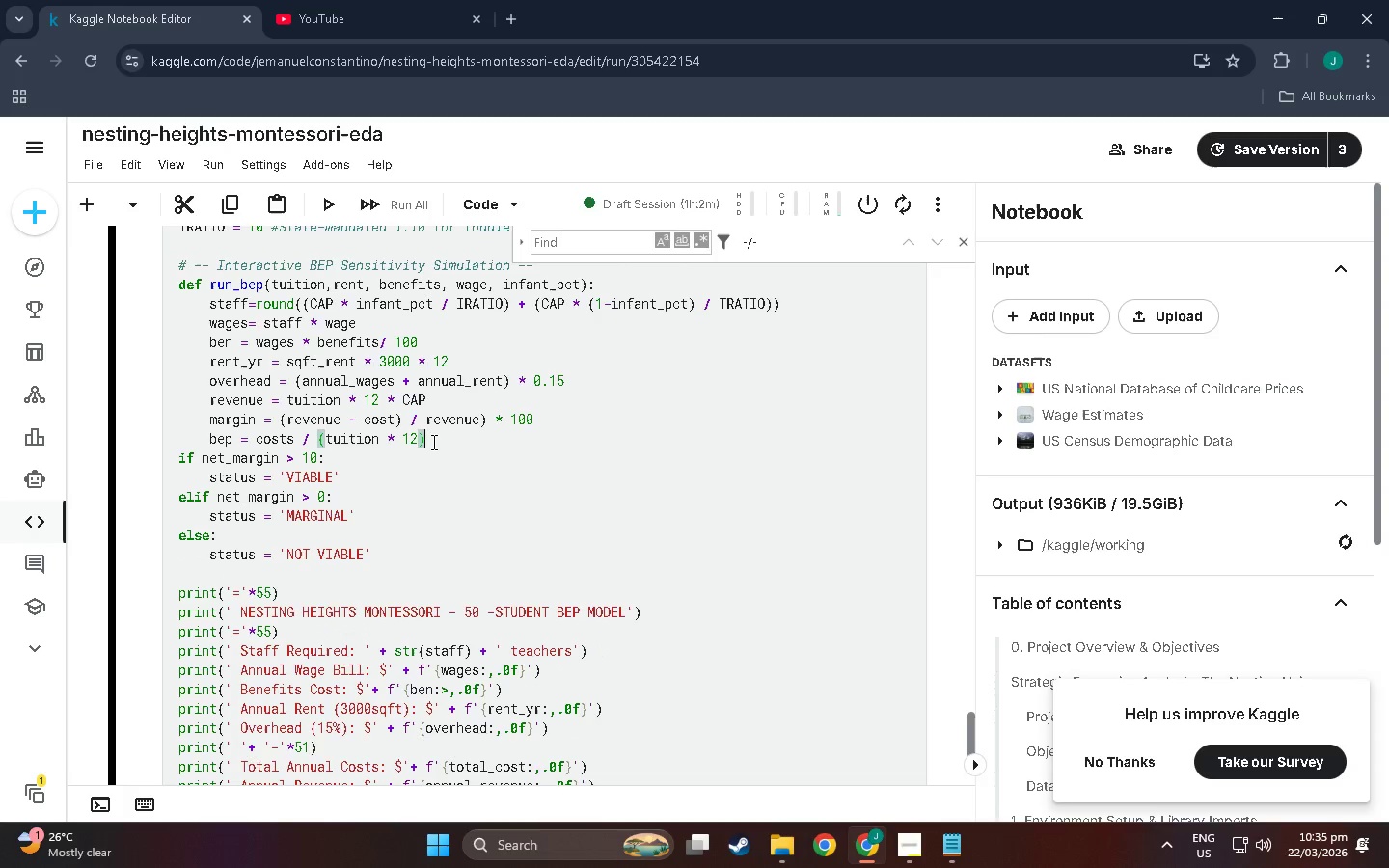 
key(Enter)
 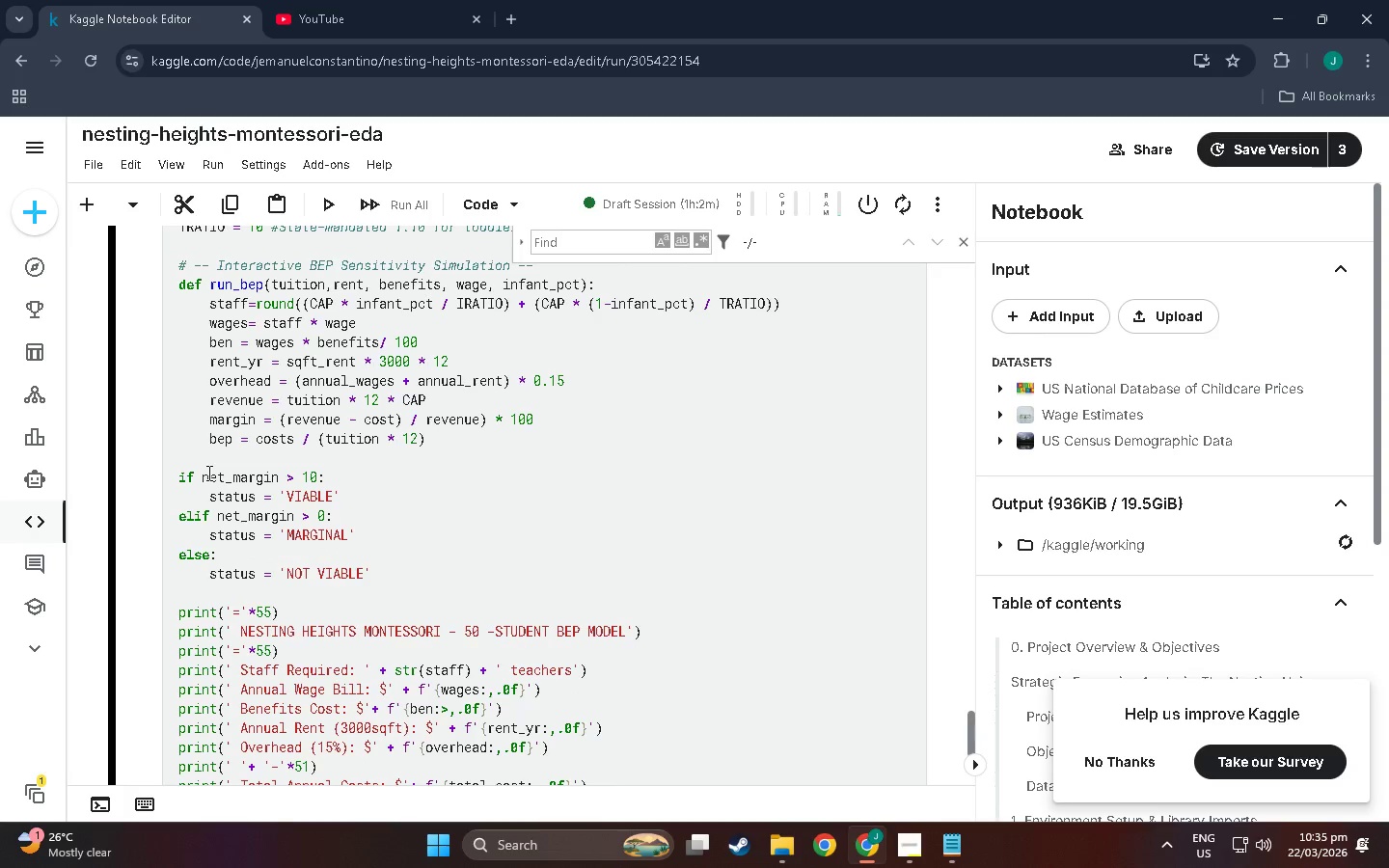 
key(Control+ControlLeft)
 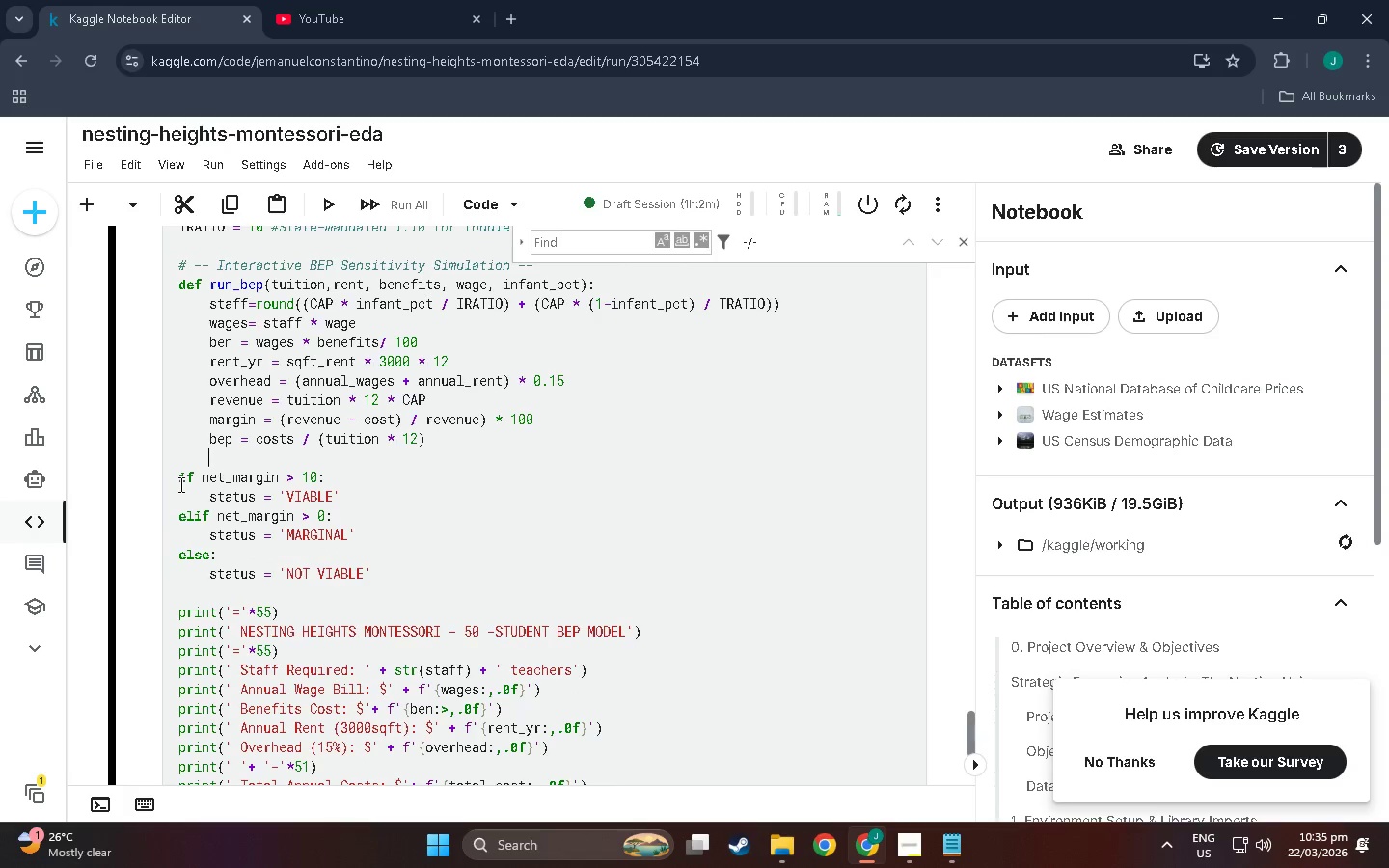 
left_click_drag(start_coordinate=[179, 479], to_coordinate=[336, 476])
 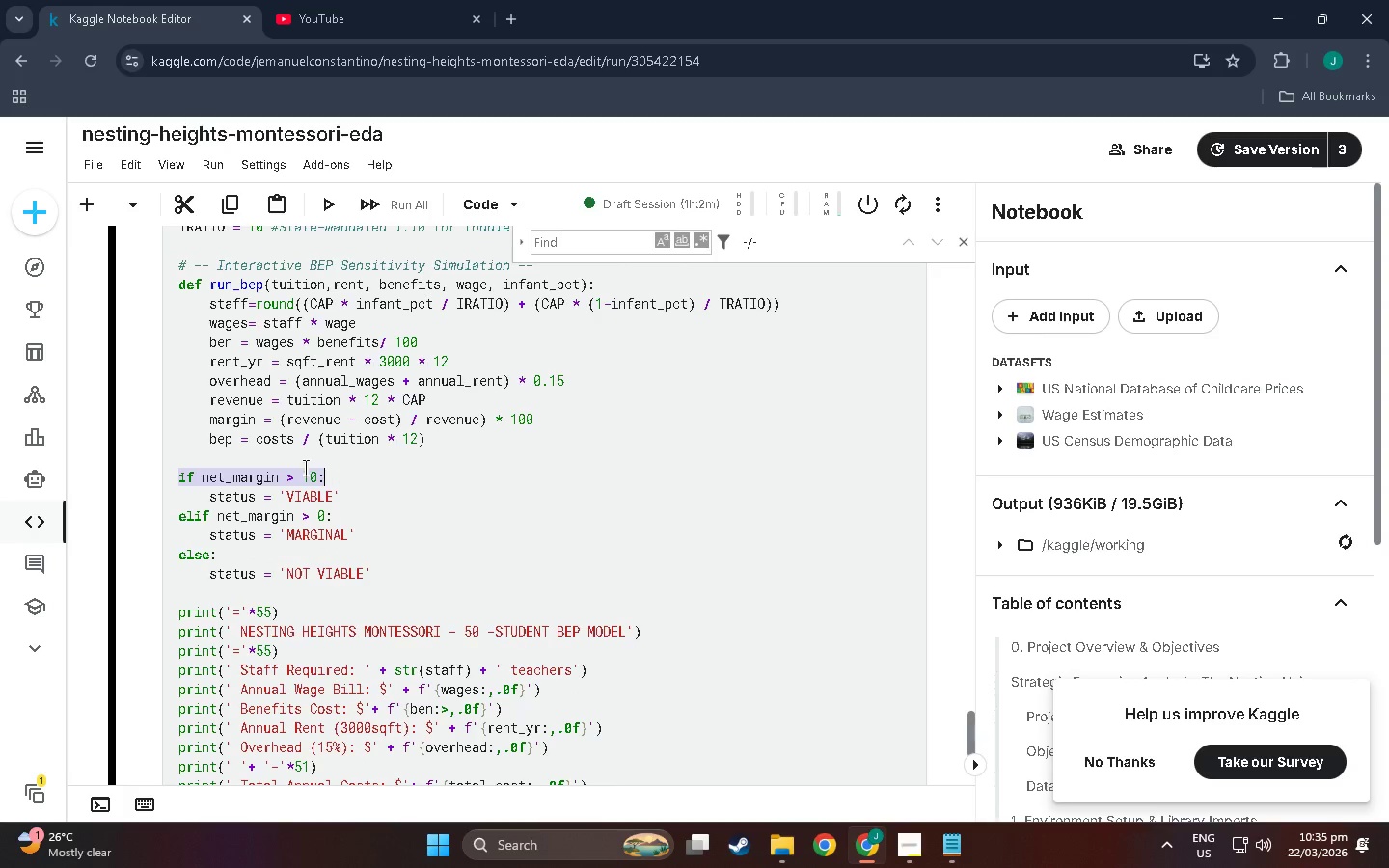 
key(Control+X)
 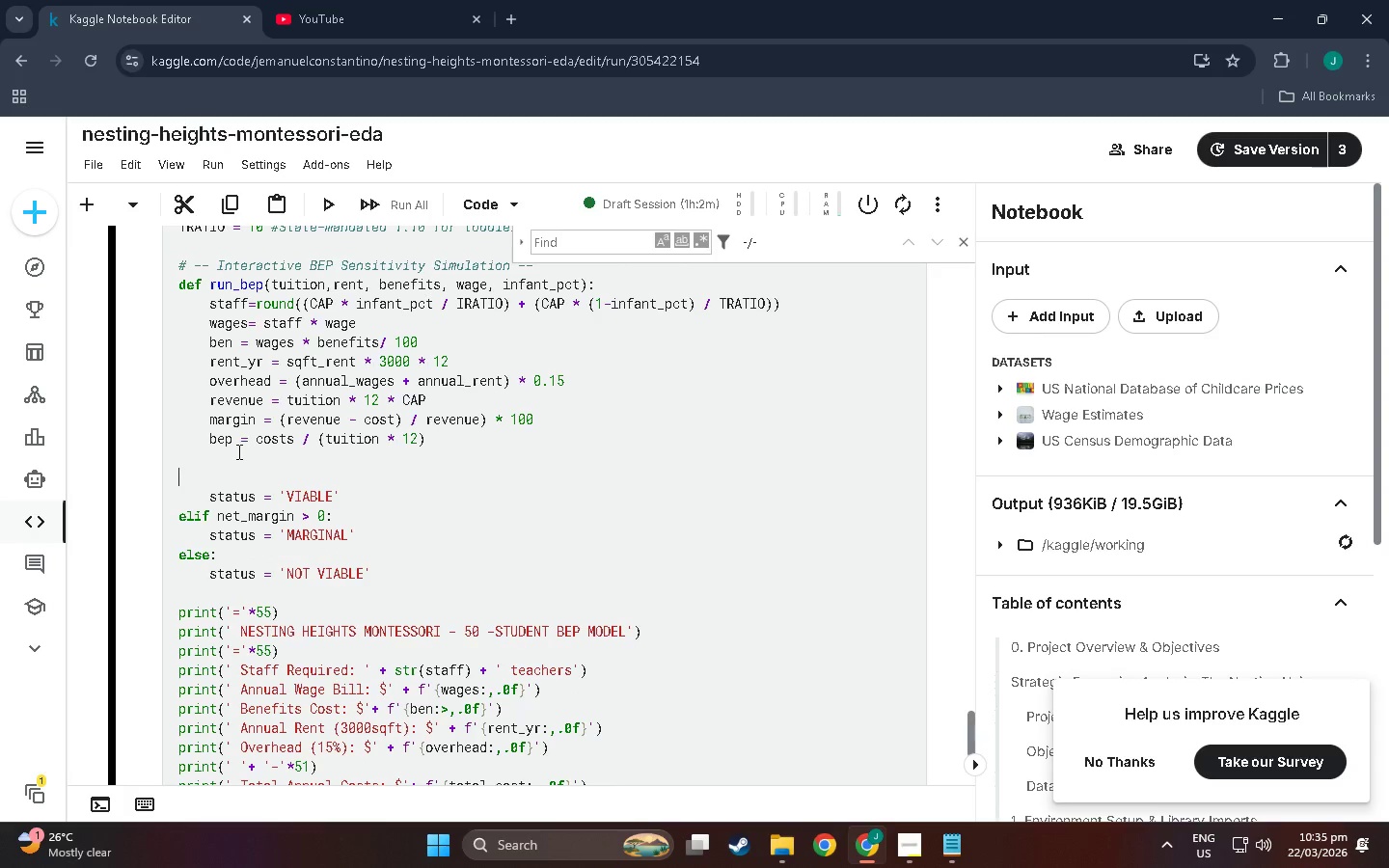 
left_click([237, 451])
 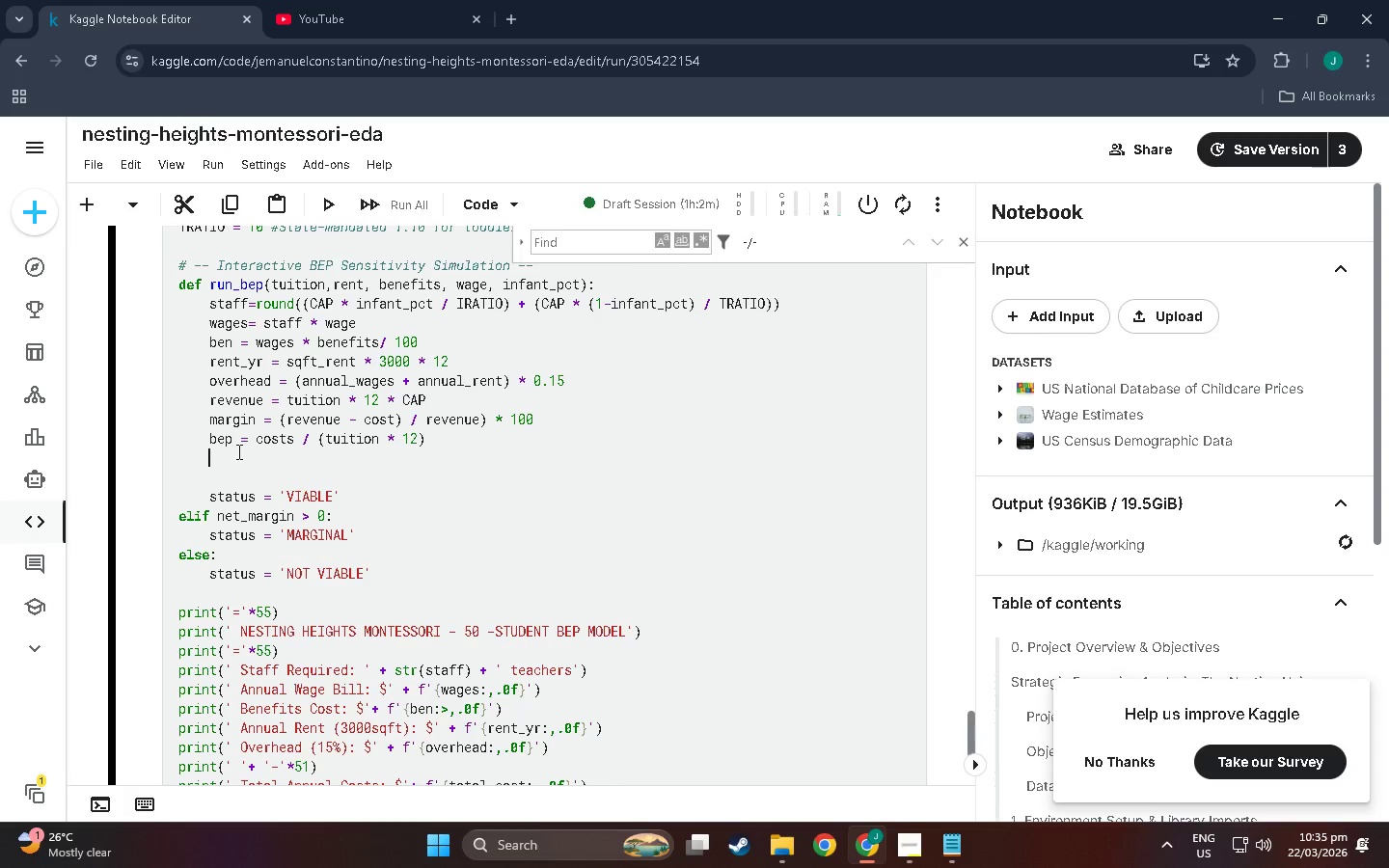 
key(Control+ControlLeft)
 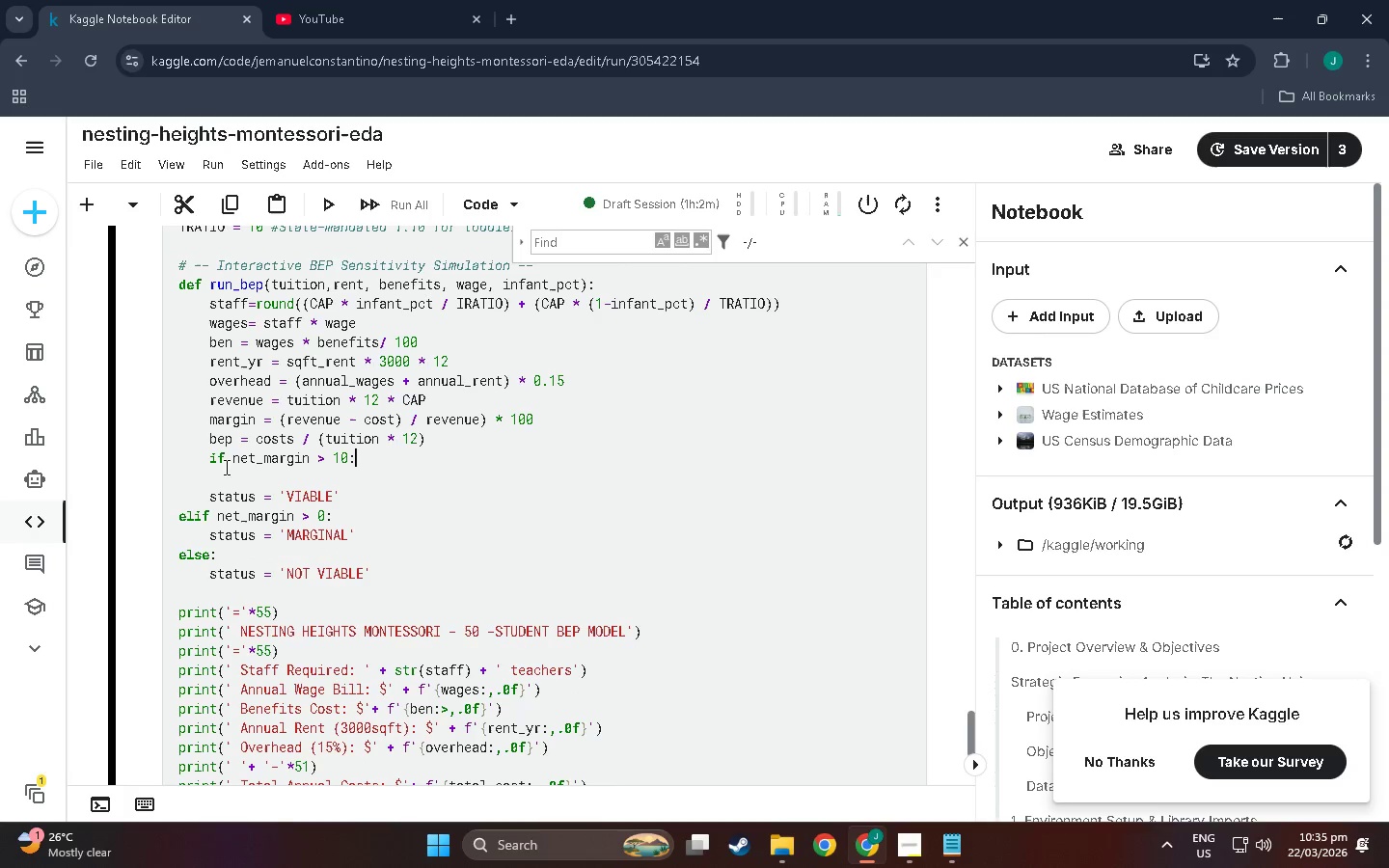 
key(Control+V)
 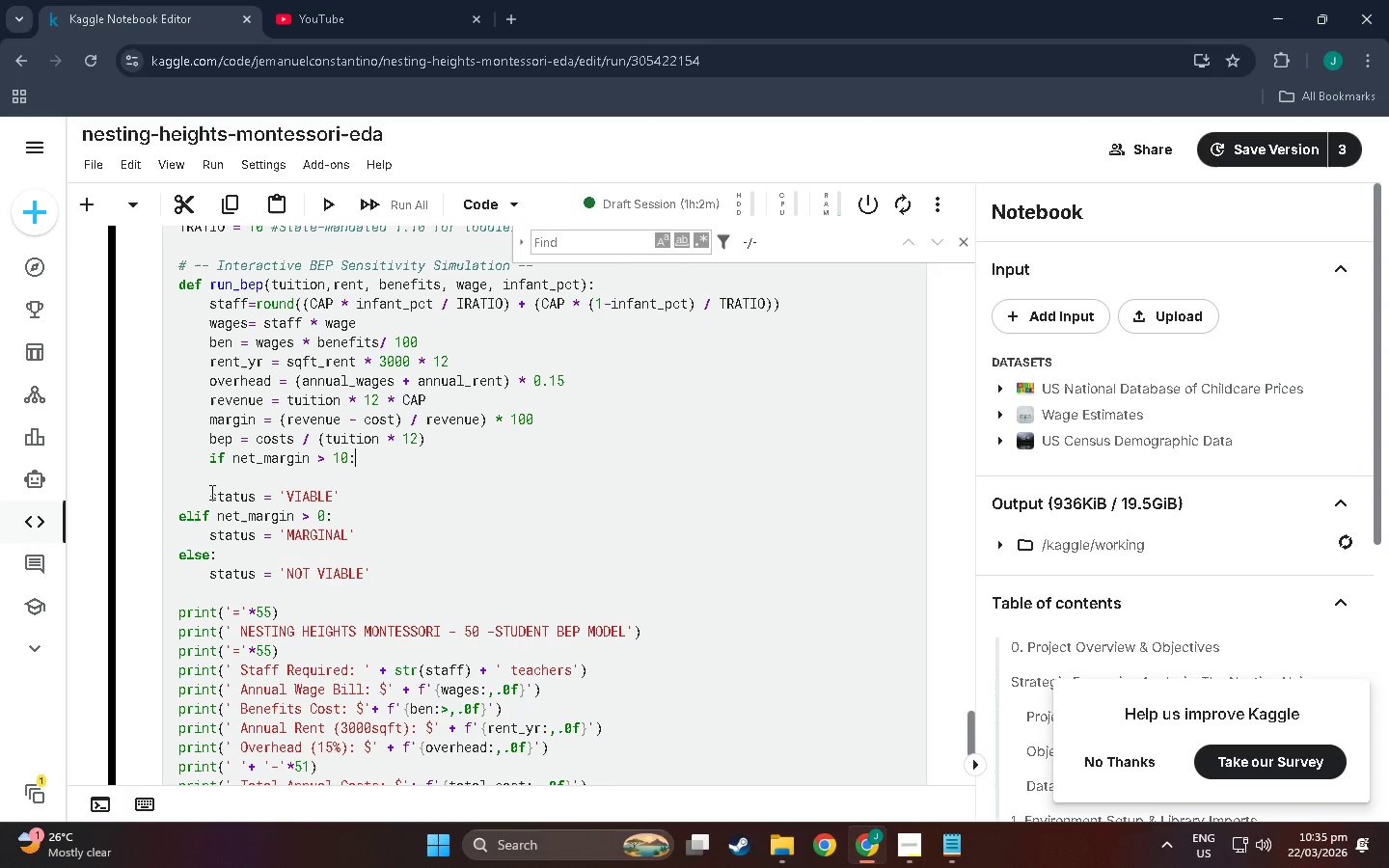 
left_click_drag(start_coordinate=[210, 492], to_coordinate=[353, 492])
 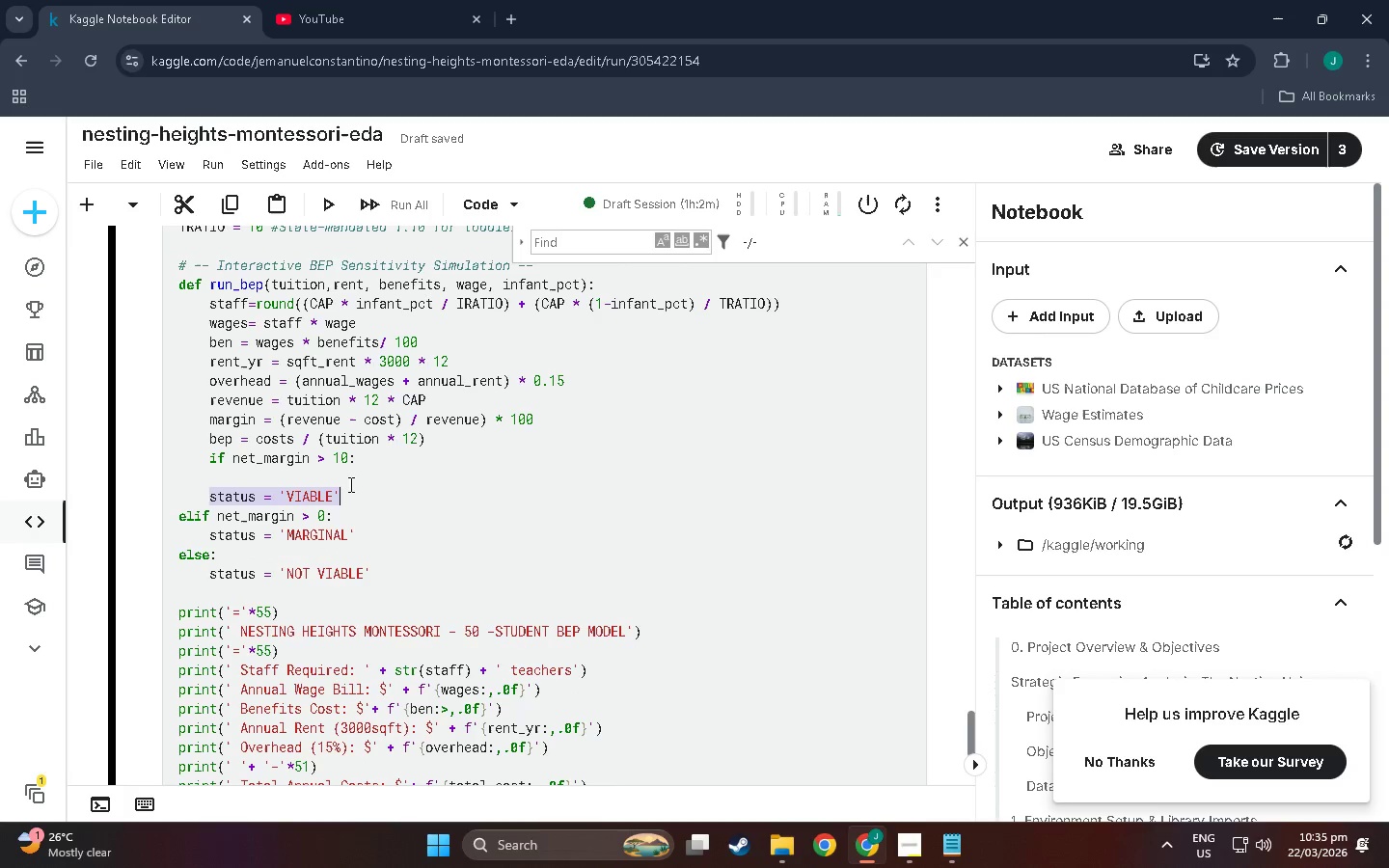 
key(Control+X)
 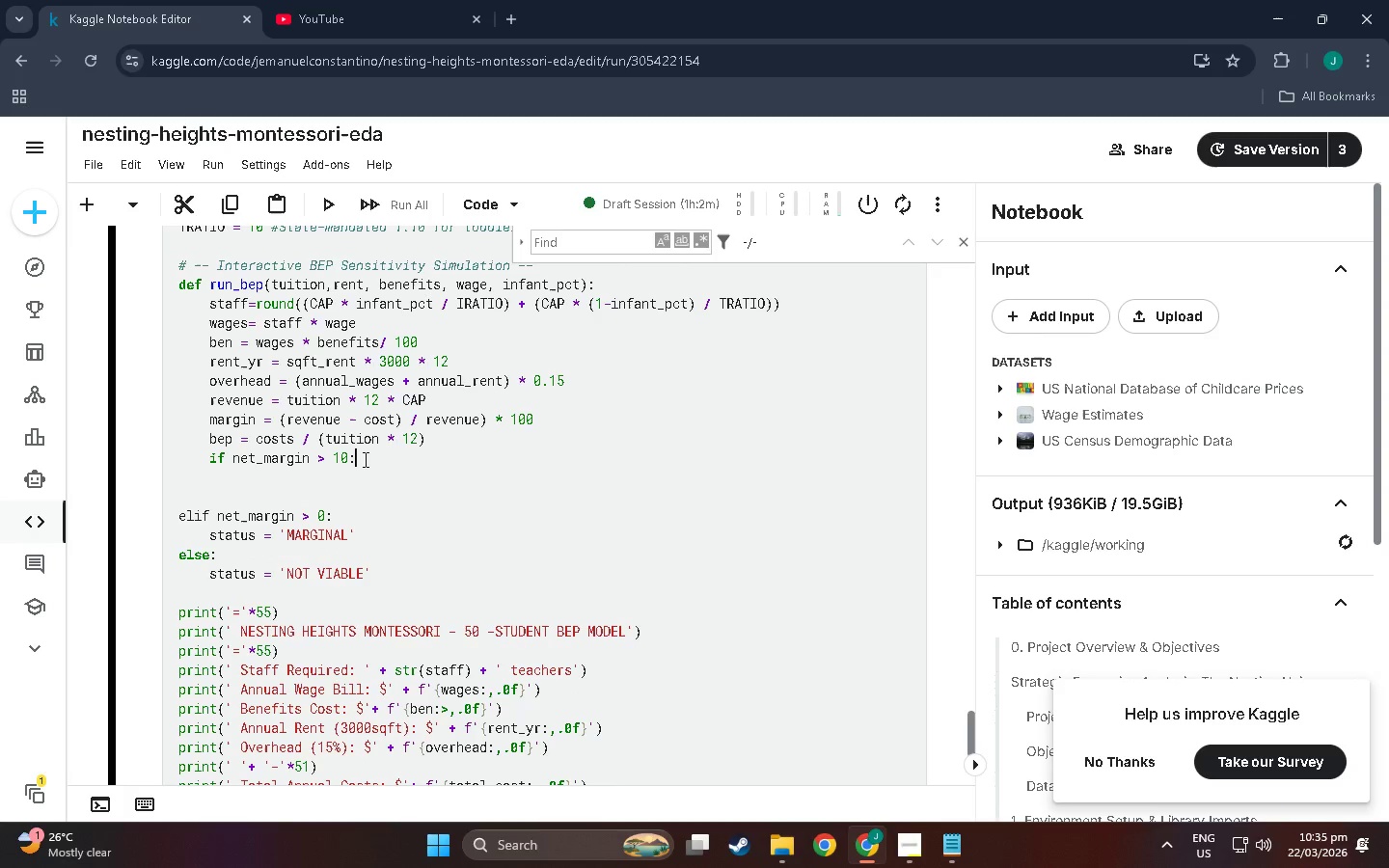 
left_click([364, 459])
 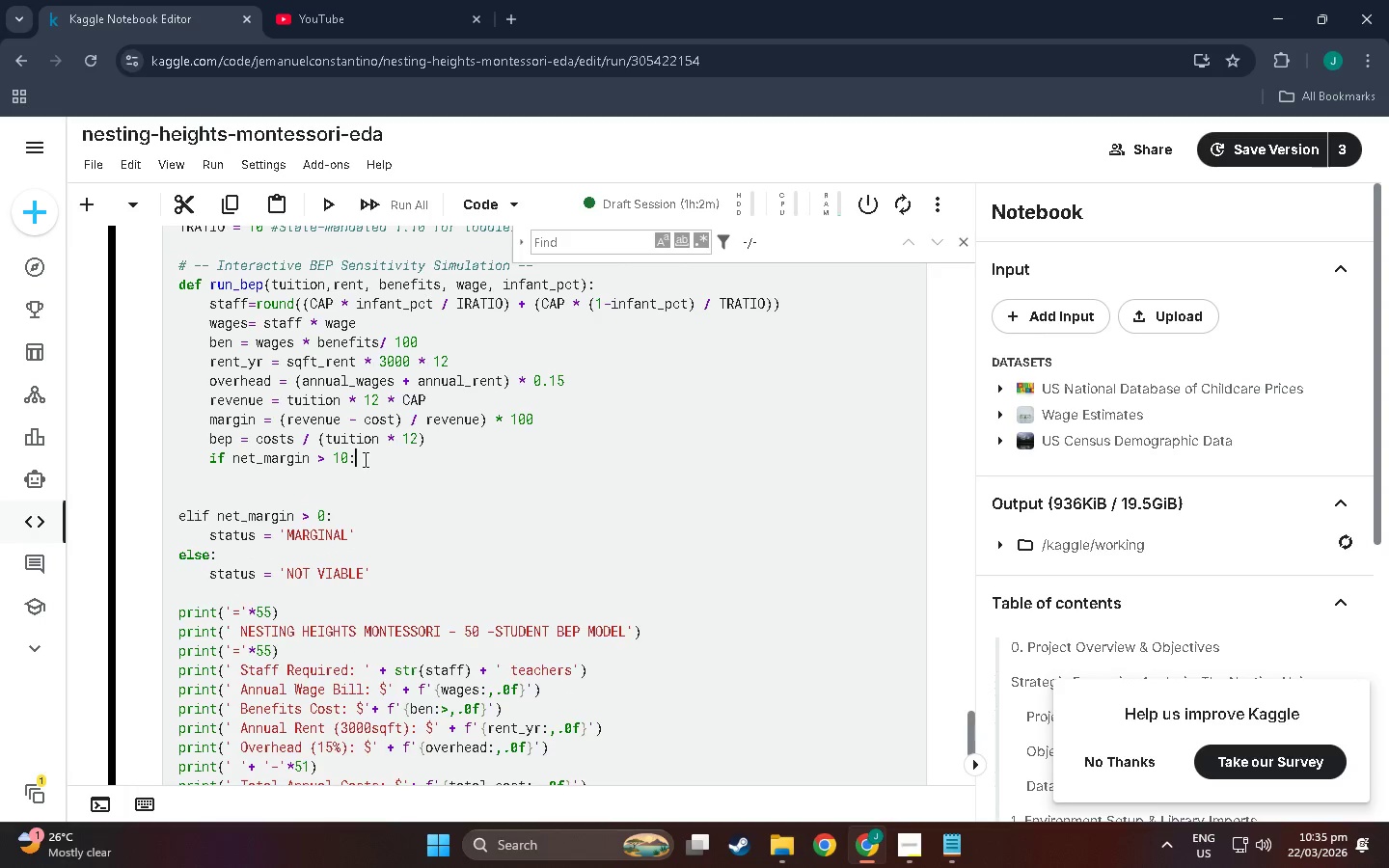 
key(Enter)
 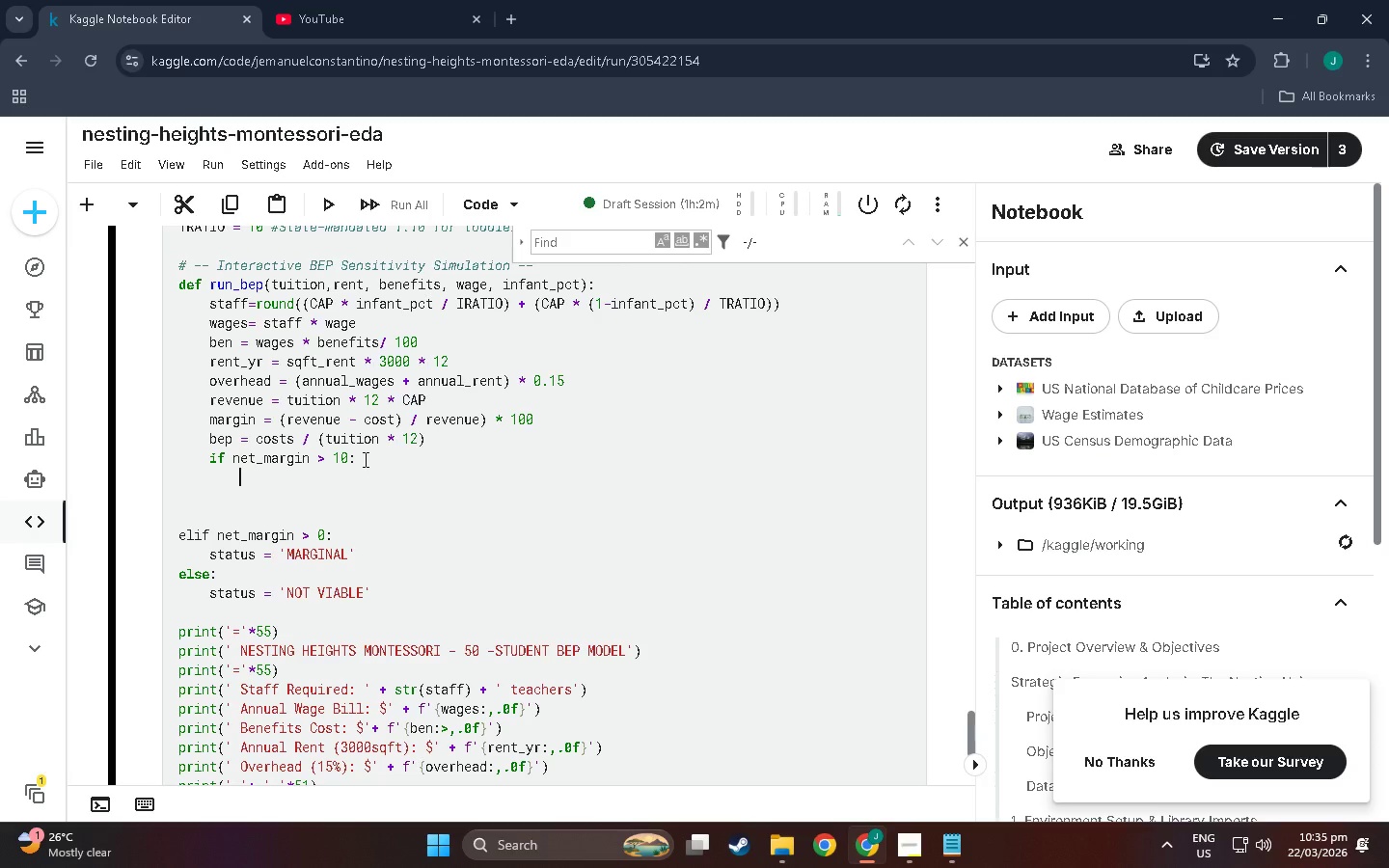 
key(Control+ControlLeft)
 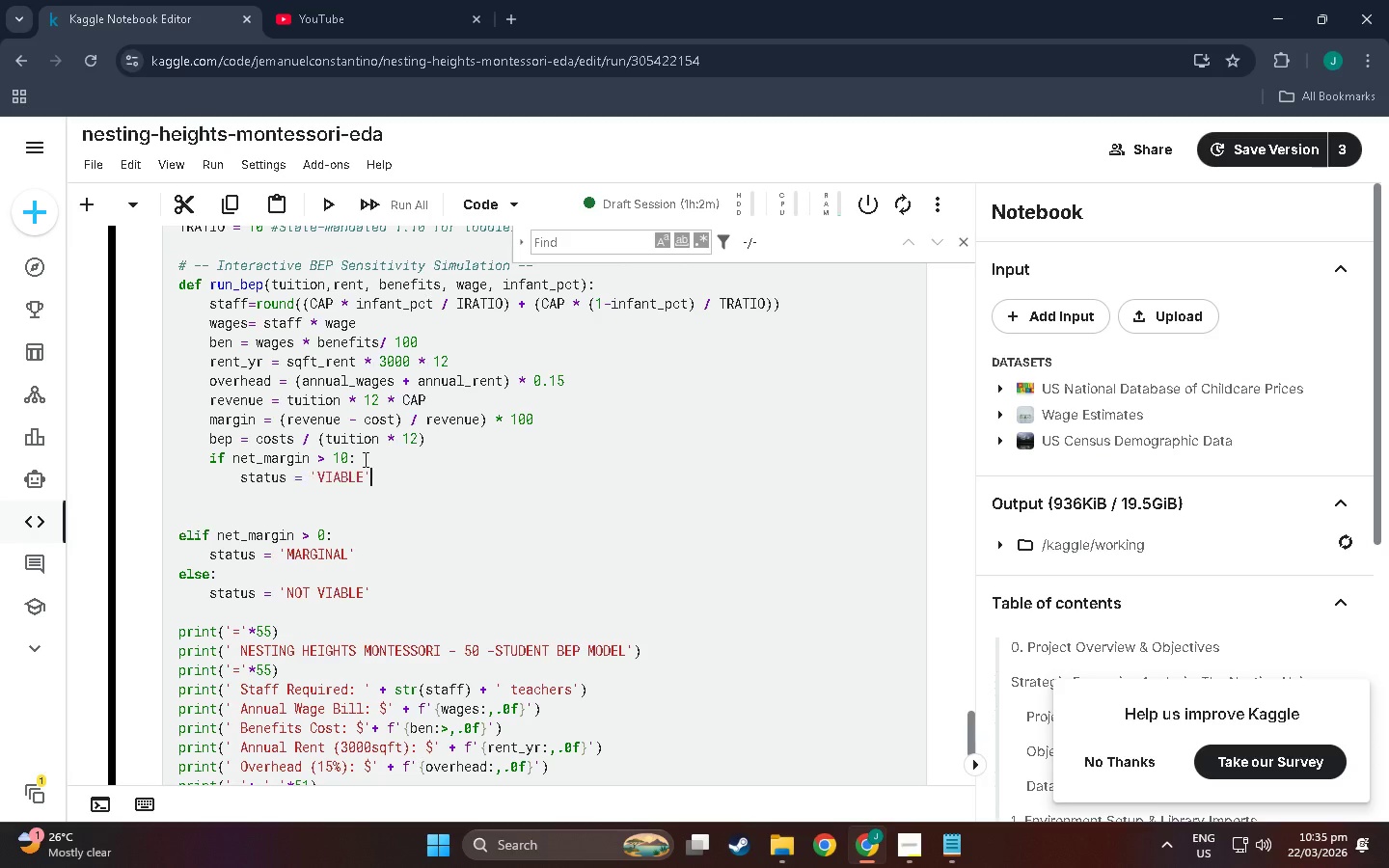 
key(Control+V)
 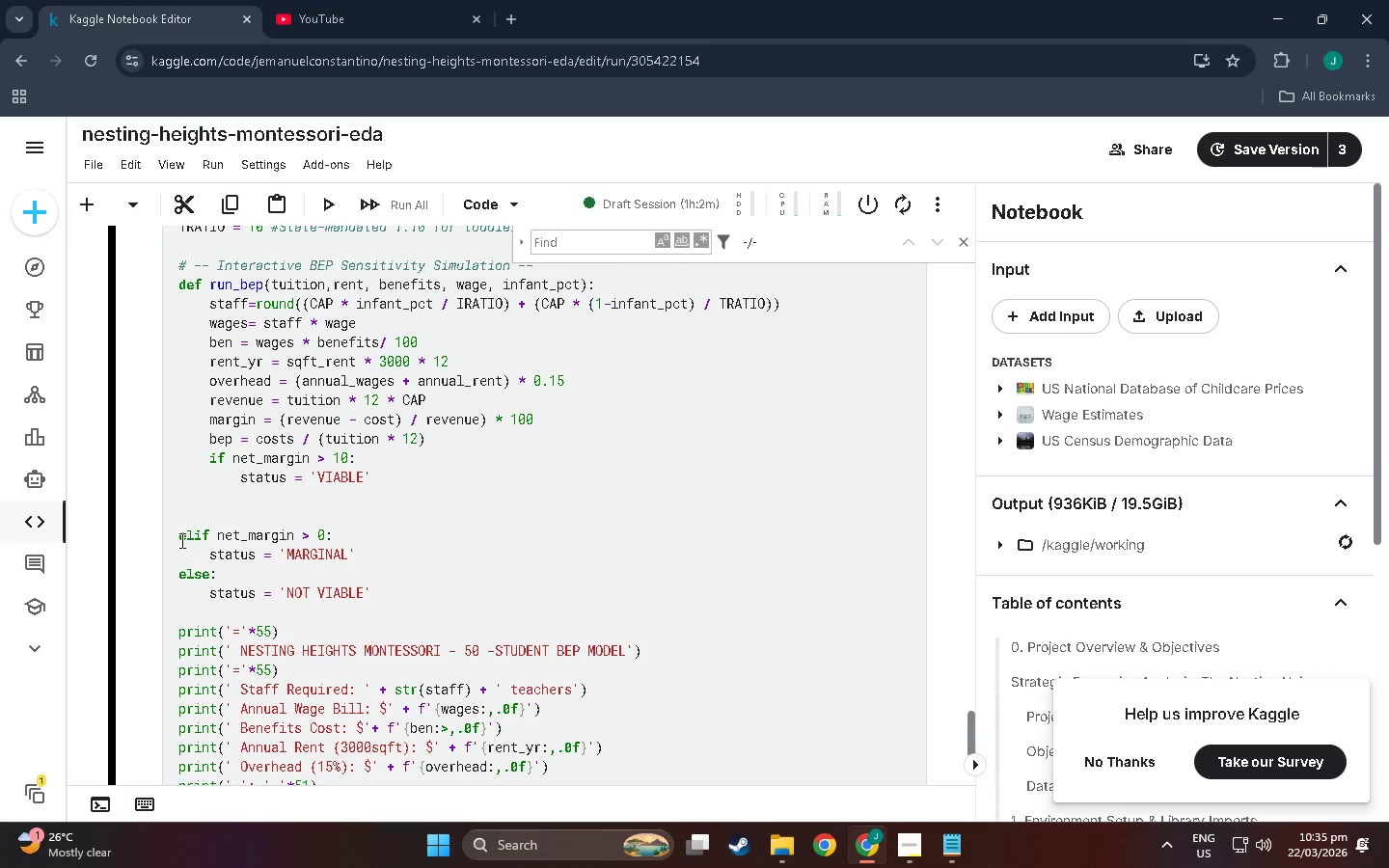 
left_click_drag(start_coordinate=[178, 536], to_coordinate=[339, 533])
 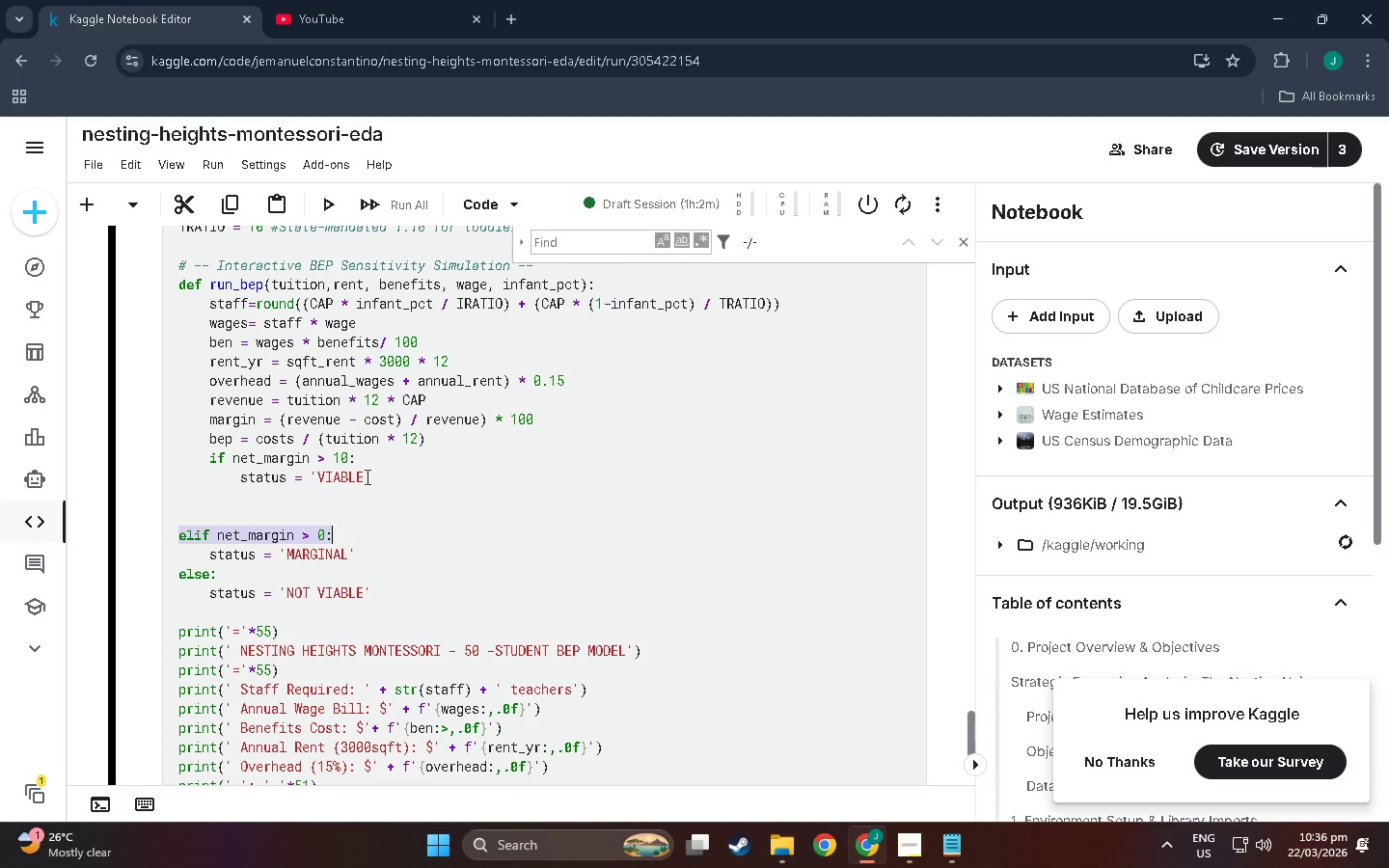 
key(Control+X)
 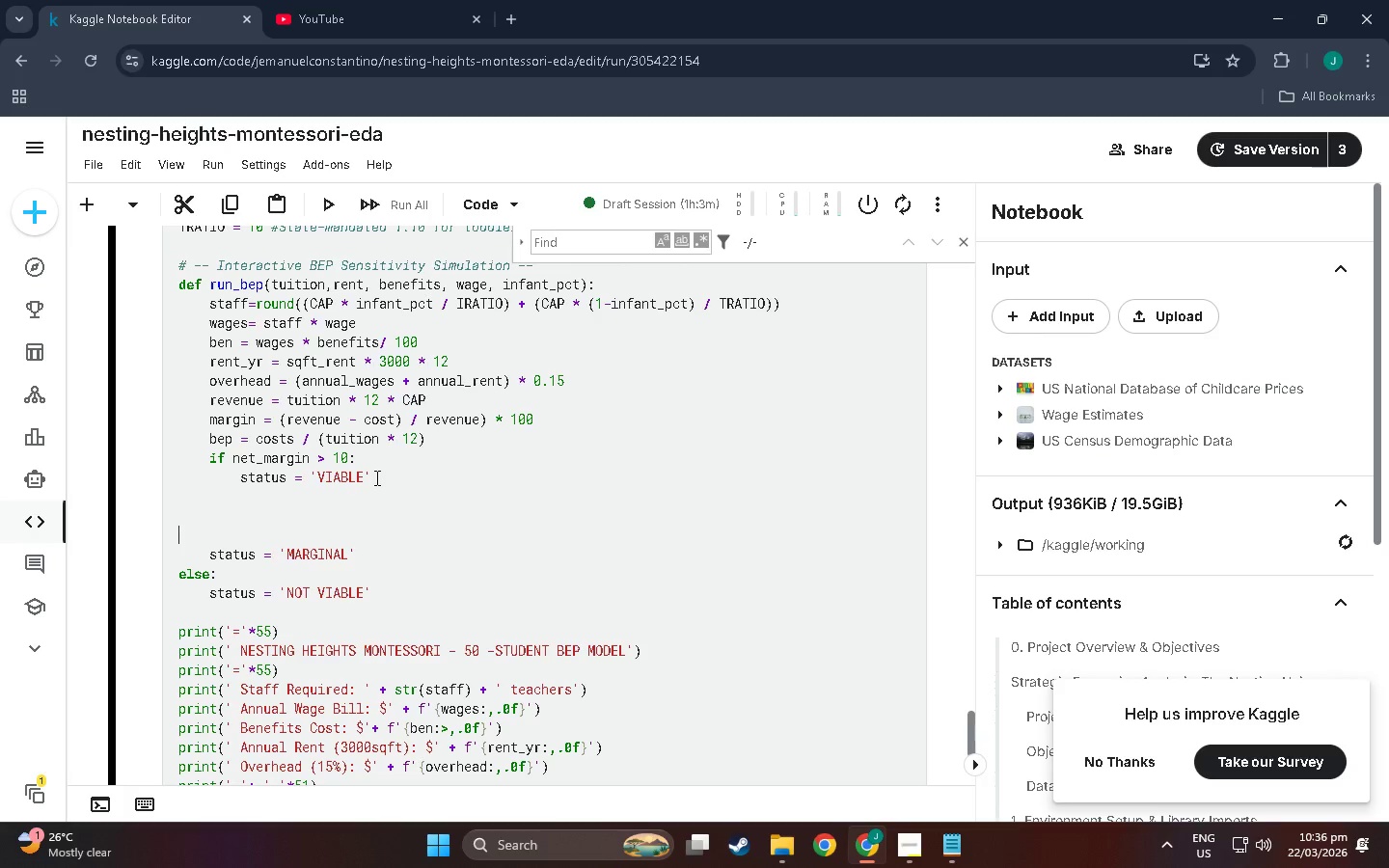 
left_click([375, 477])
 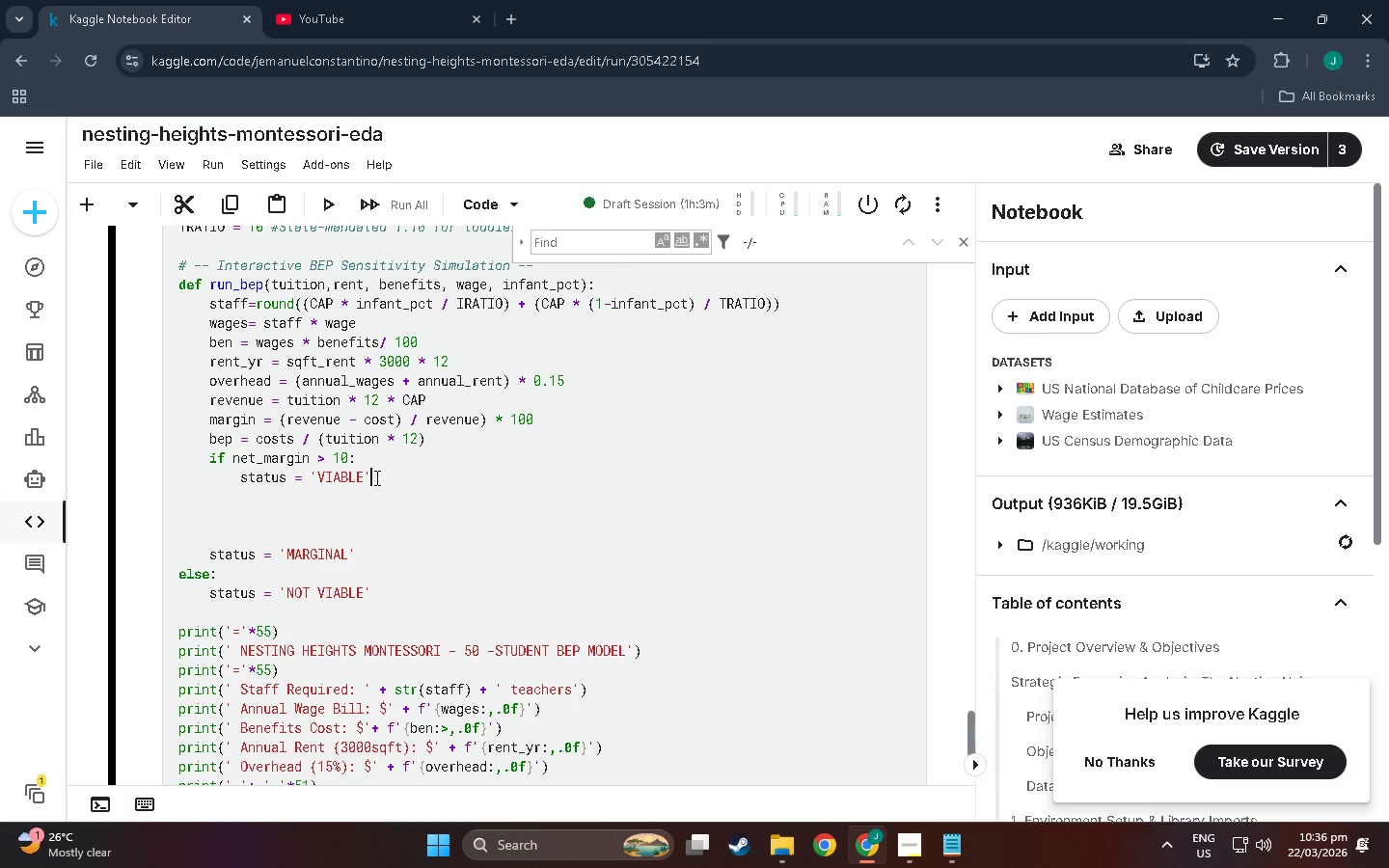 
key(Enter)
 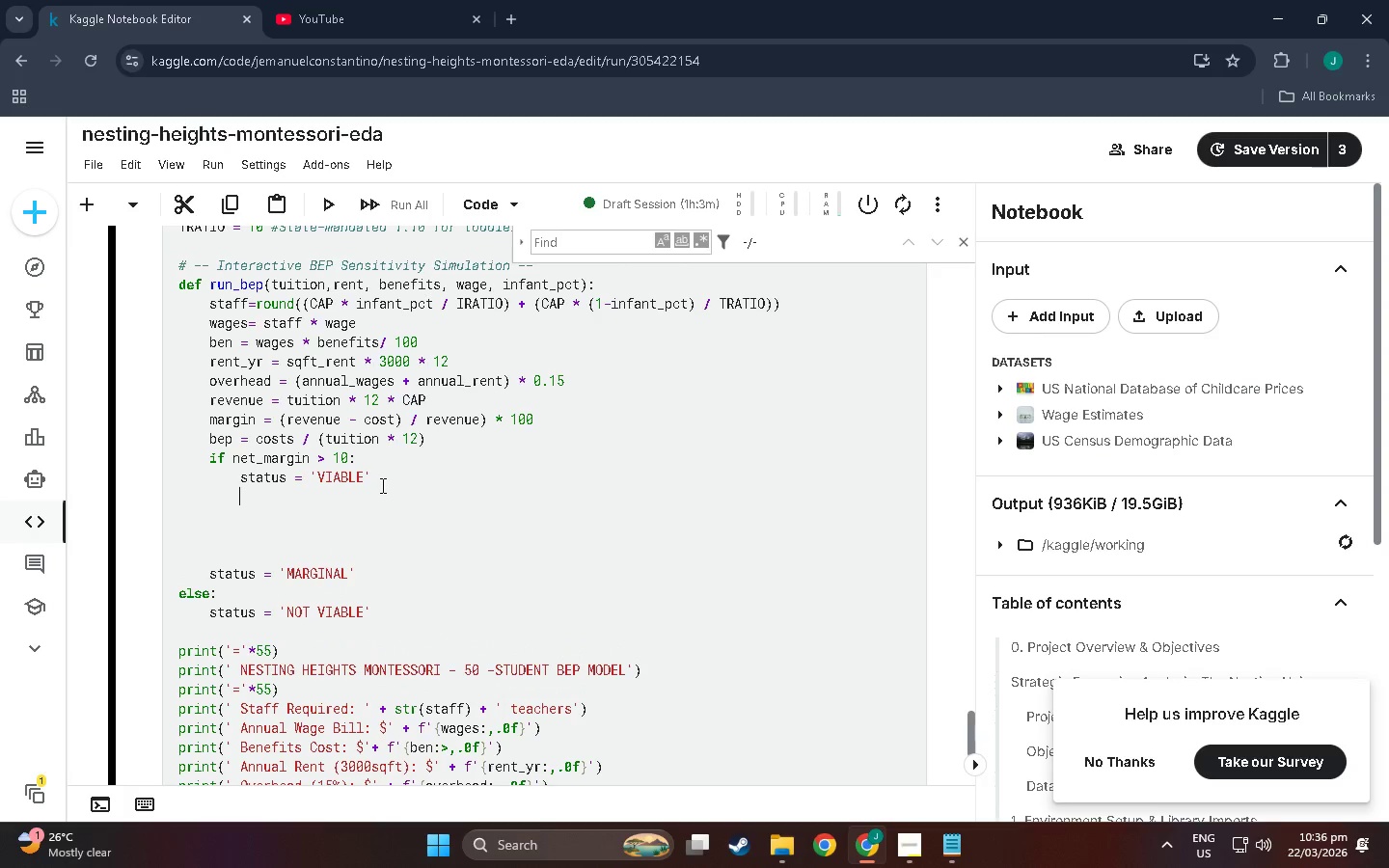 
wait(9.74)
 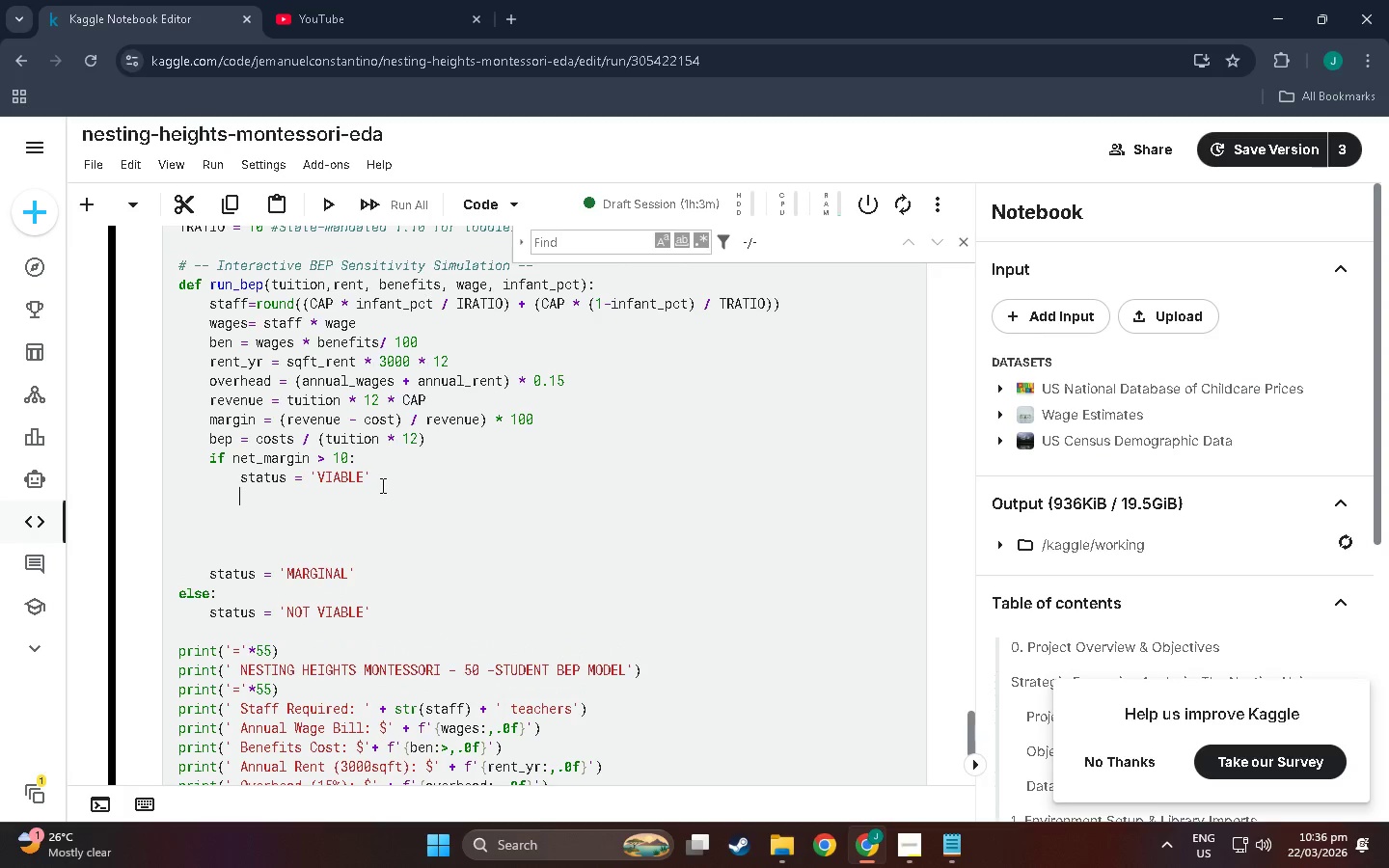 
mouse_move([0, 628])
 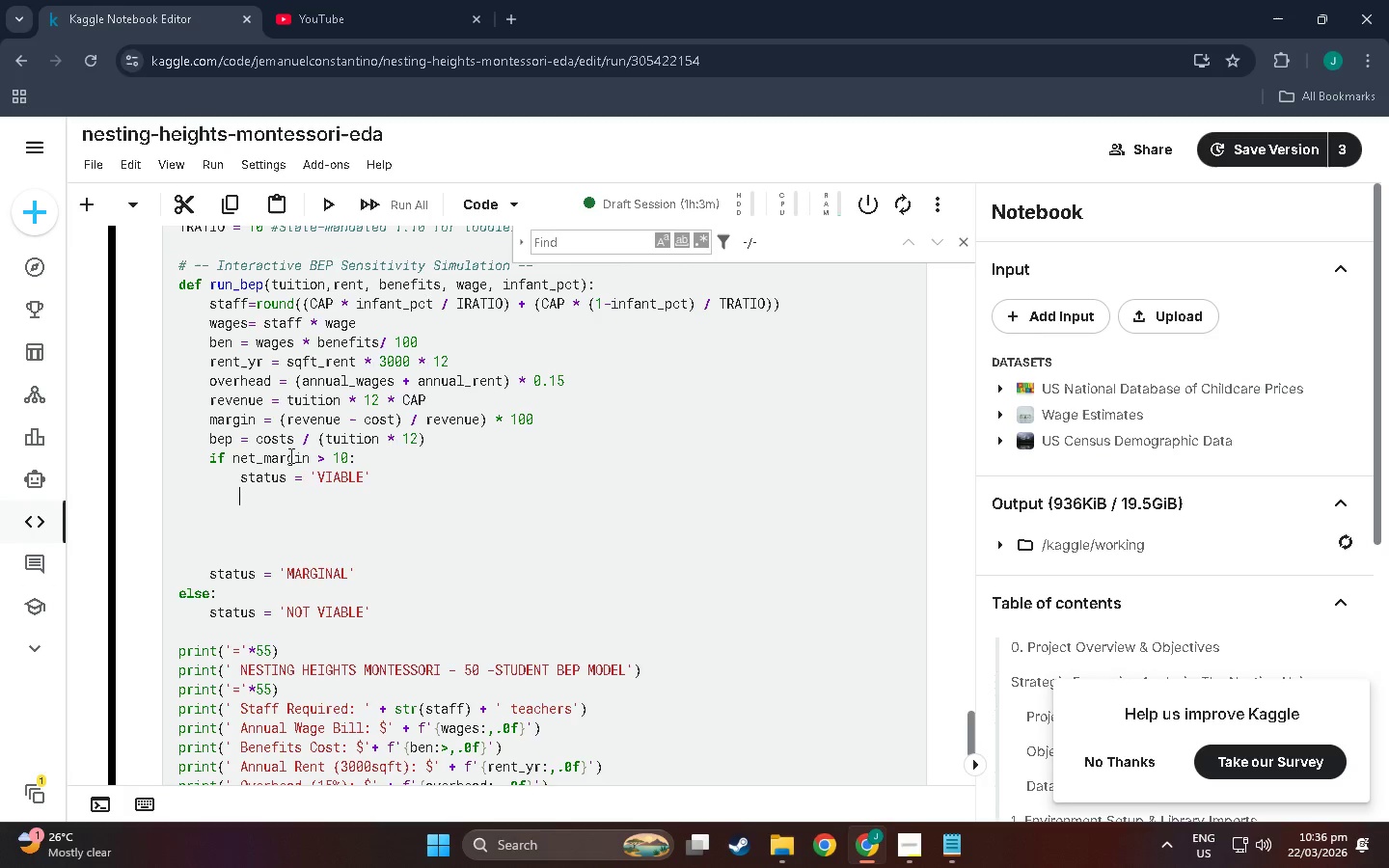 
left_click([261, 456])
 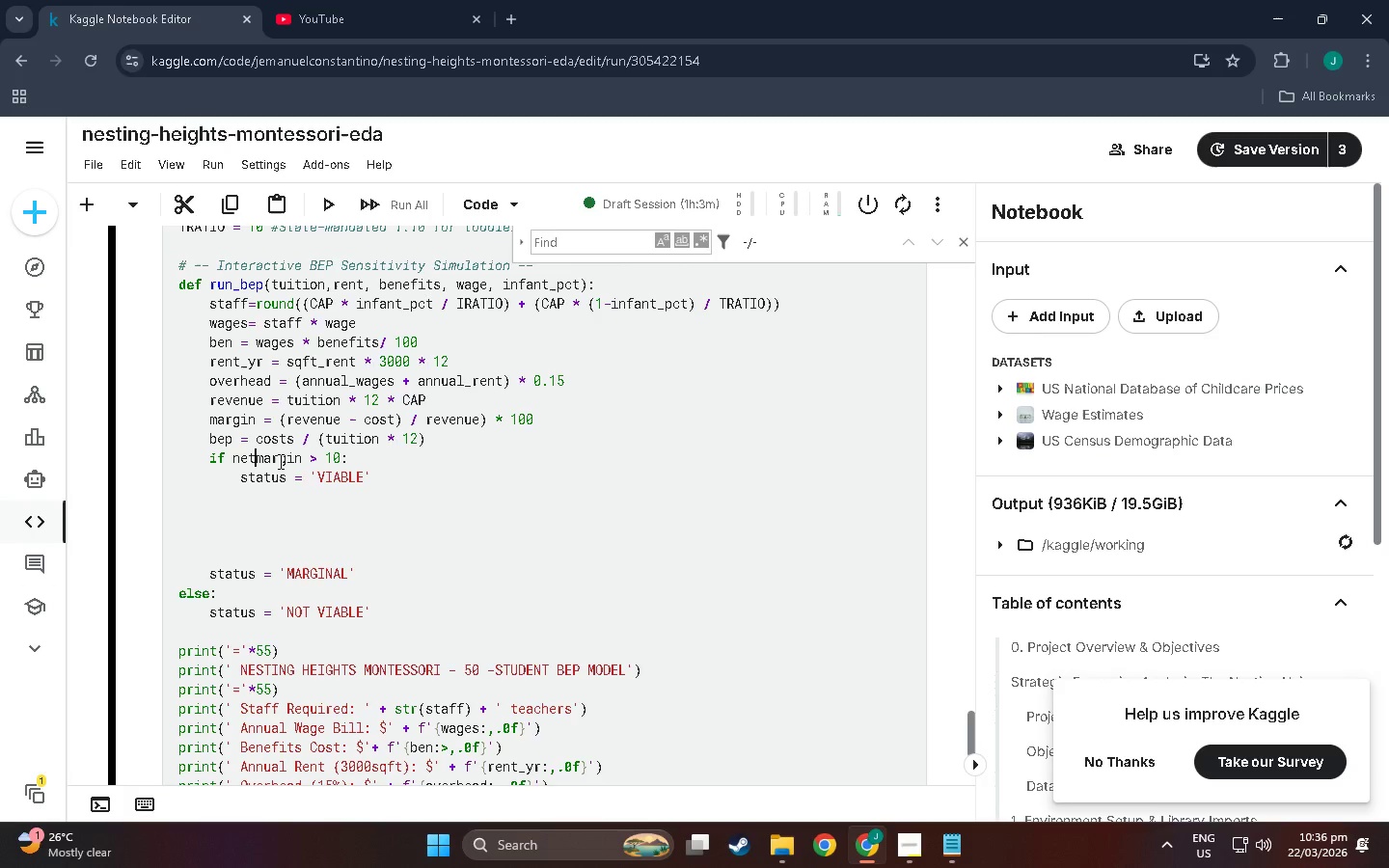 
key(Backspace)
 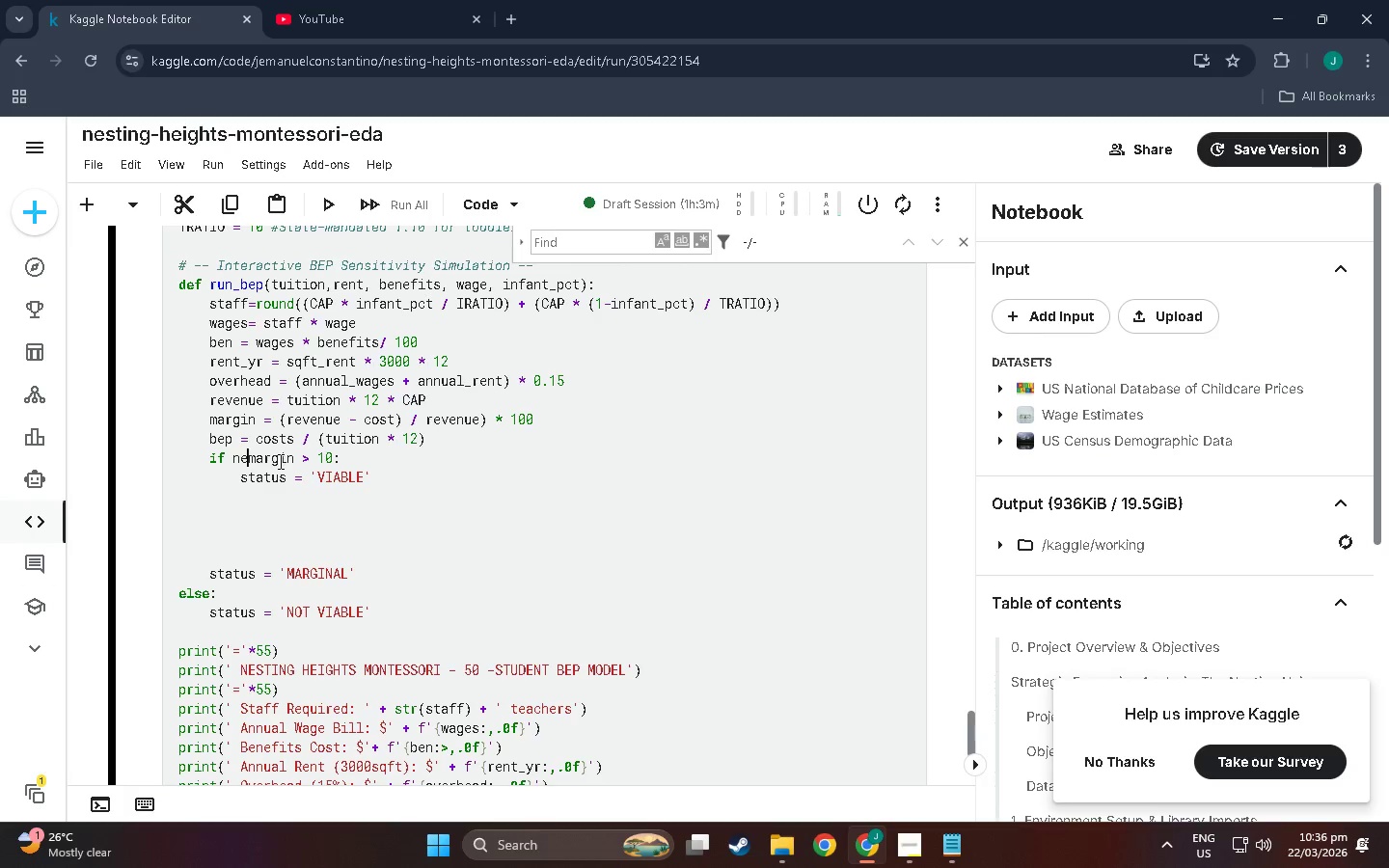 
key(Backspace)
 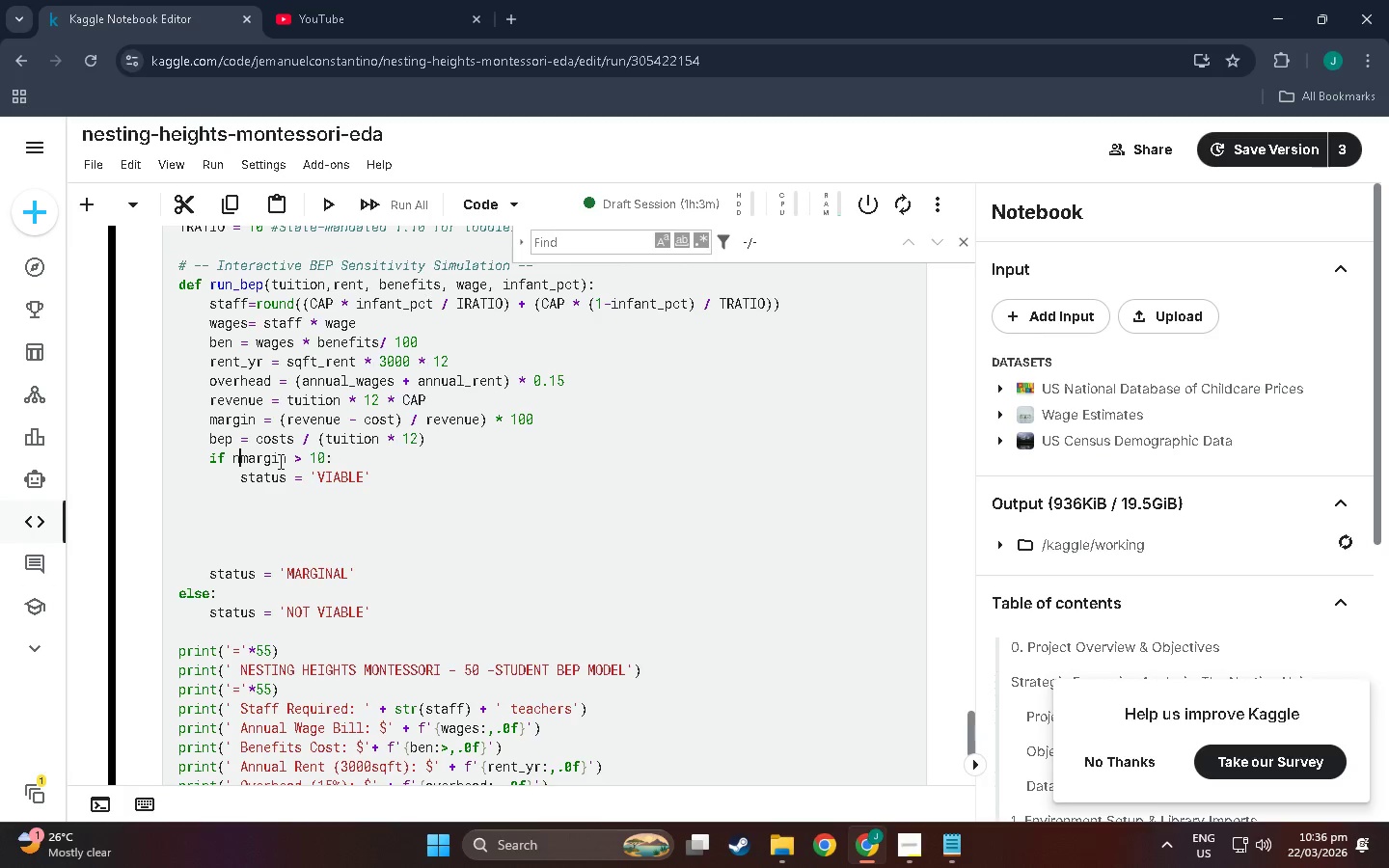 
key(Backspace)
 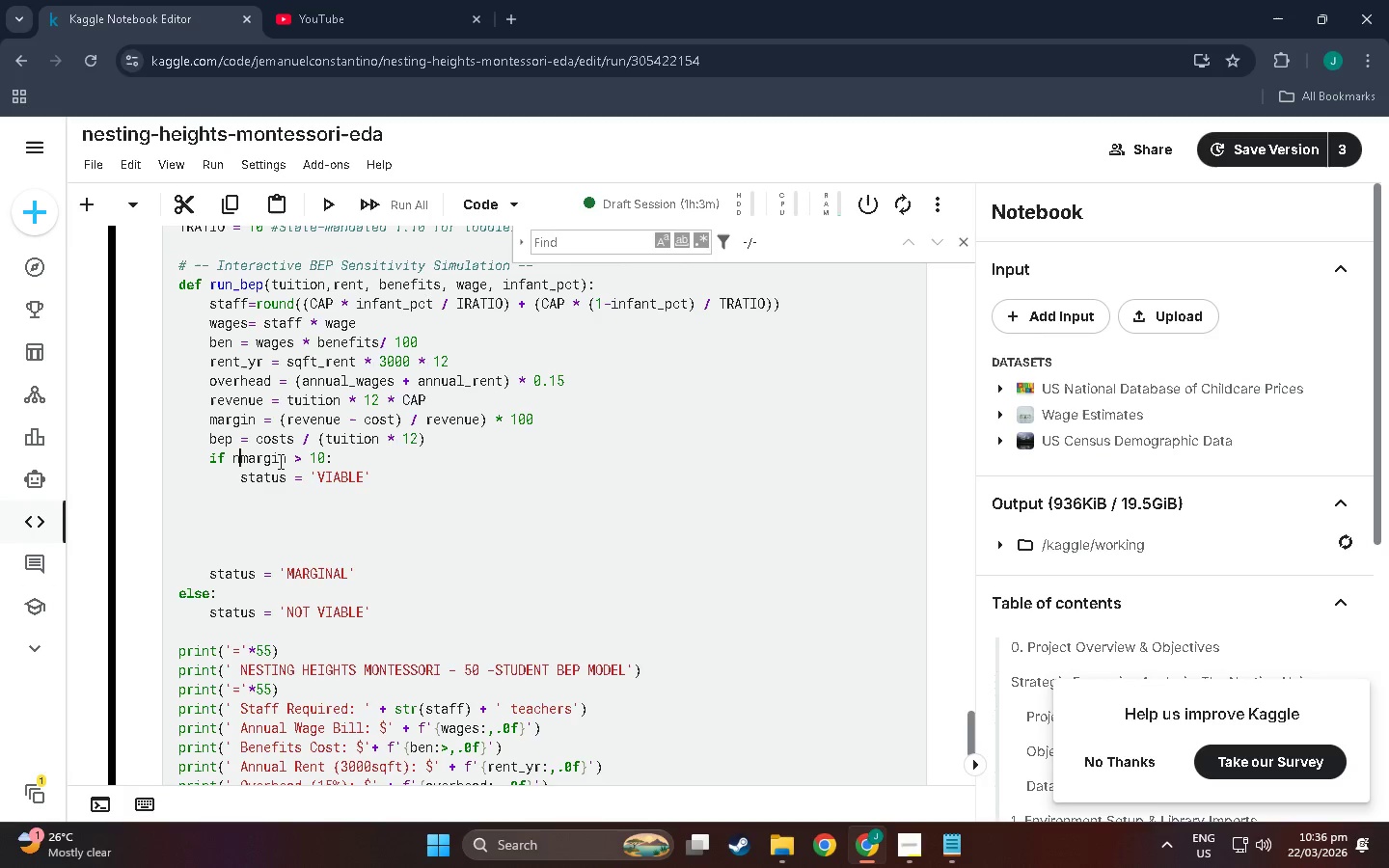 
key(Backspace)
 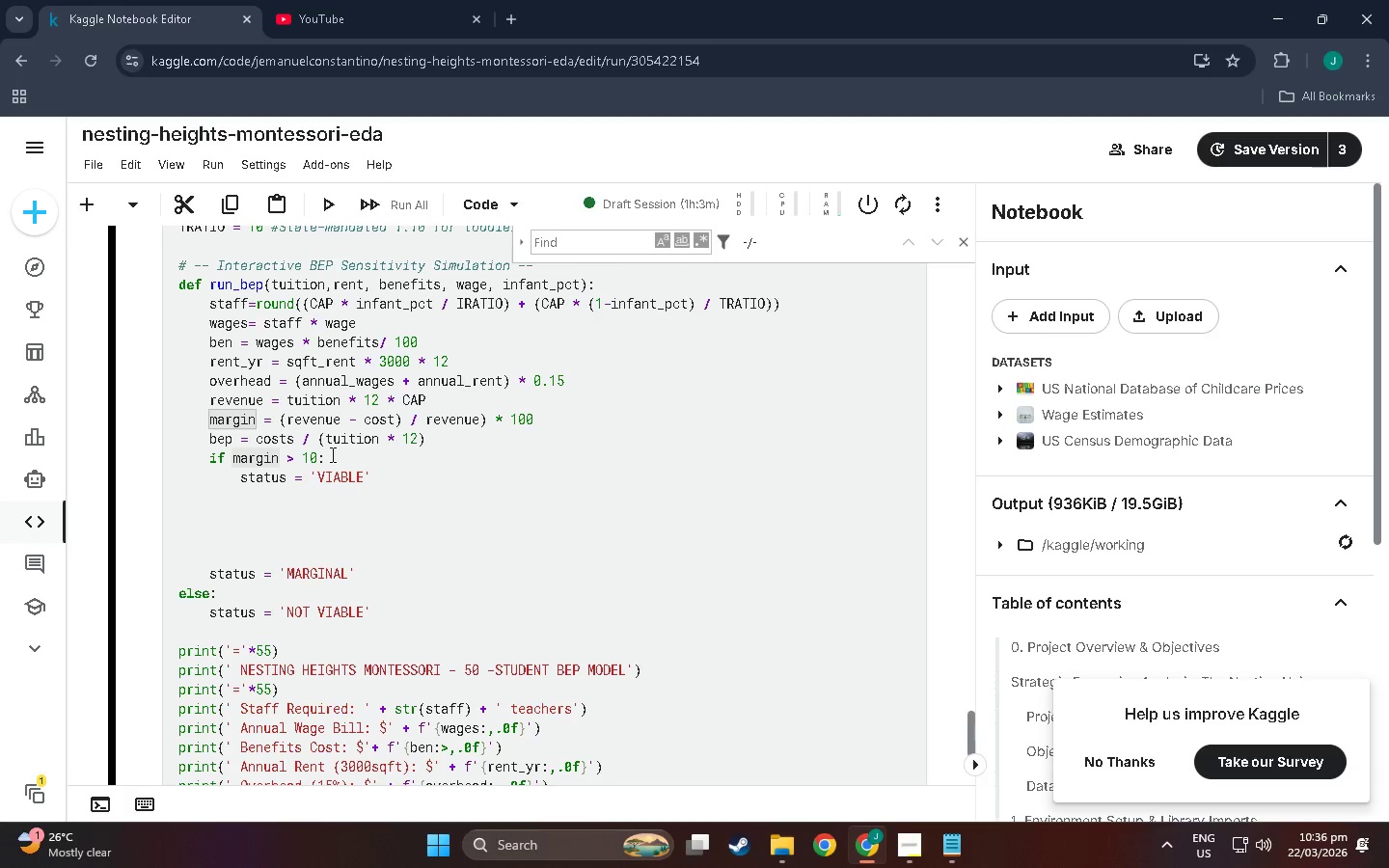 
wait(5.84)
 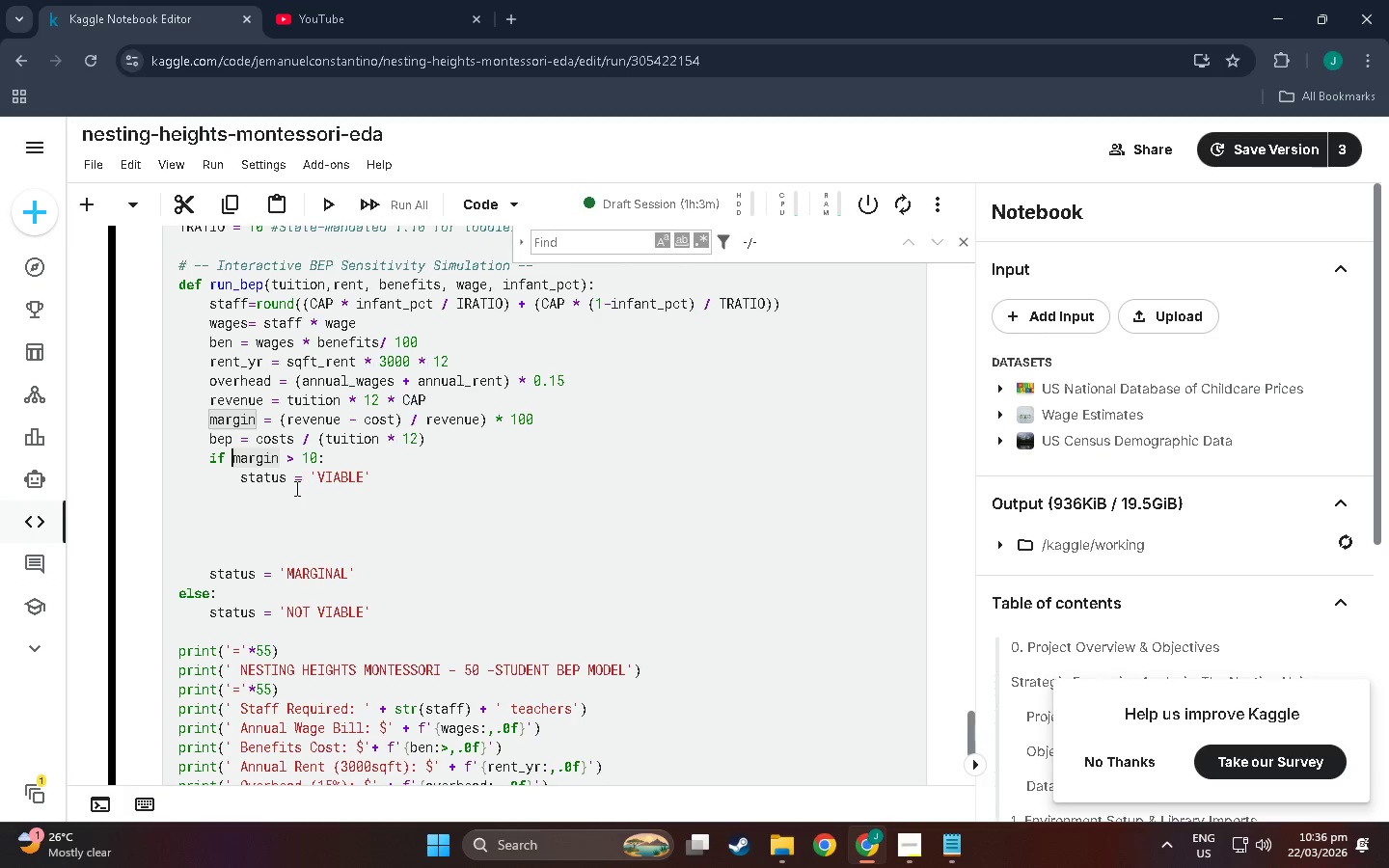 
left_click([374, 474])
 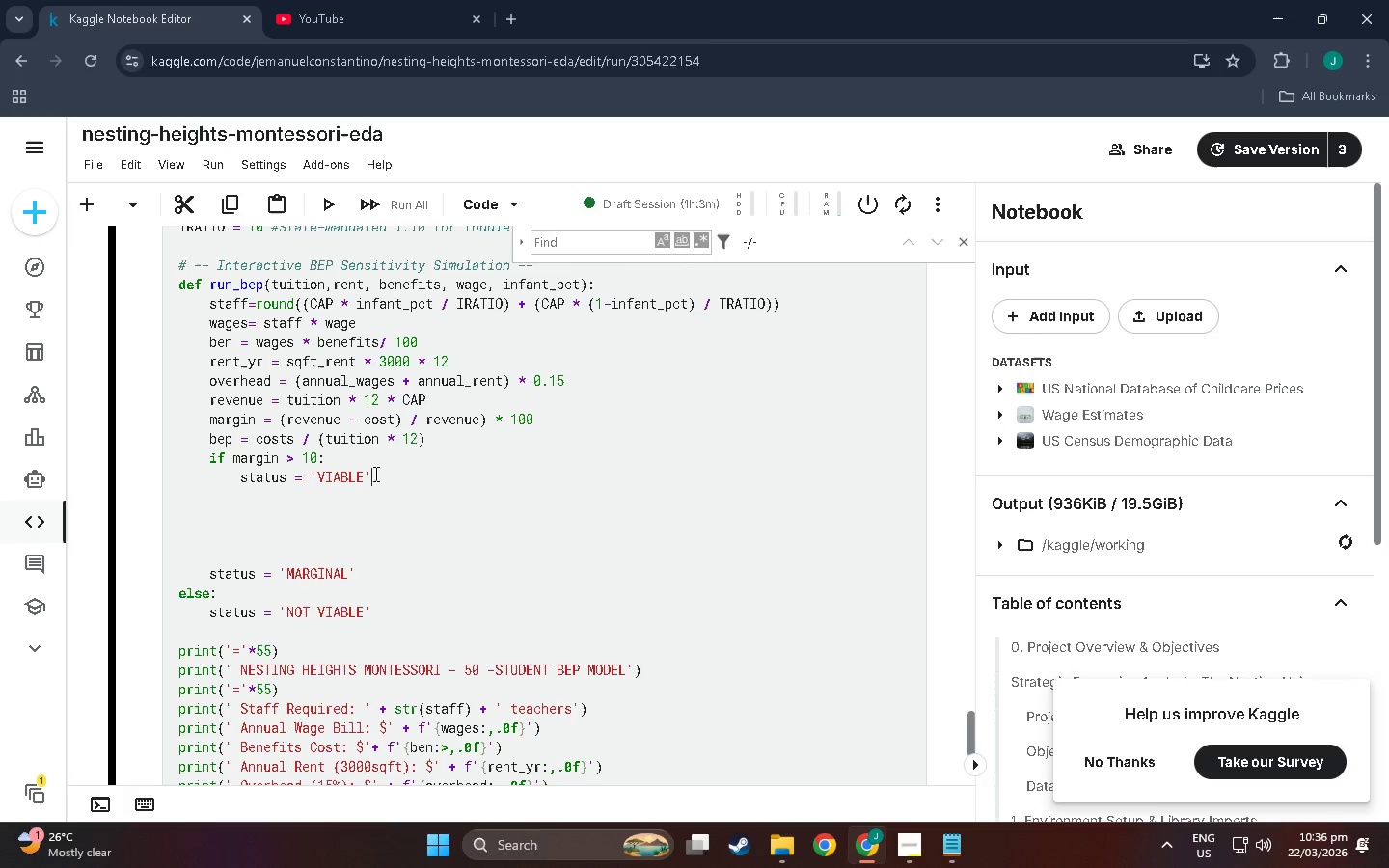 
key(Enter)
 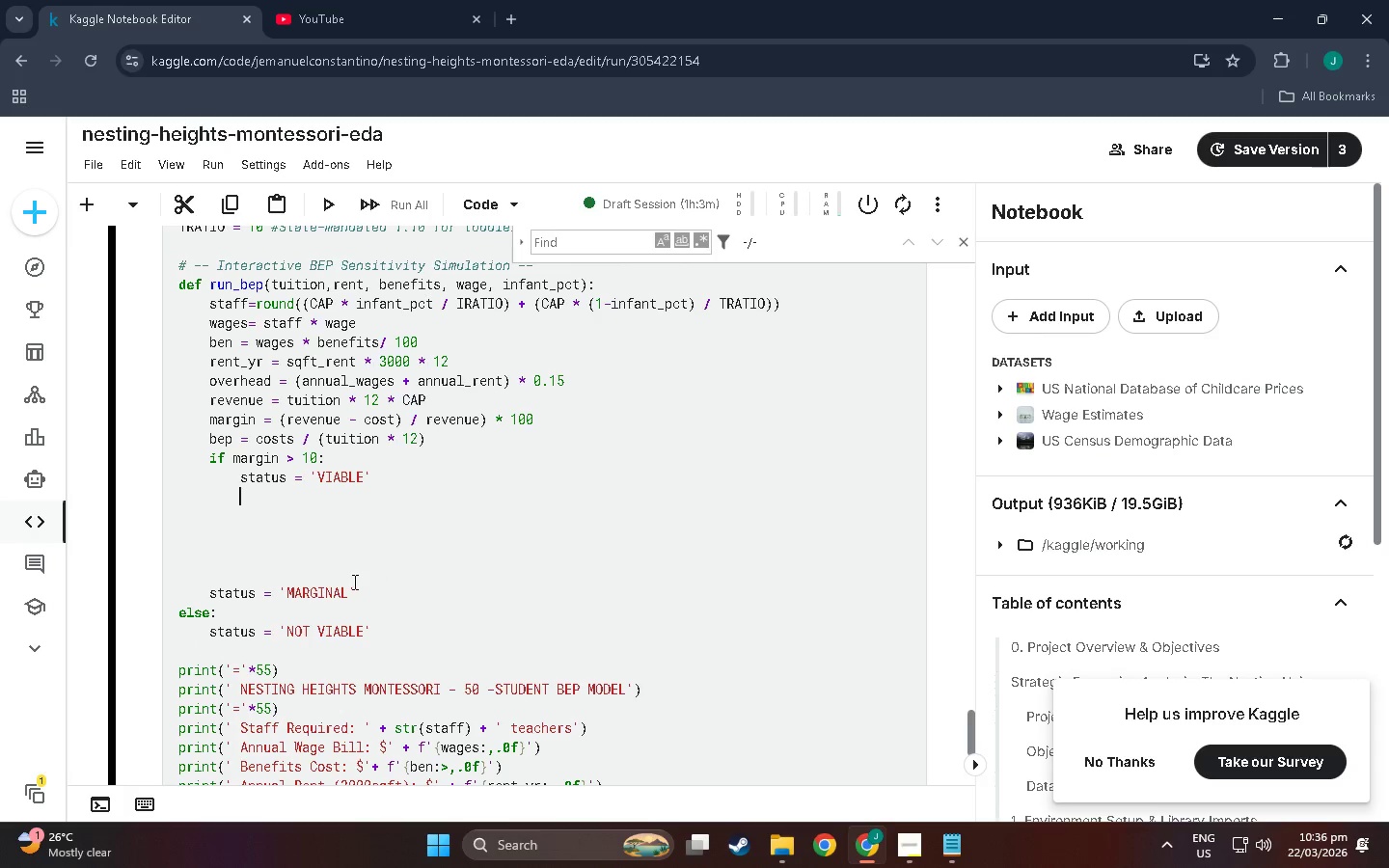 
key(Control+V)
 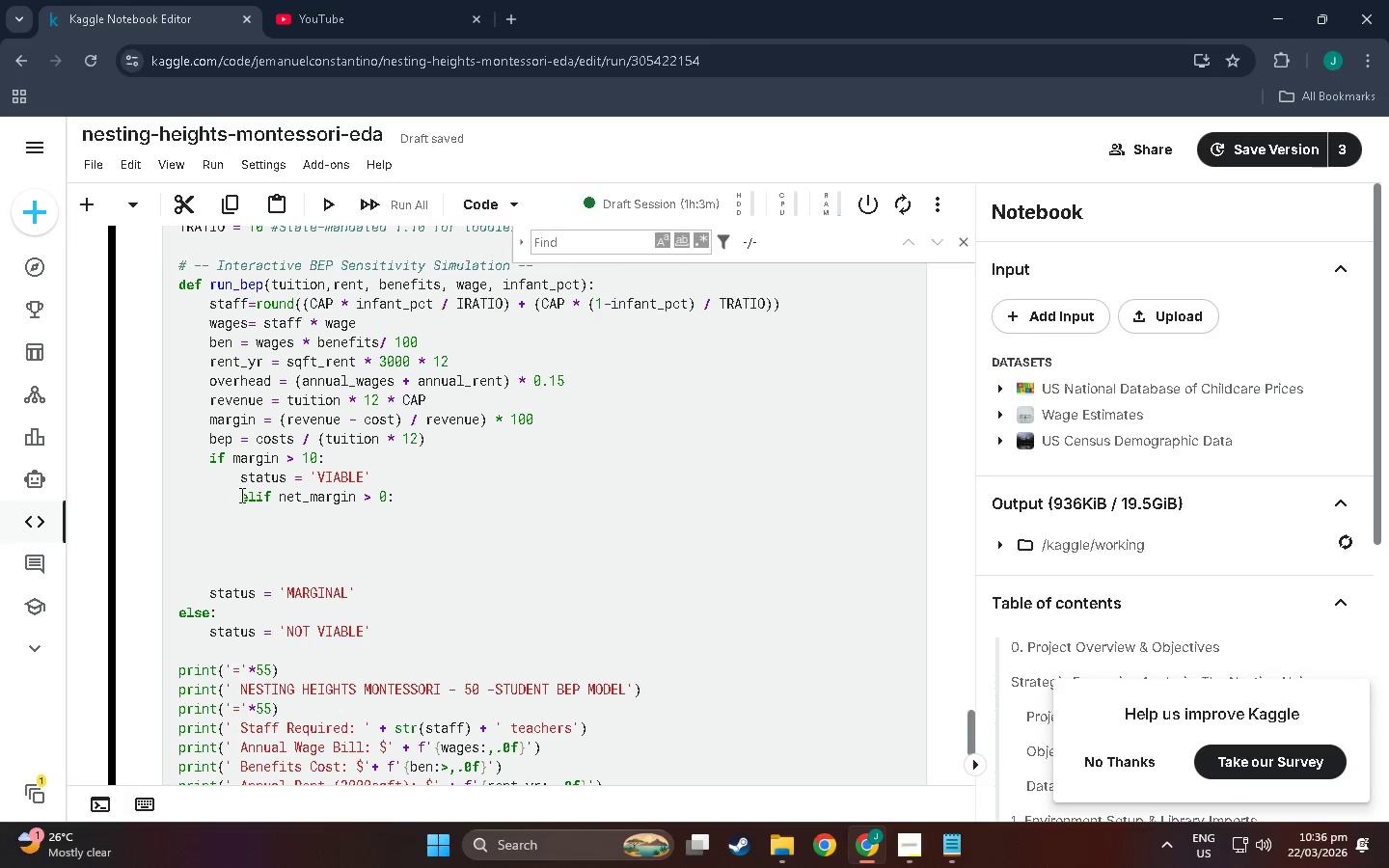 
left_click([240, 495])
 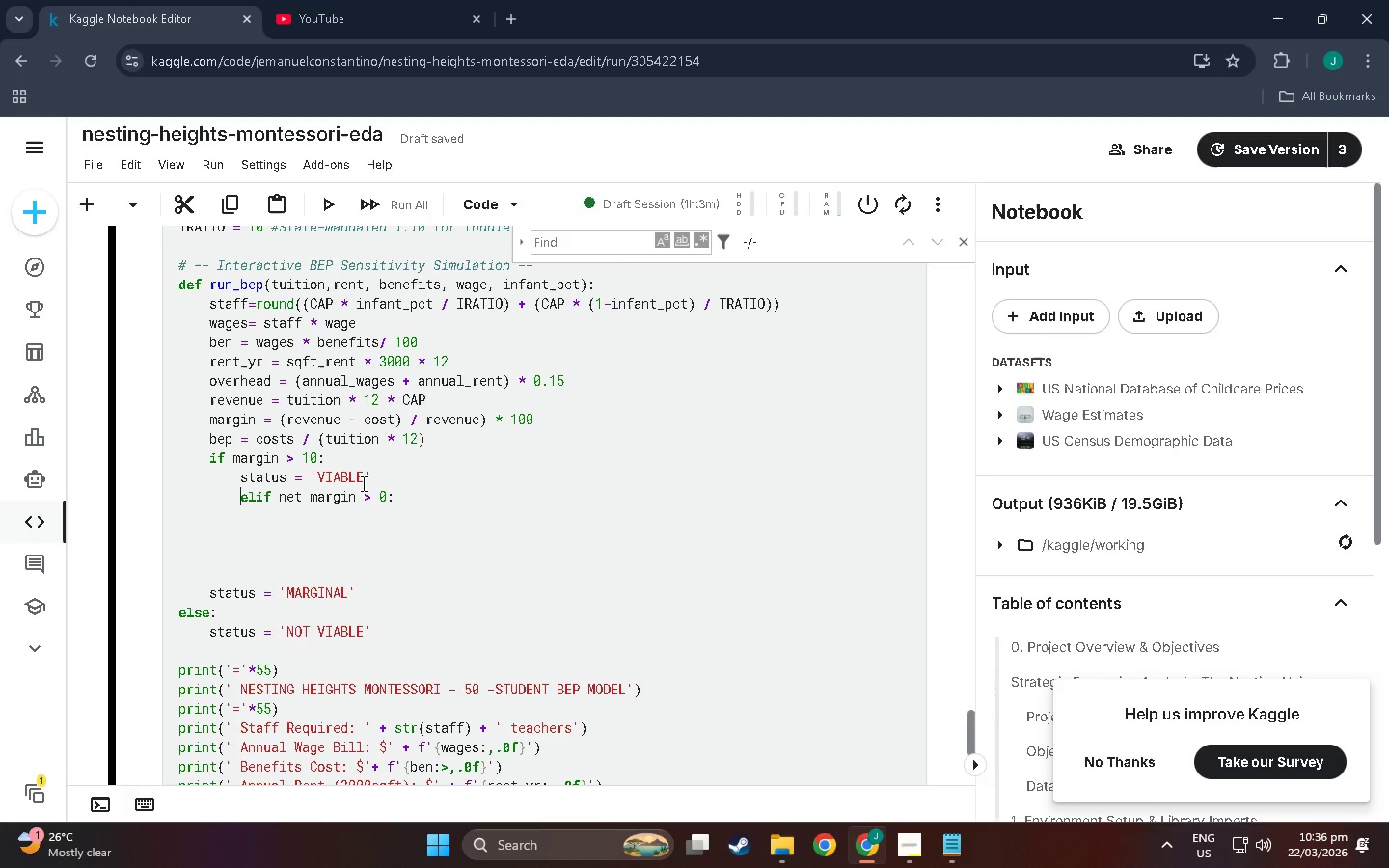 
wait(7.12)
 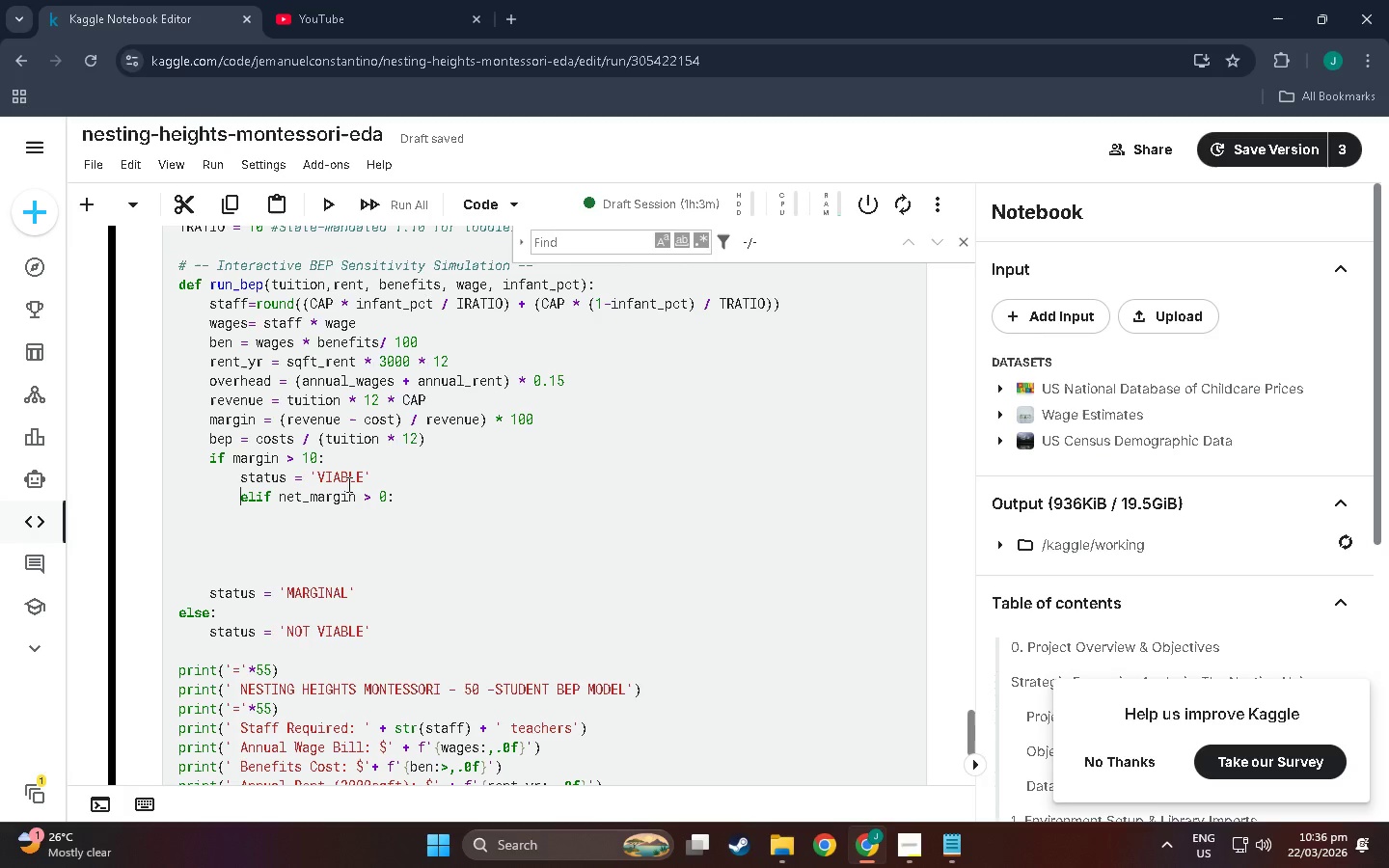 
left_click([397, 490])
 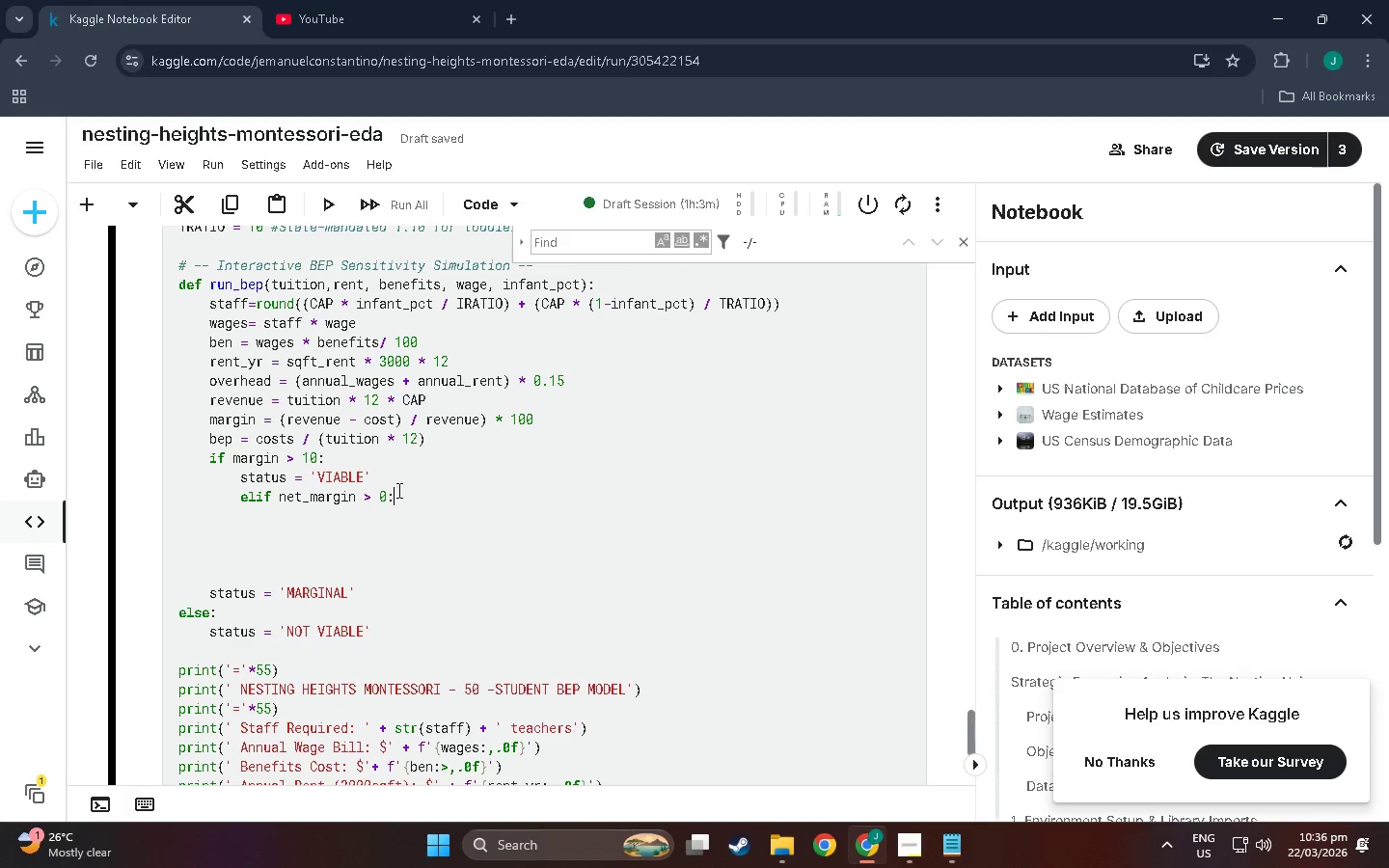 
key(Enter)
 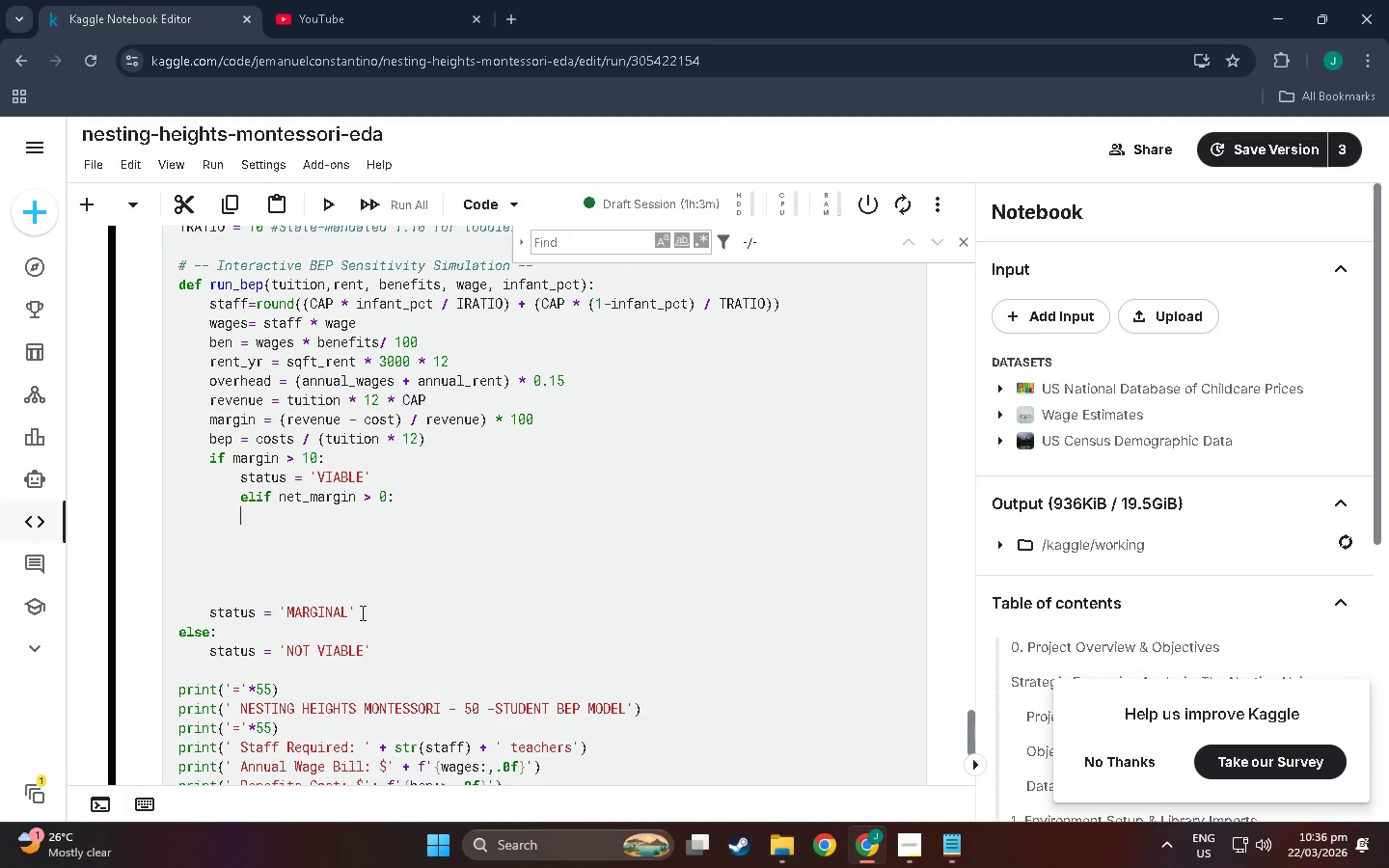 
left_click_drag(start_coordinate=[349, 610], to_coordinate=[207, 610])
 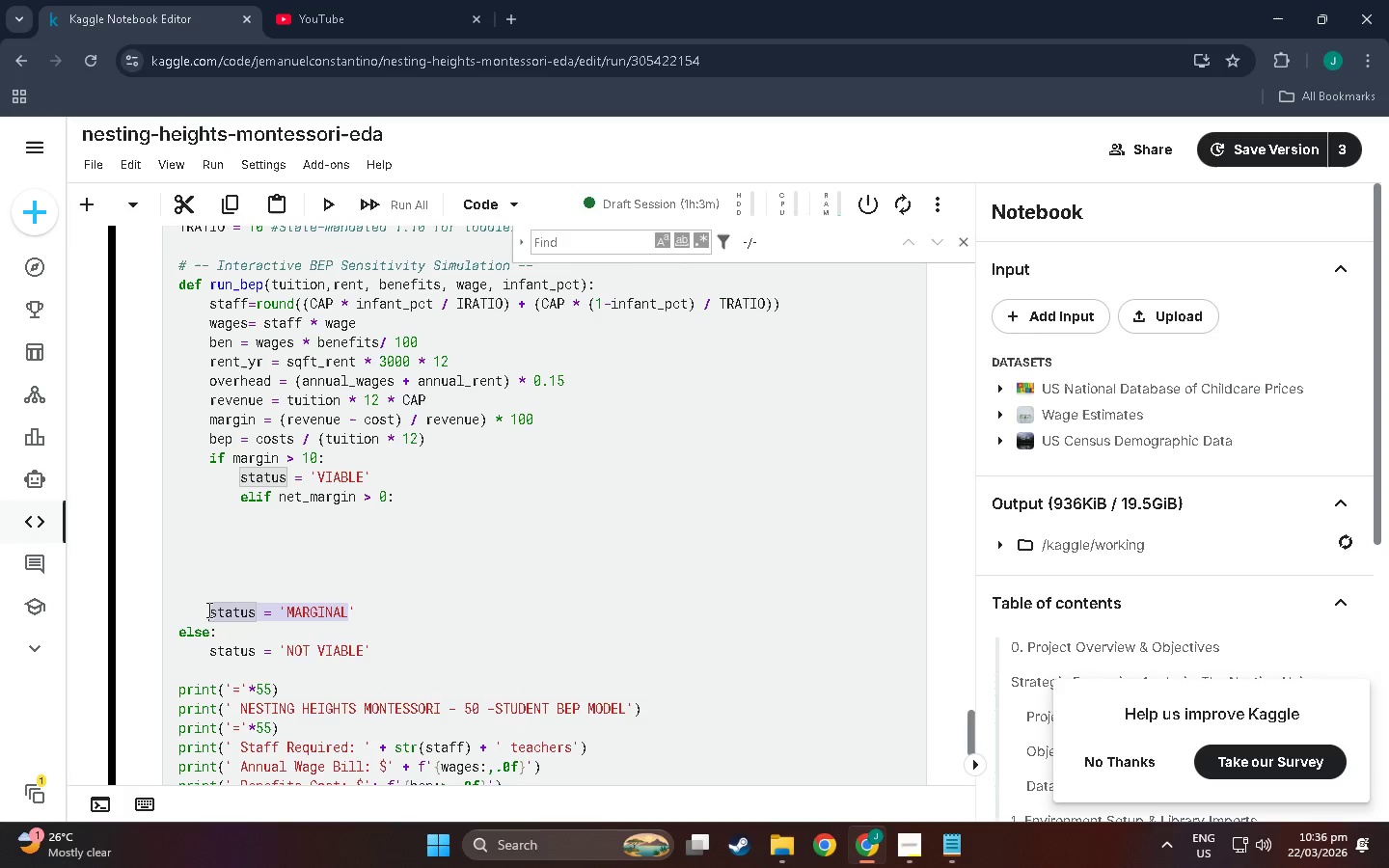 
hold_key(key=ControlLeft, duration=0.31)
 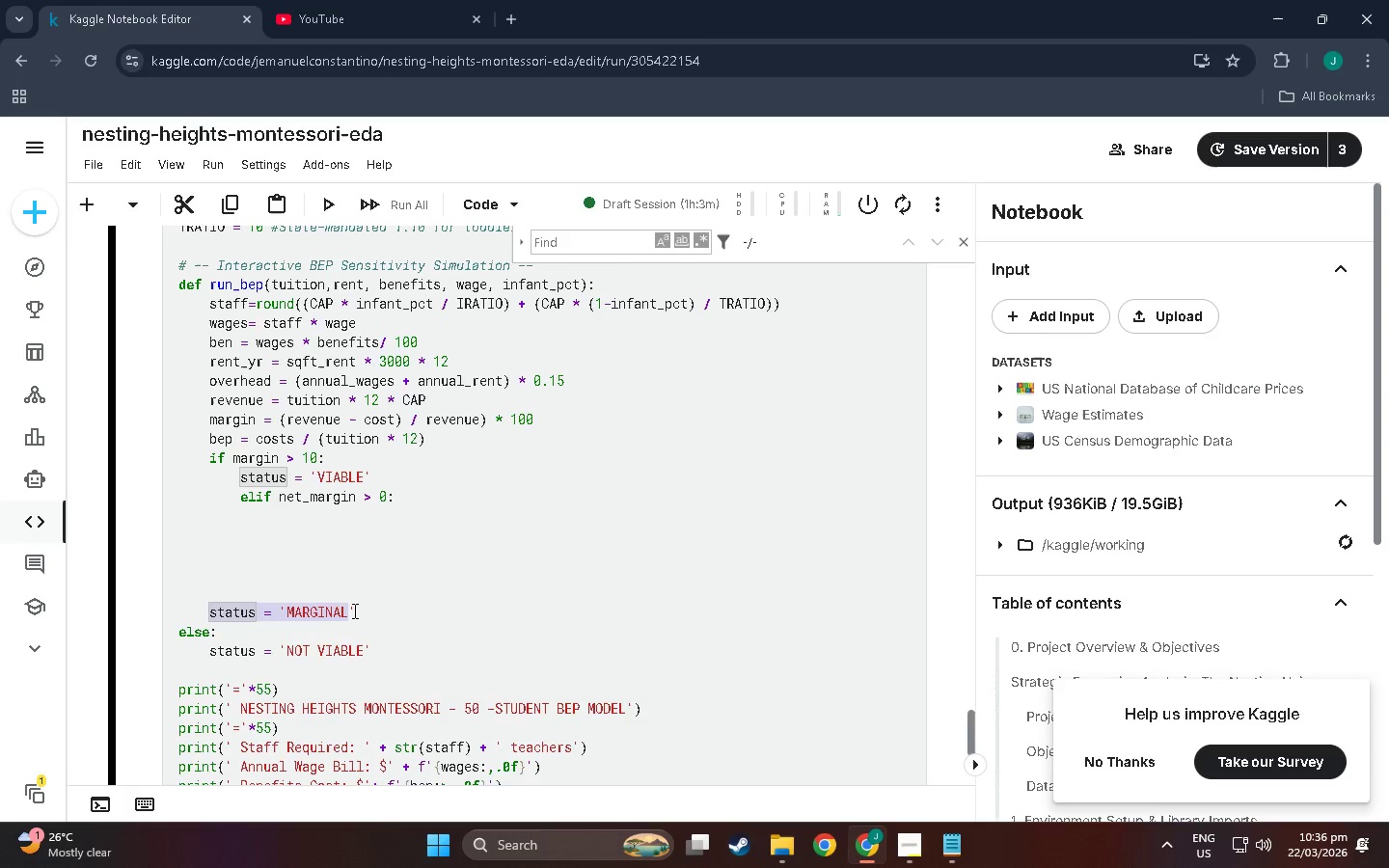 
left_click_drag(start_coordinate=[354, 610], to_coordinate=[197, 609])
 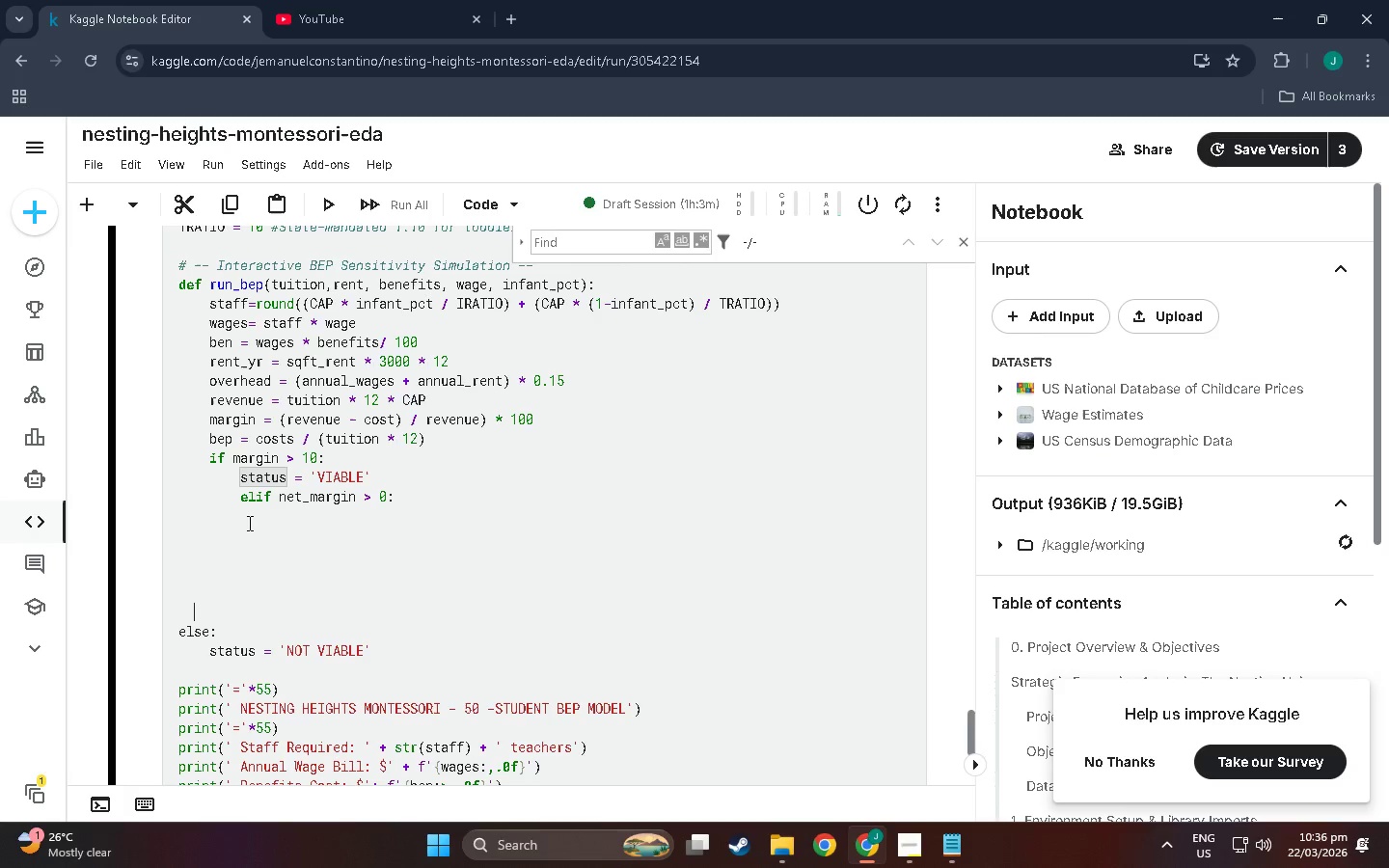 
key(Control+X)
 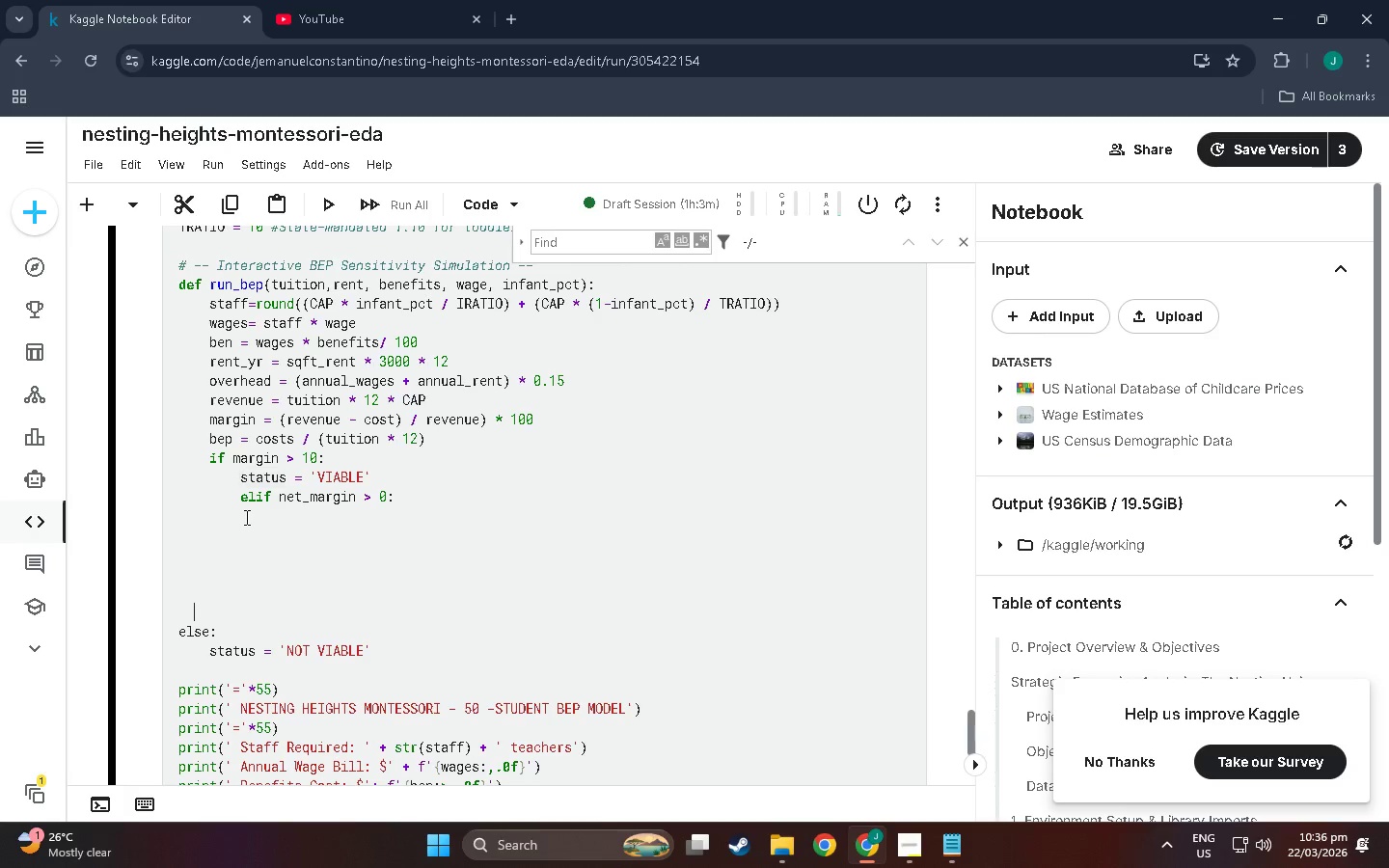 
left_click([245, 512])
 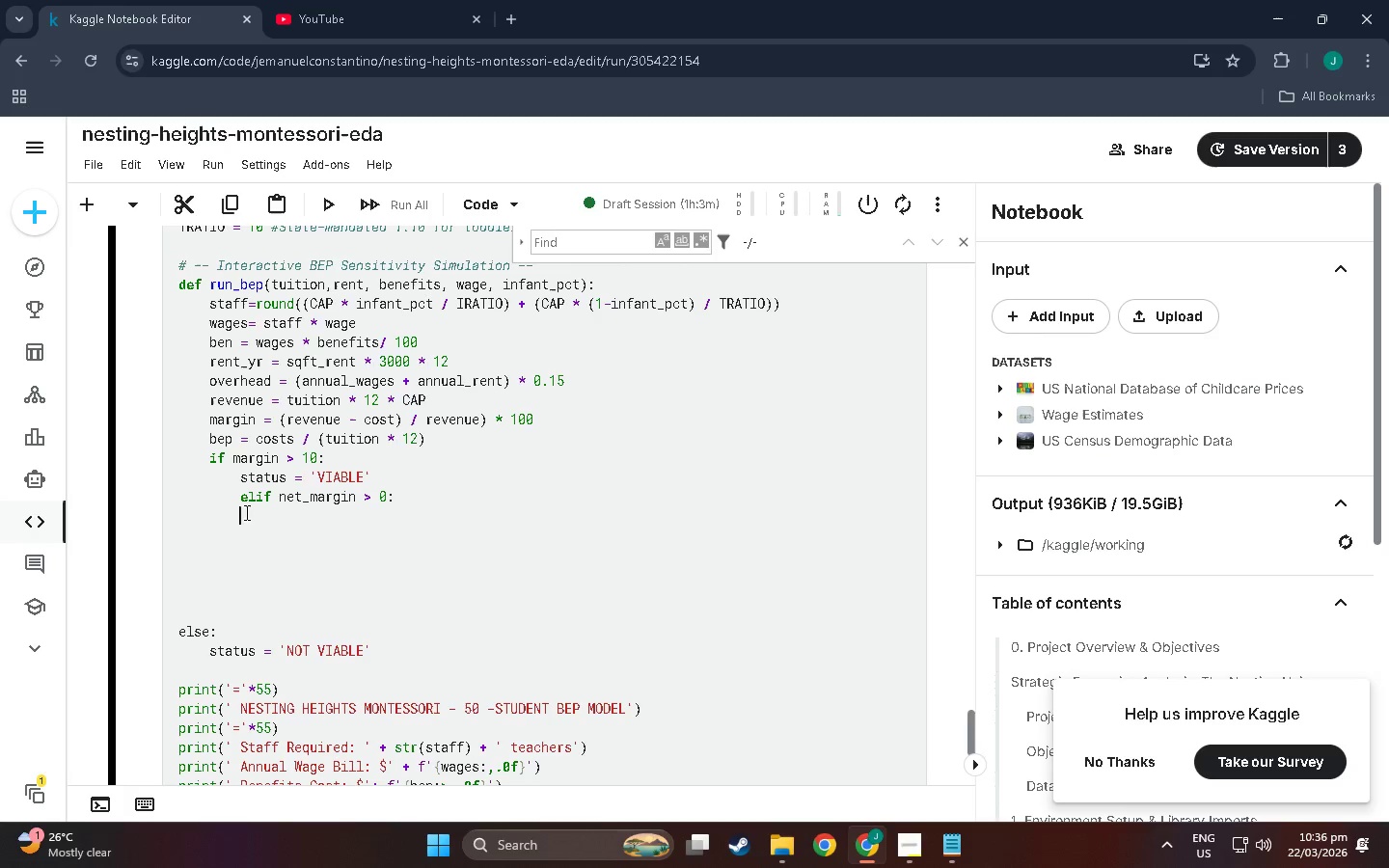 
key(Control+V)
 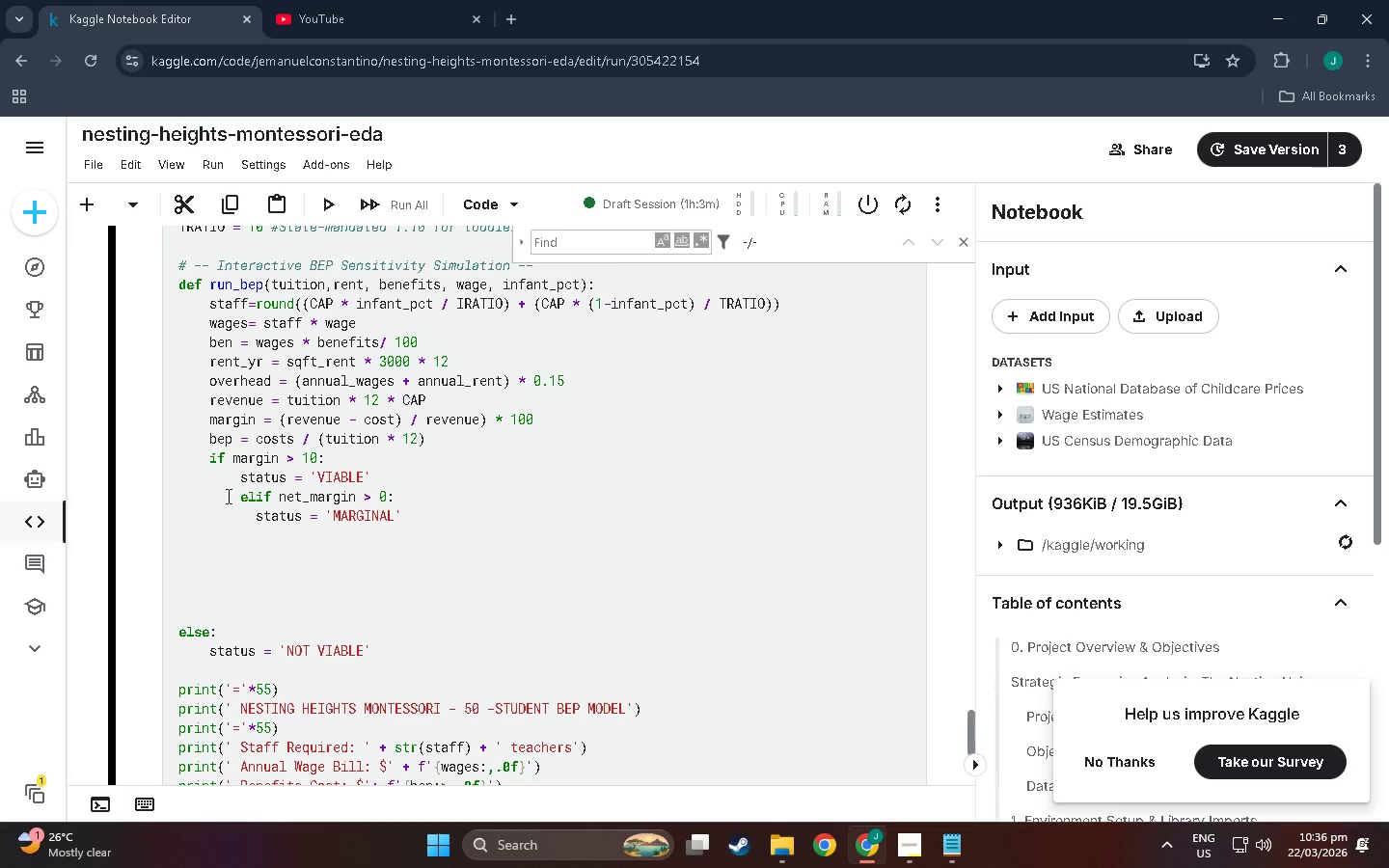 
left_click([240, 496])
 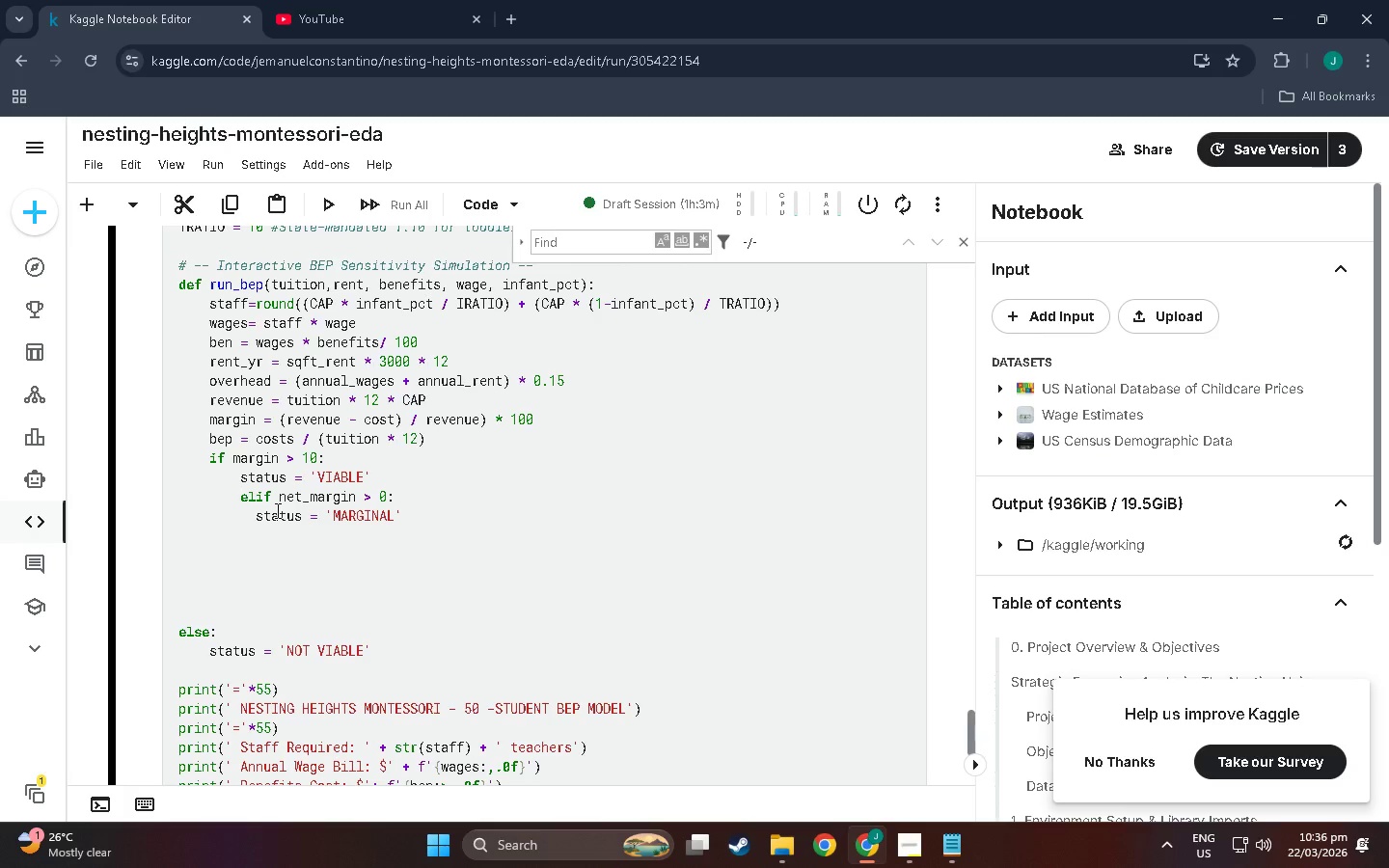 
key(Backspace)
 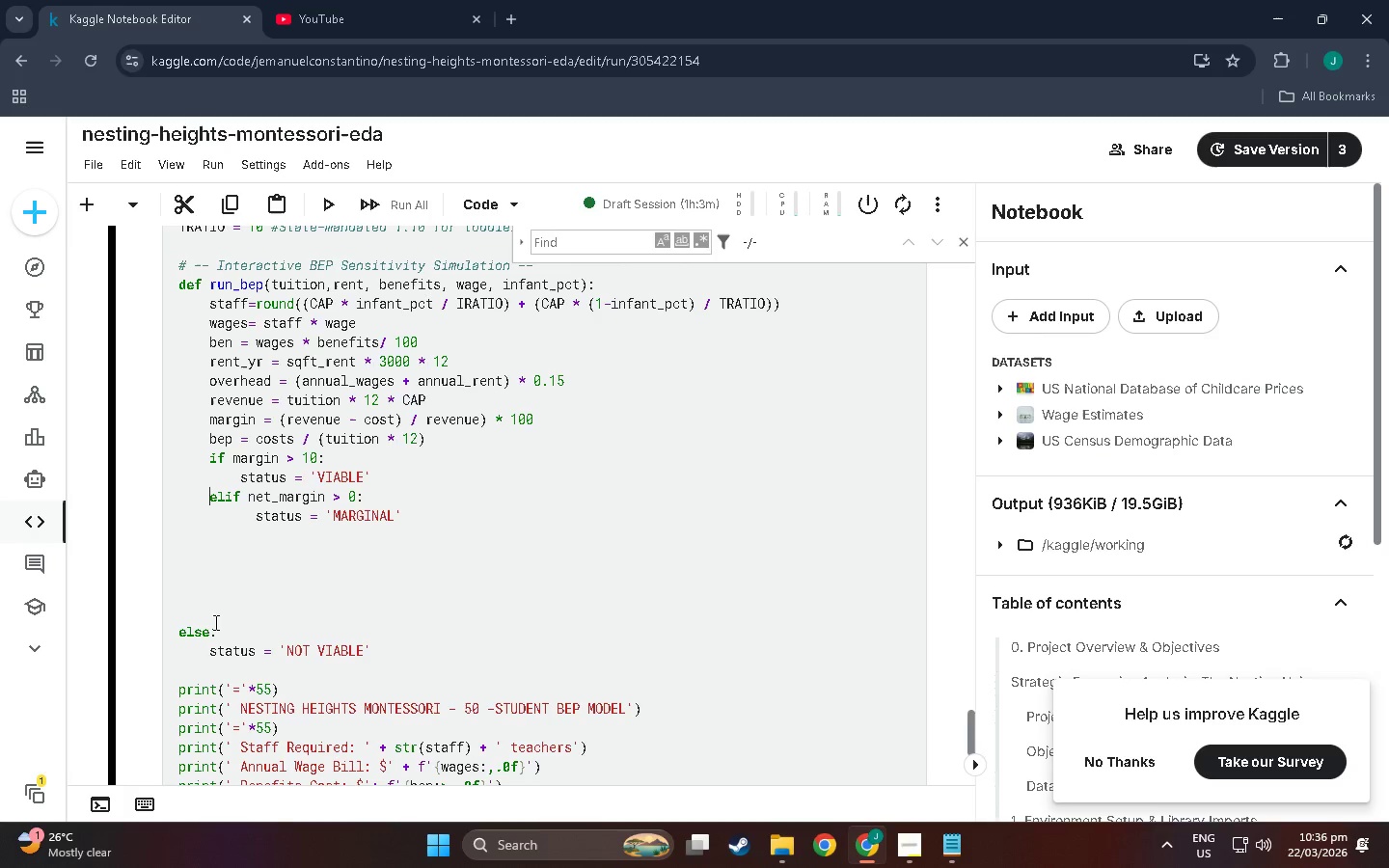 
left_click([188, 626])
 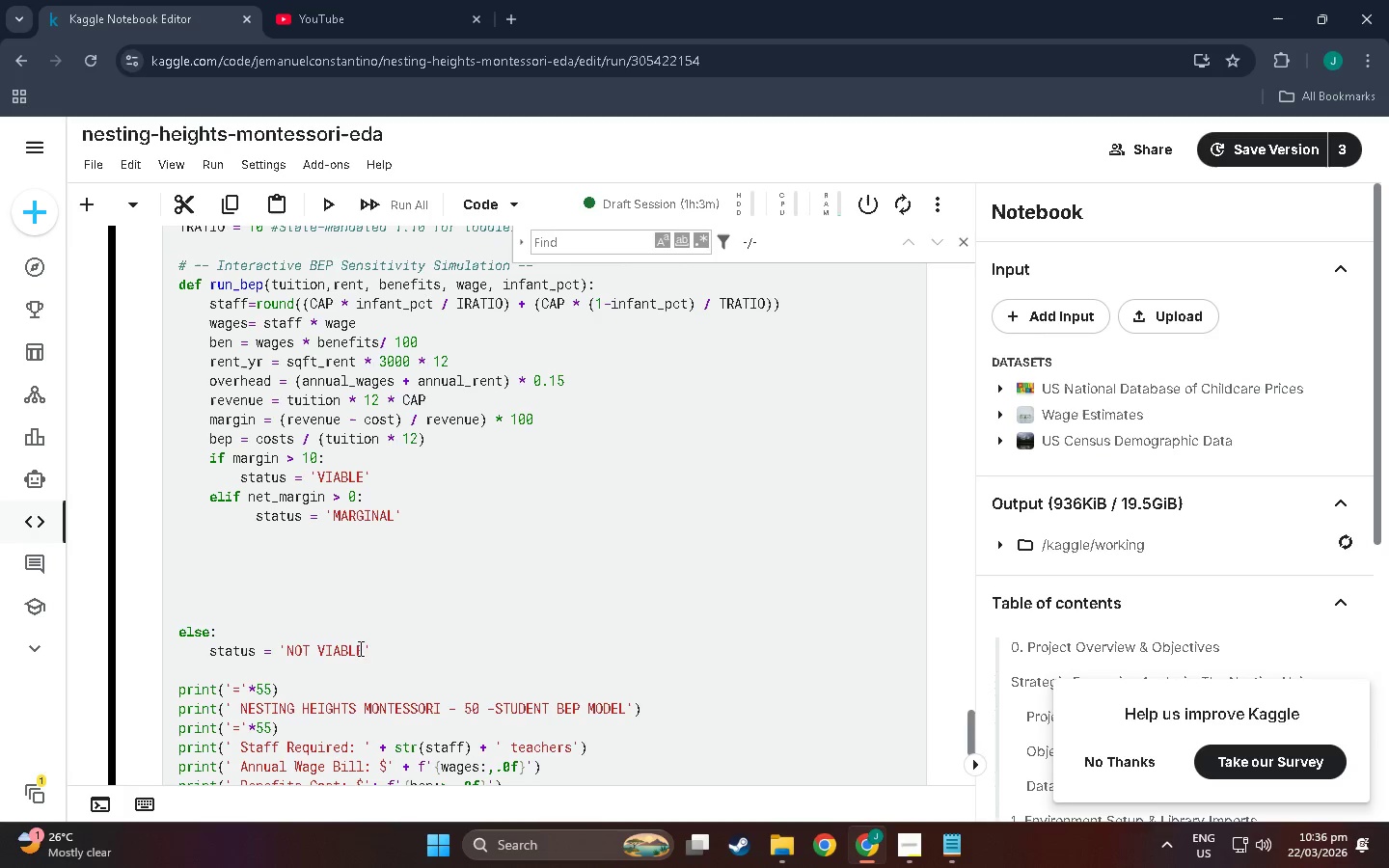 
left_click_drag(start_coordinate=[368, 650], to_coordinate=[170, 637])
 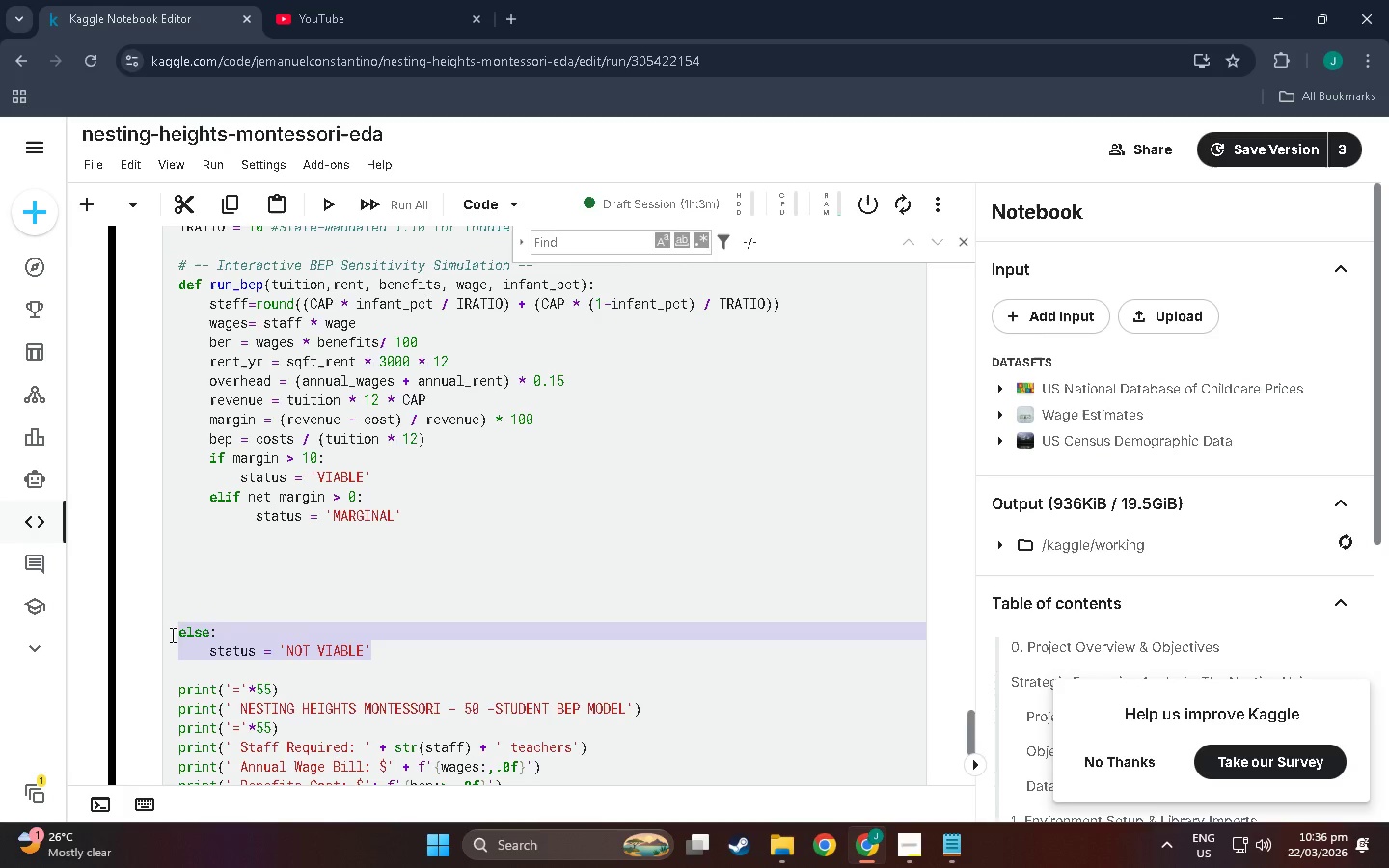 
key(Control+X)
 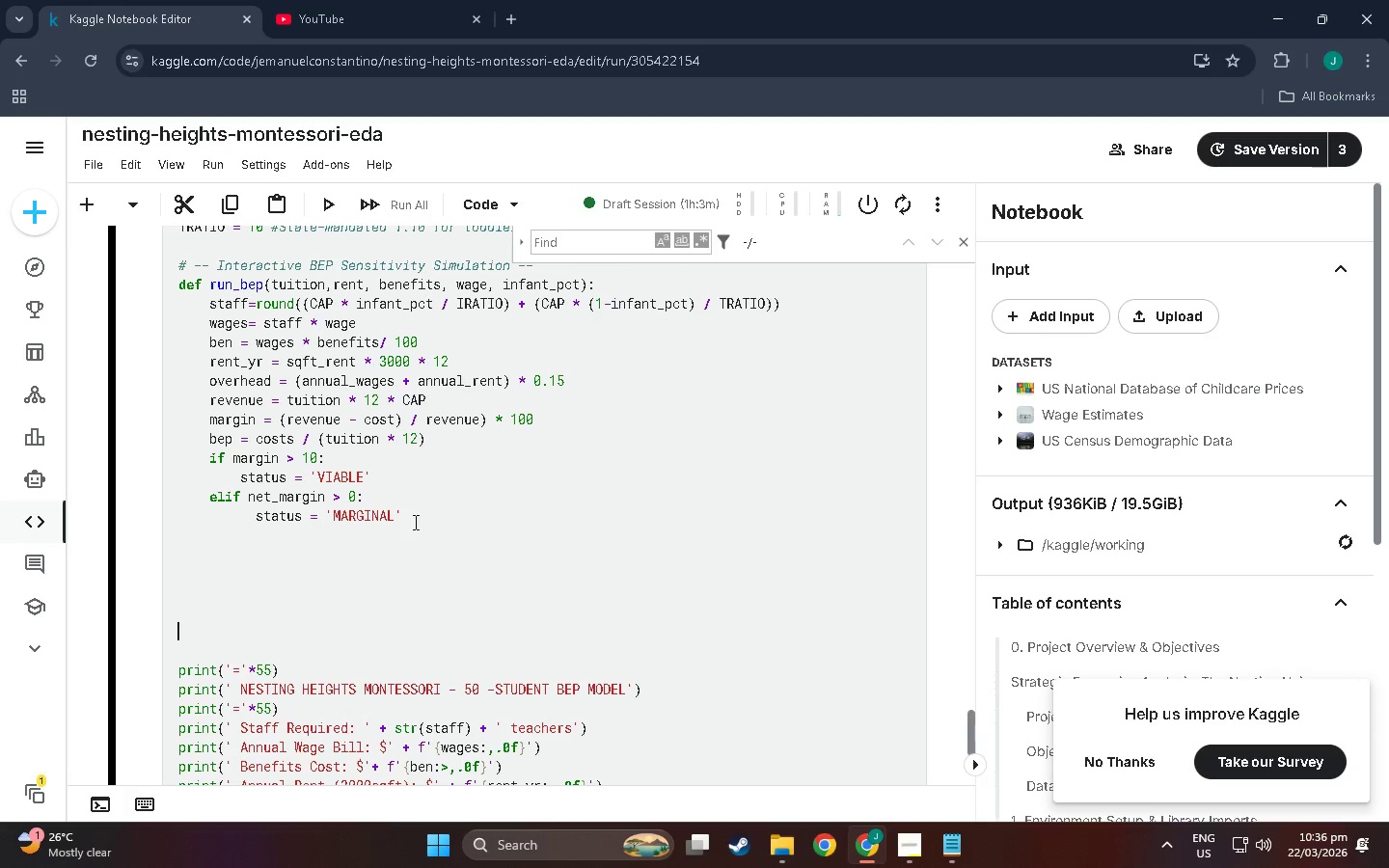 
left_click([405, 518])
 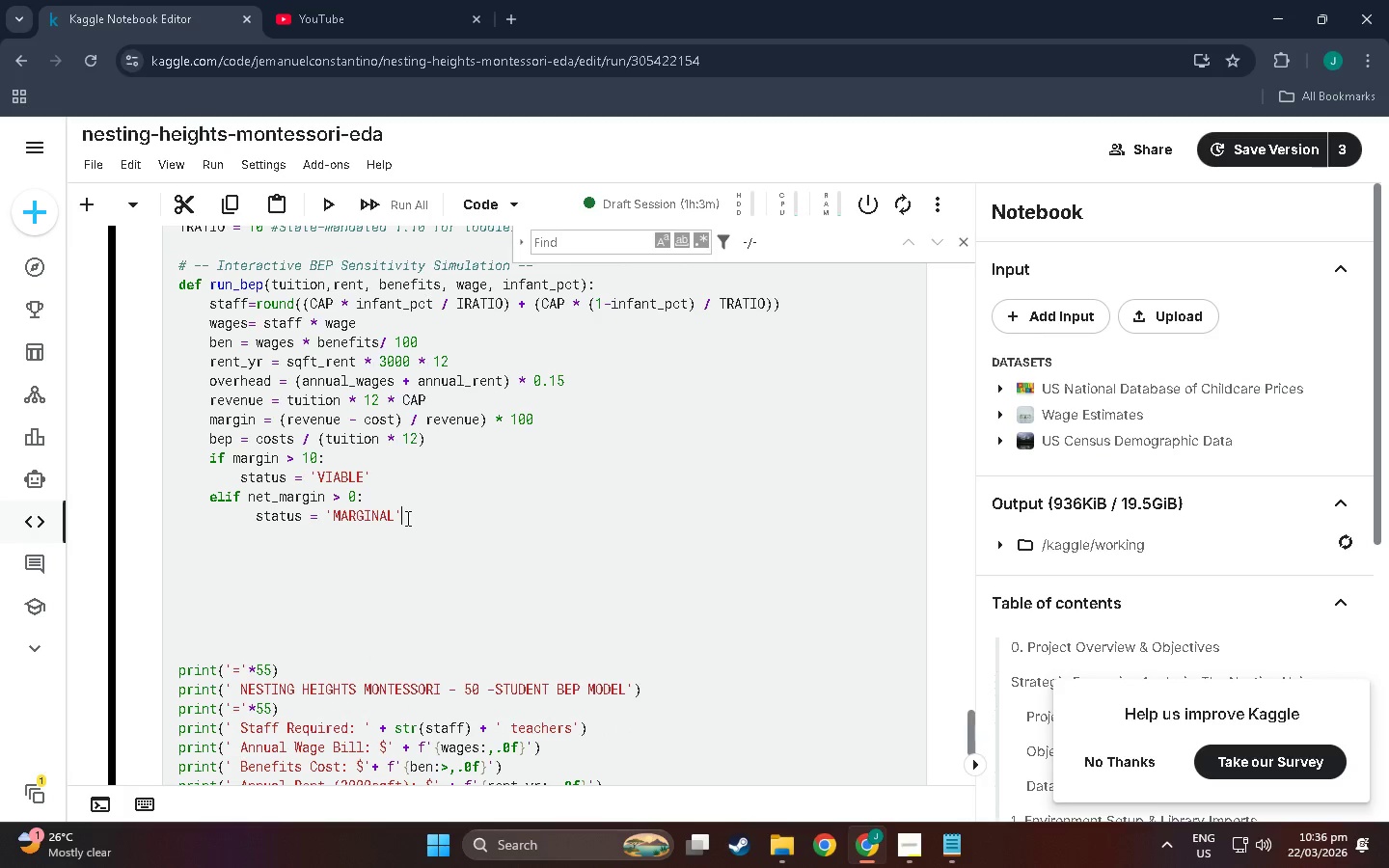 
key(Enter)
 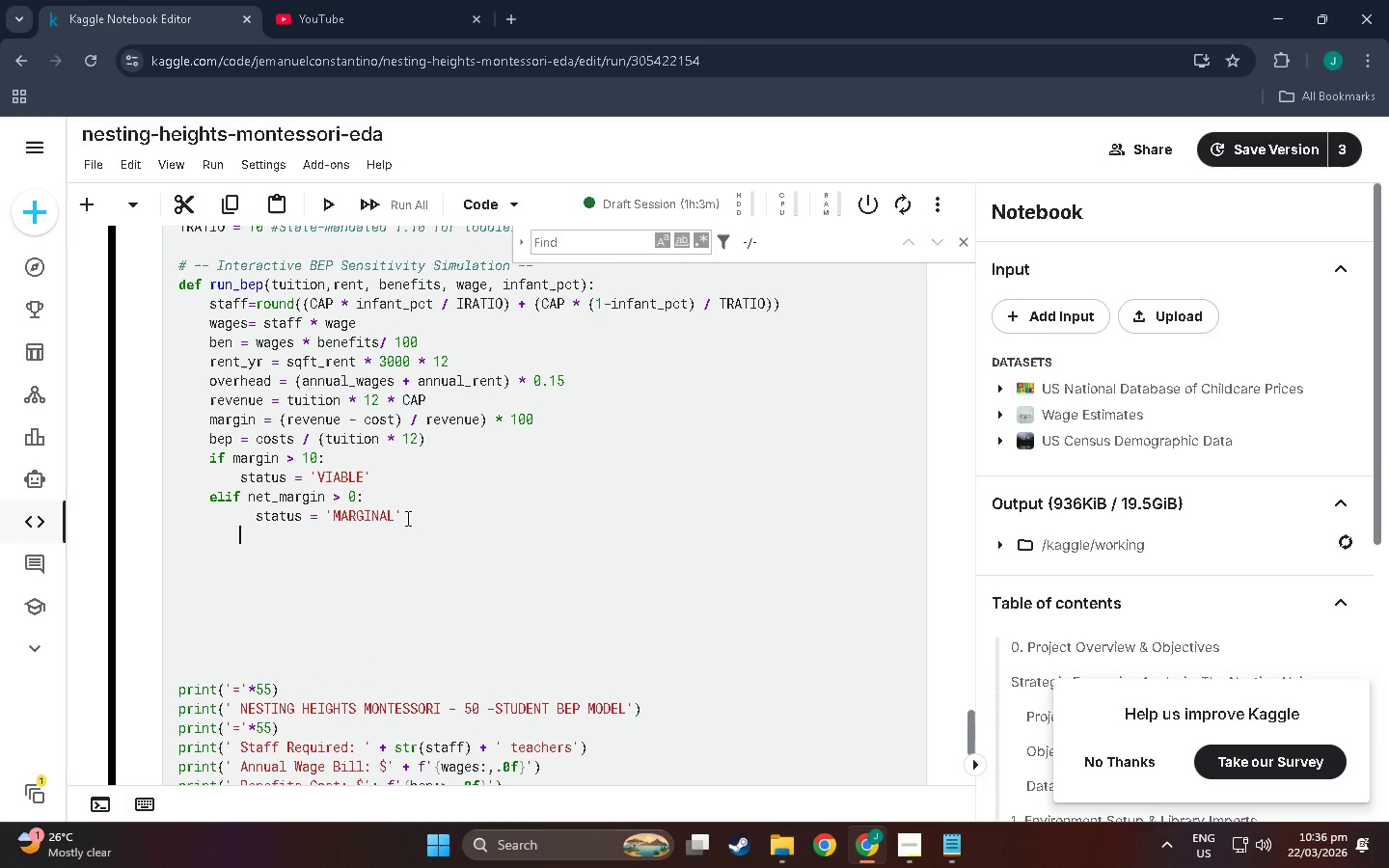 
key(Control+V)
 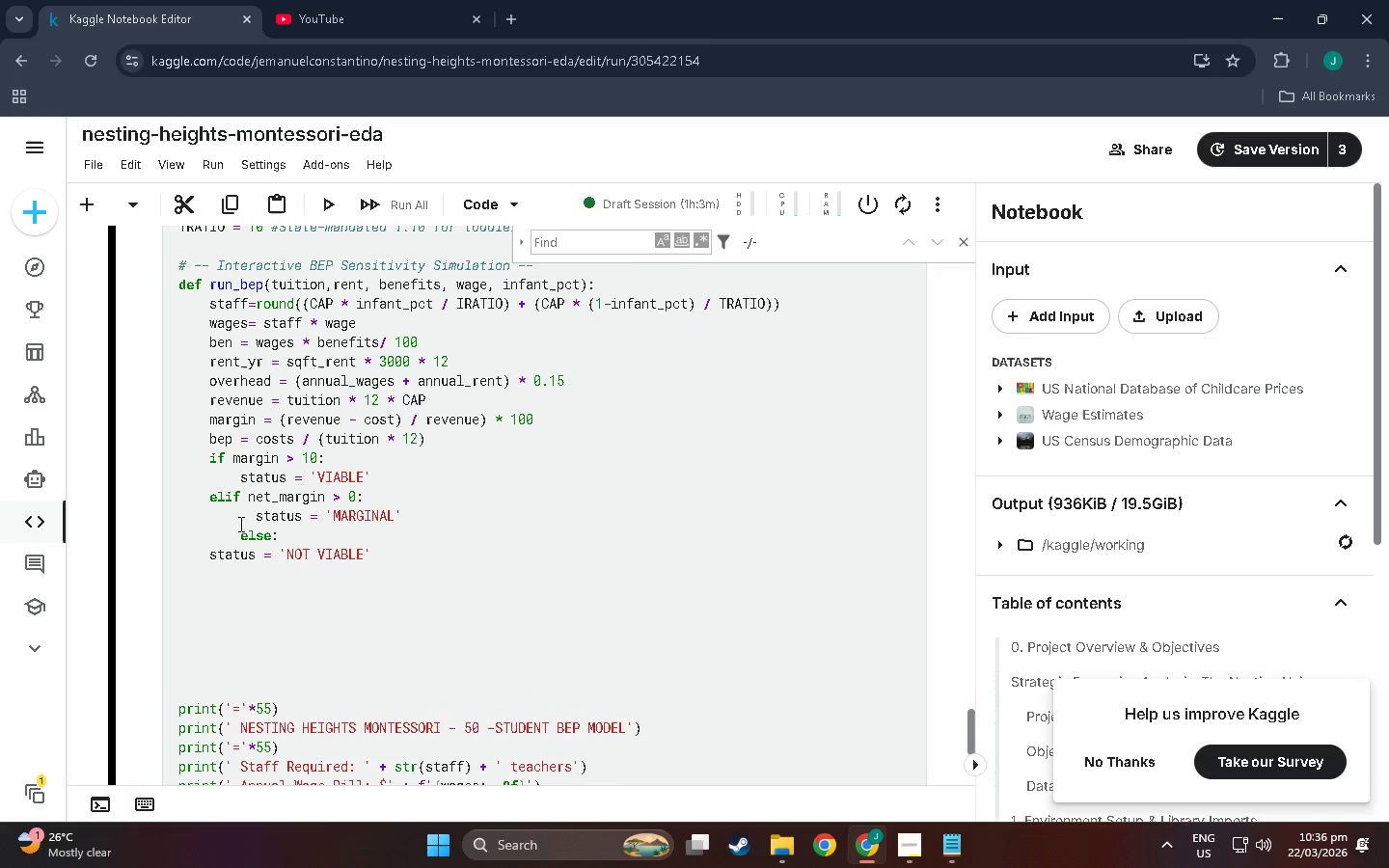 
left_click([244, 536])
 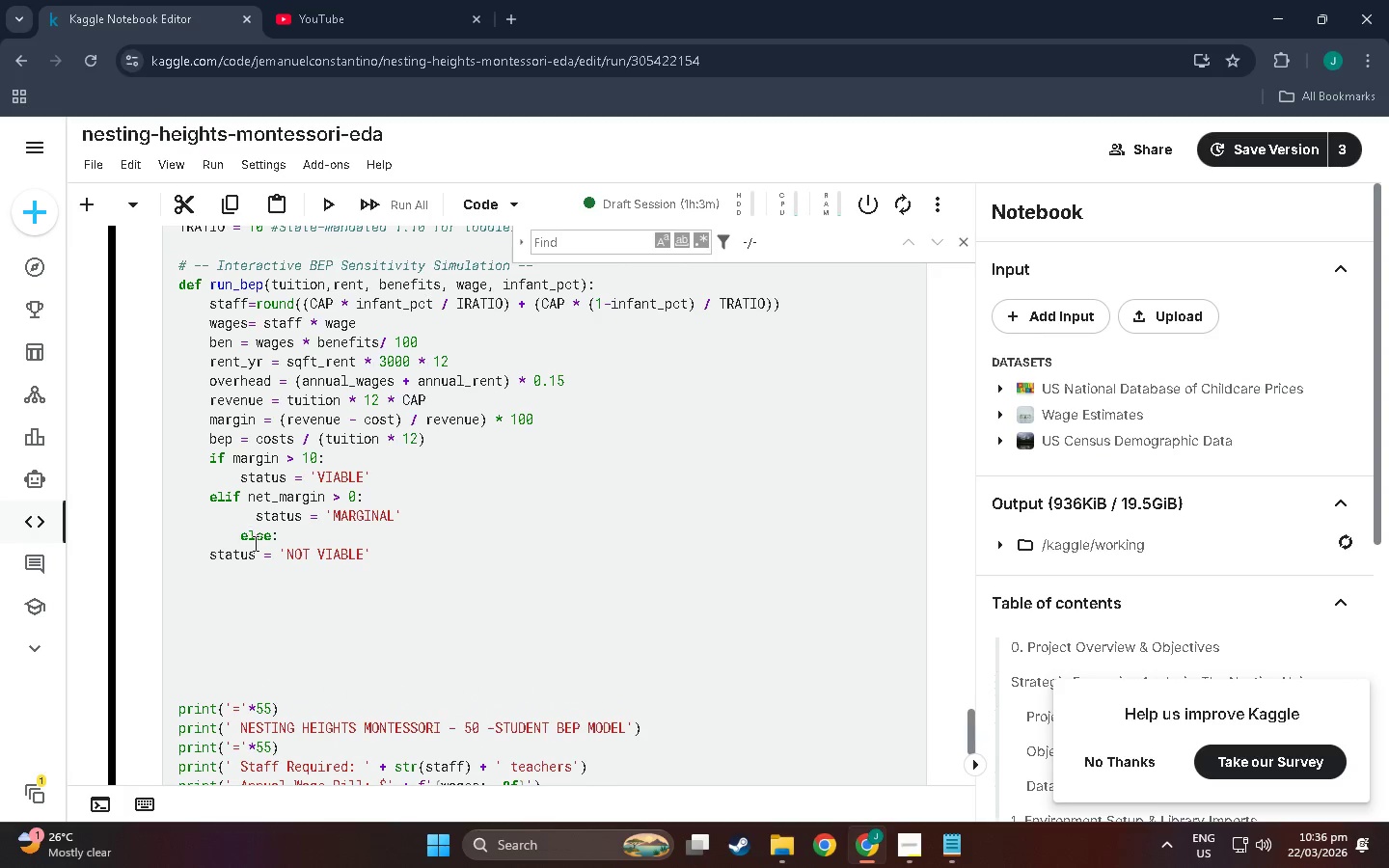 
key(Backspace)
 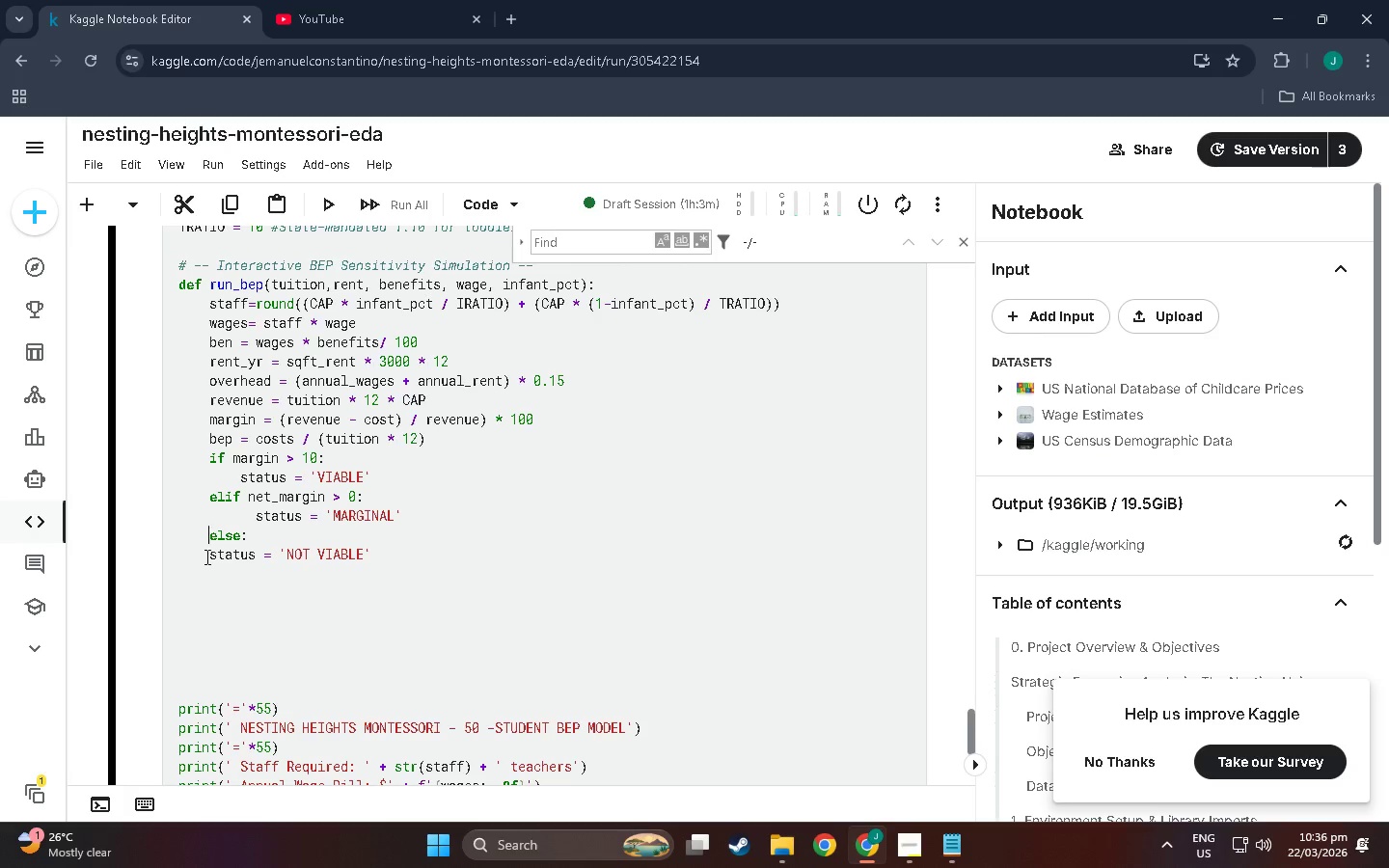 
left_click([210, 556])
 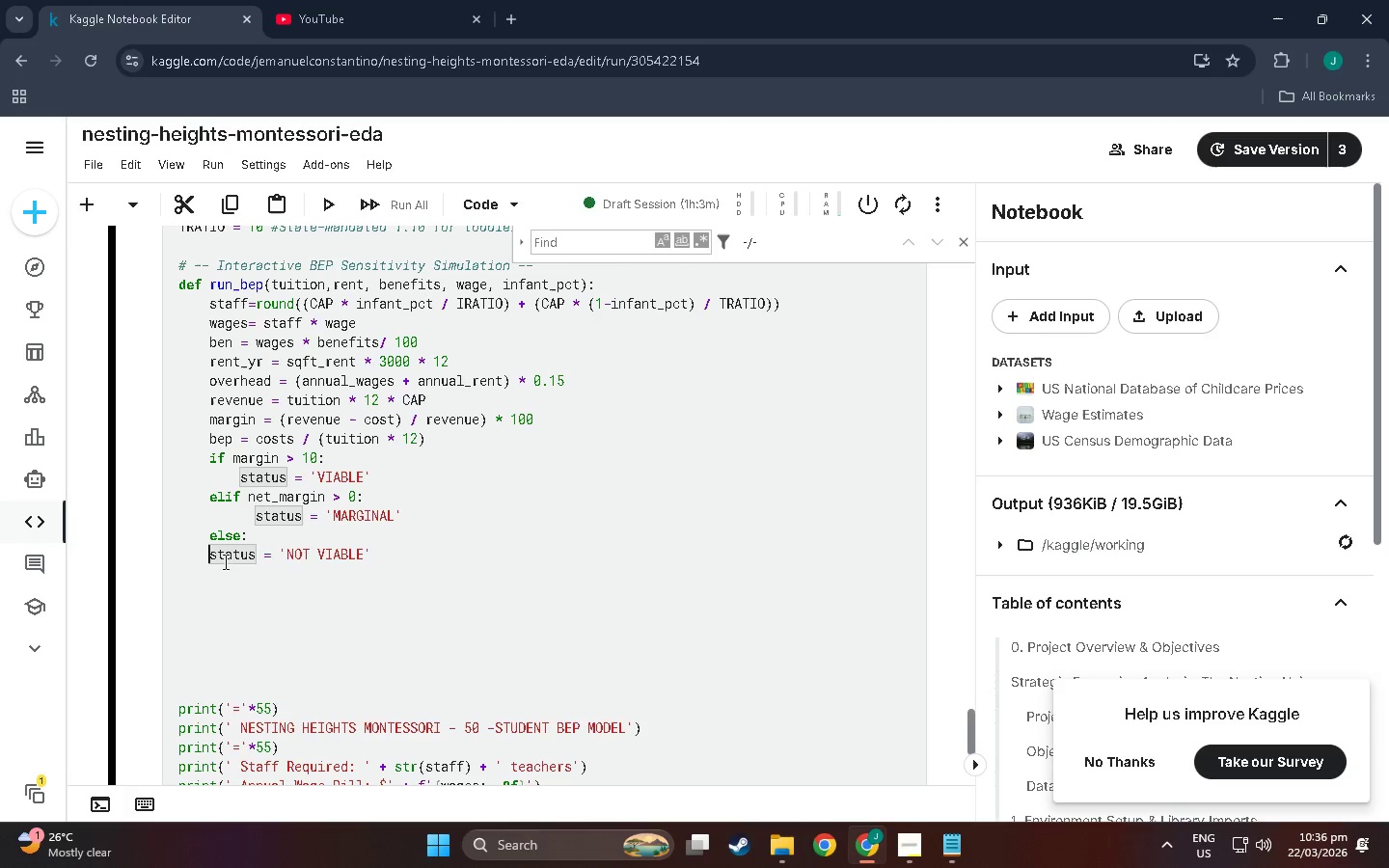 
key(Tab)
 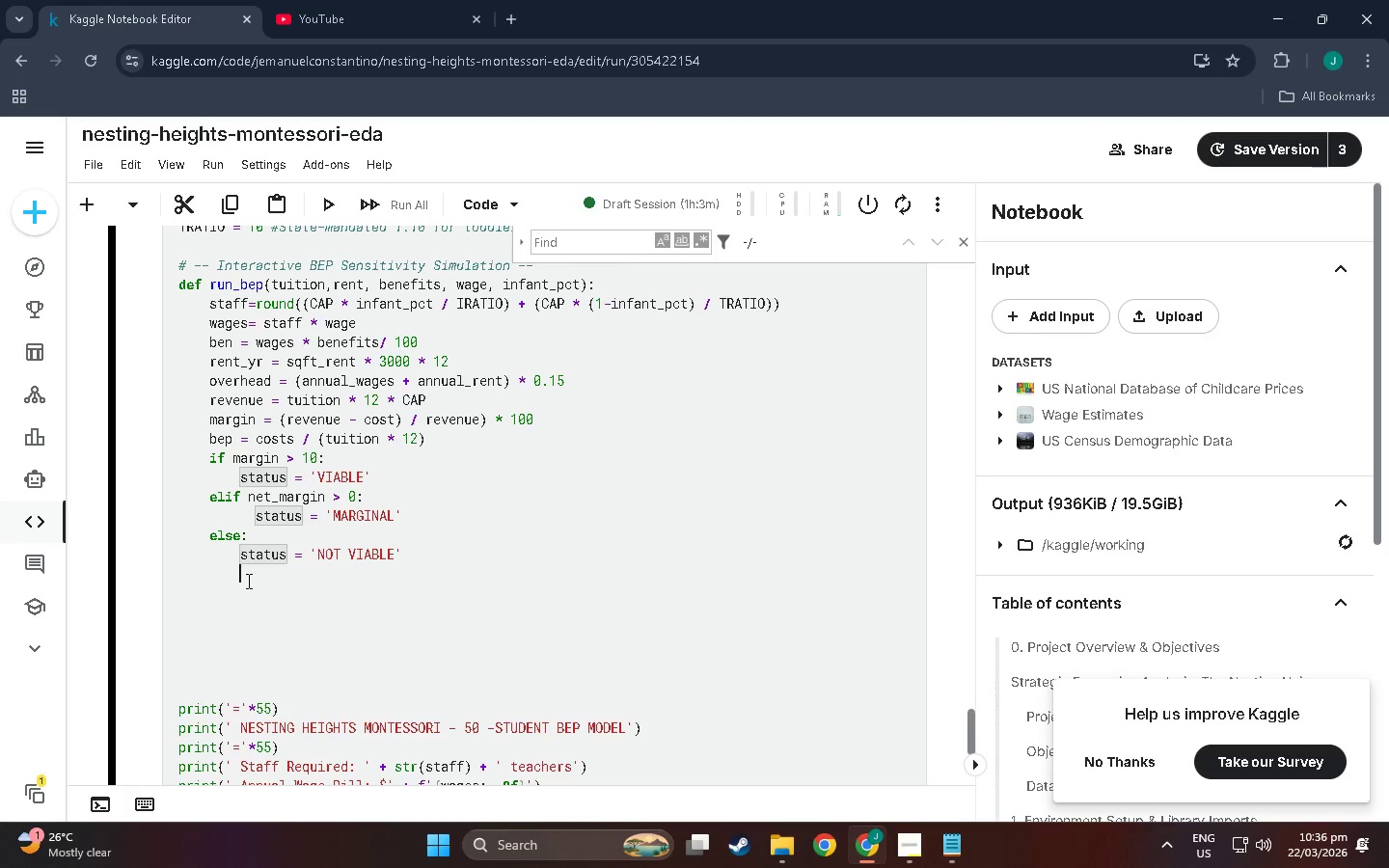 
double_click([252, 616])
 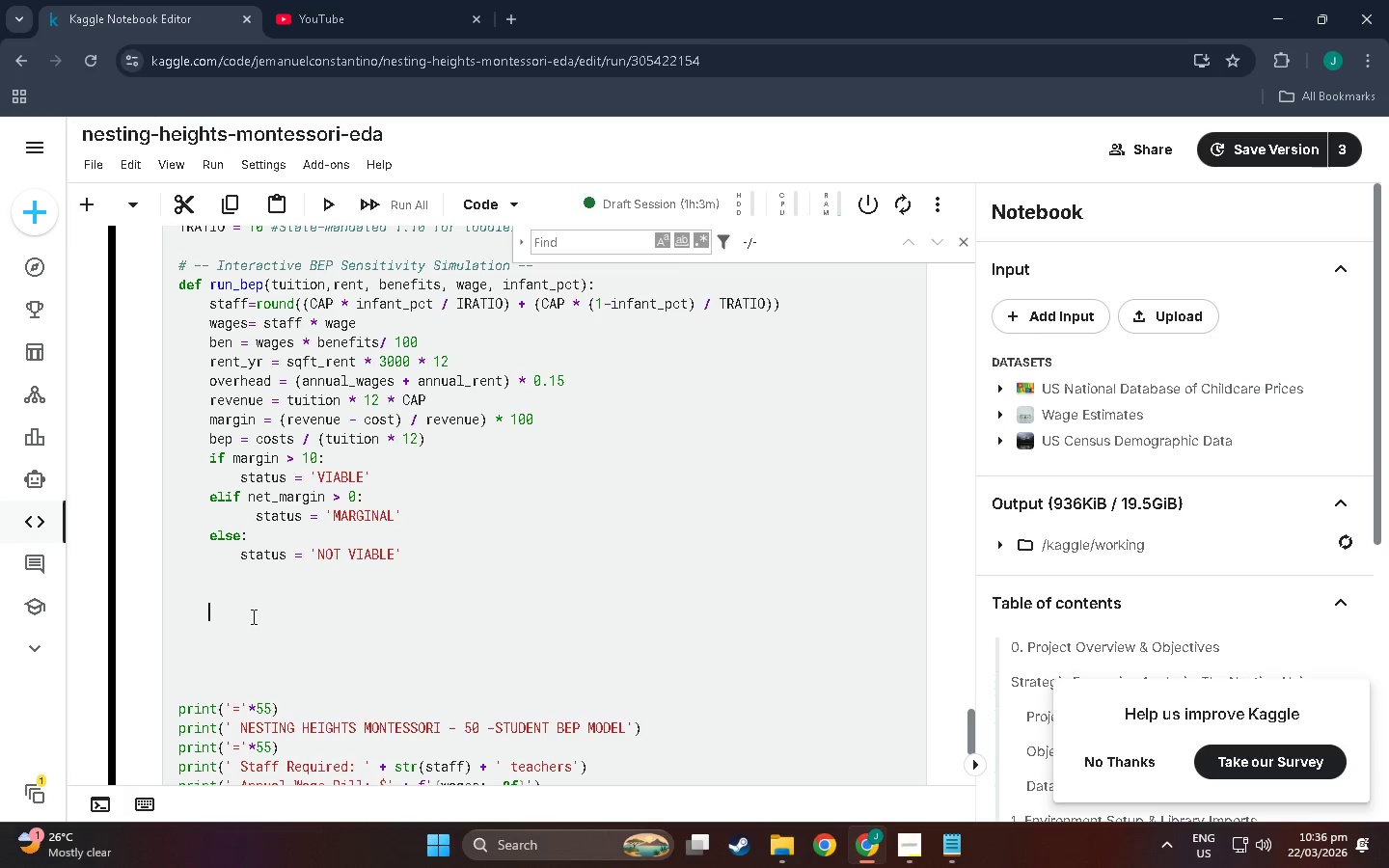 
scroll: coordinate [252, 606], scroll_direction: down, amount: 4.0
 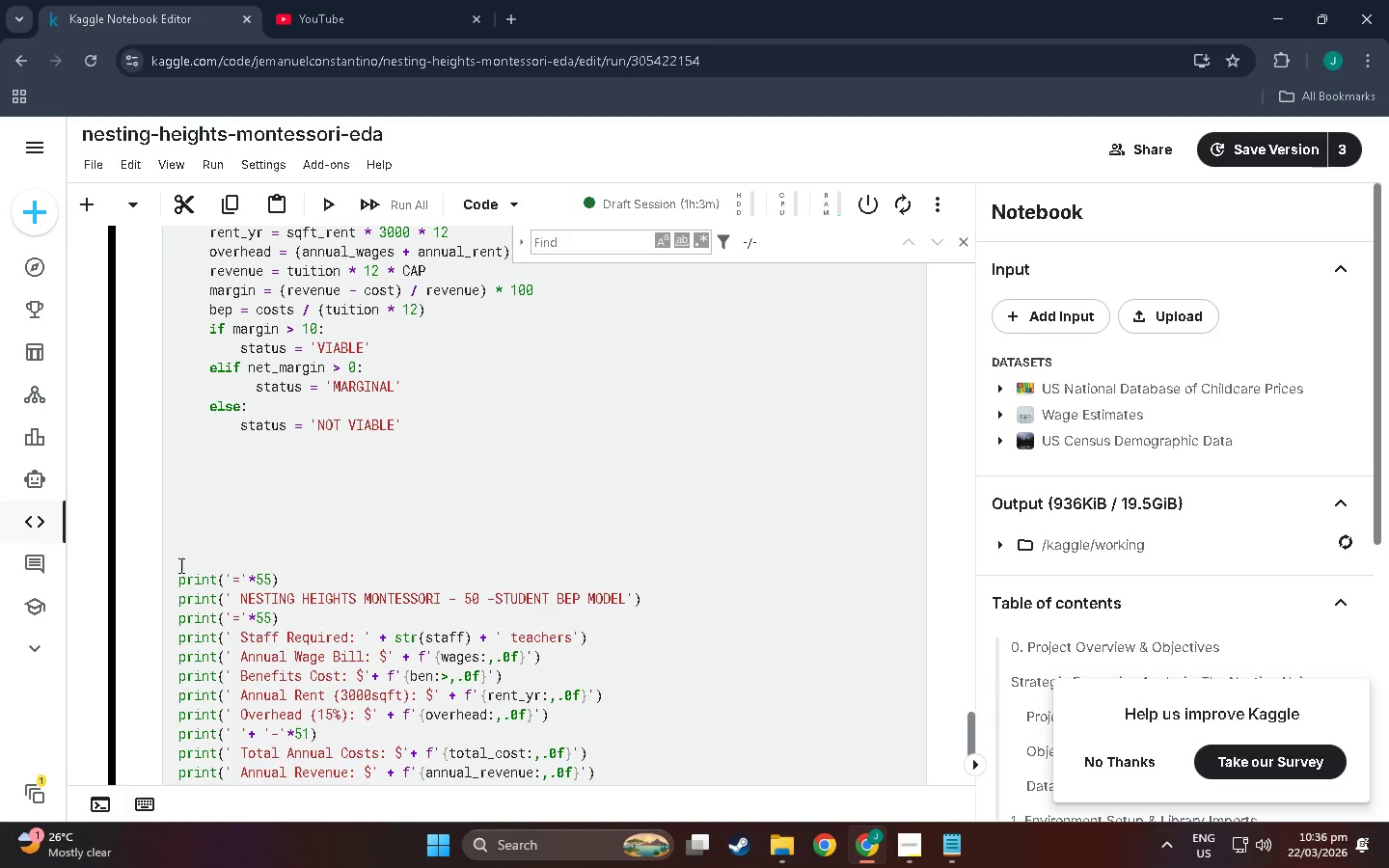 
left_click_drag(start_coordinate=[179, 565], to_coordinate=[171, 441])
 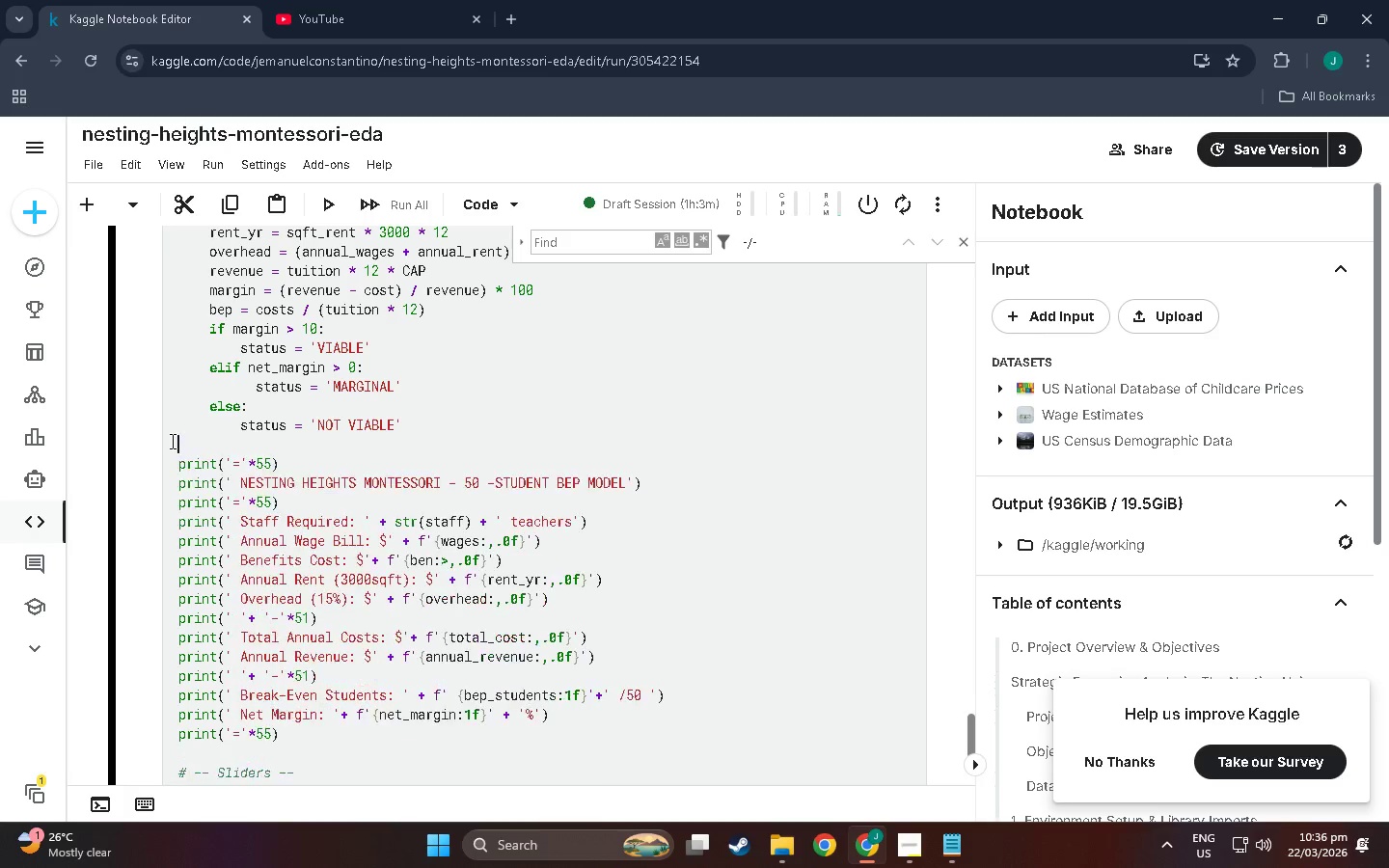 
key(Backspace)
 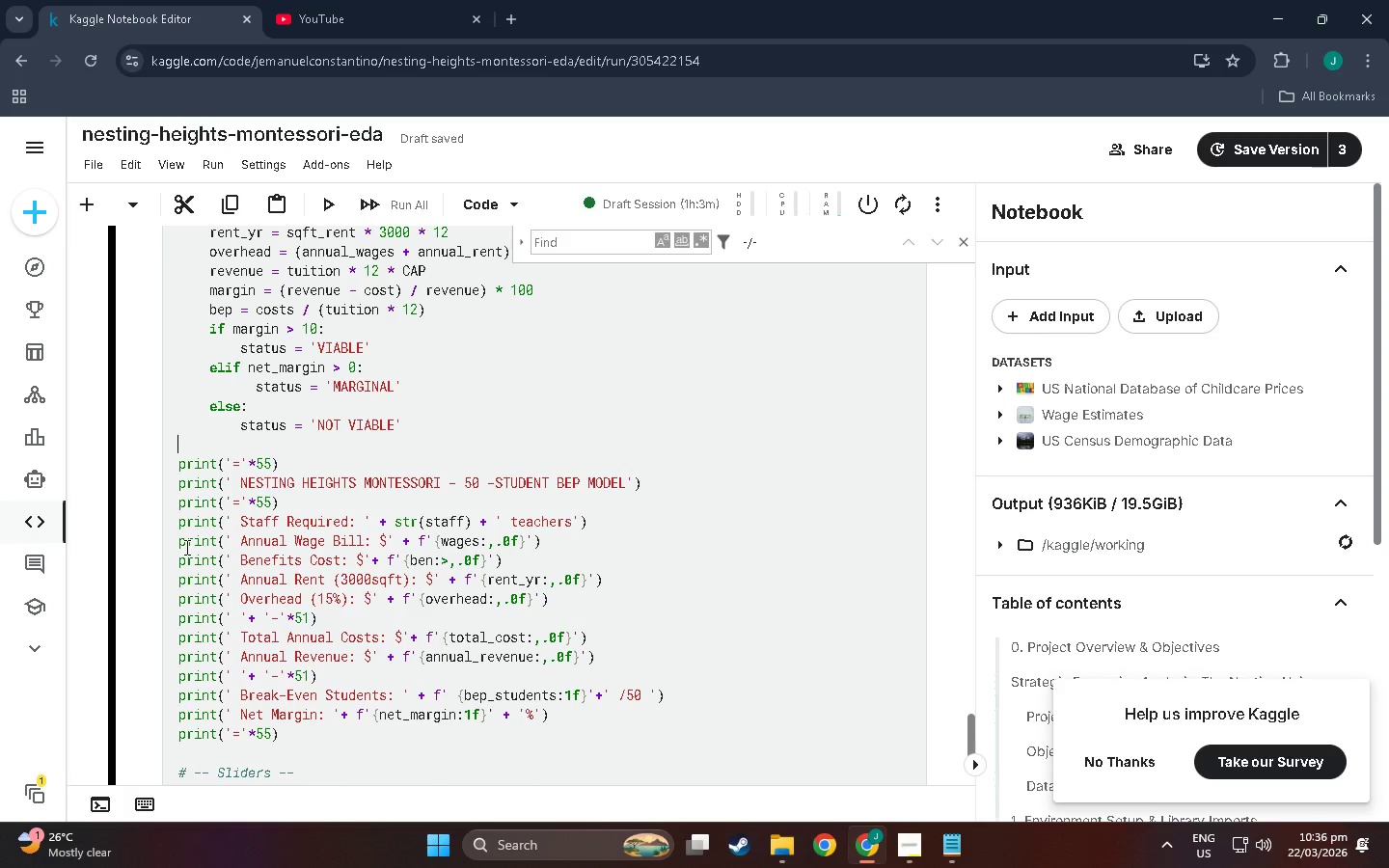 
scroll: coordinate [275, 523], scroll_direction: up, amount: 8.0
 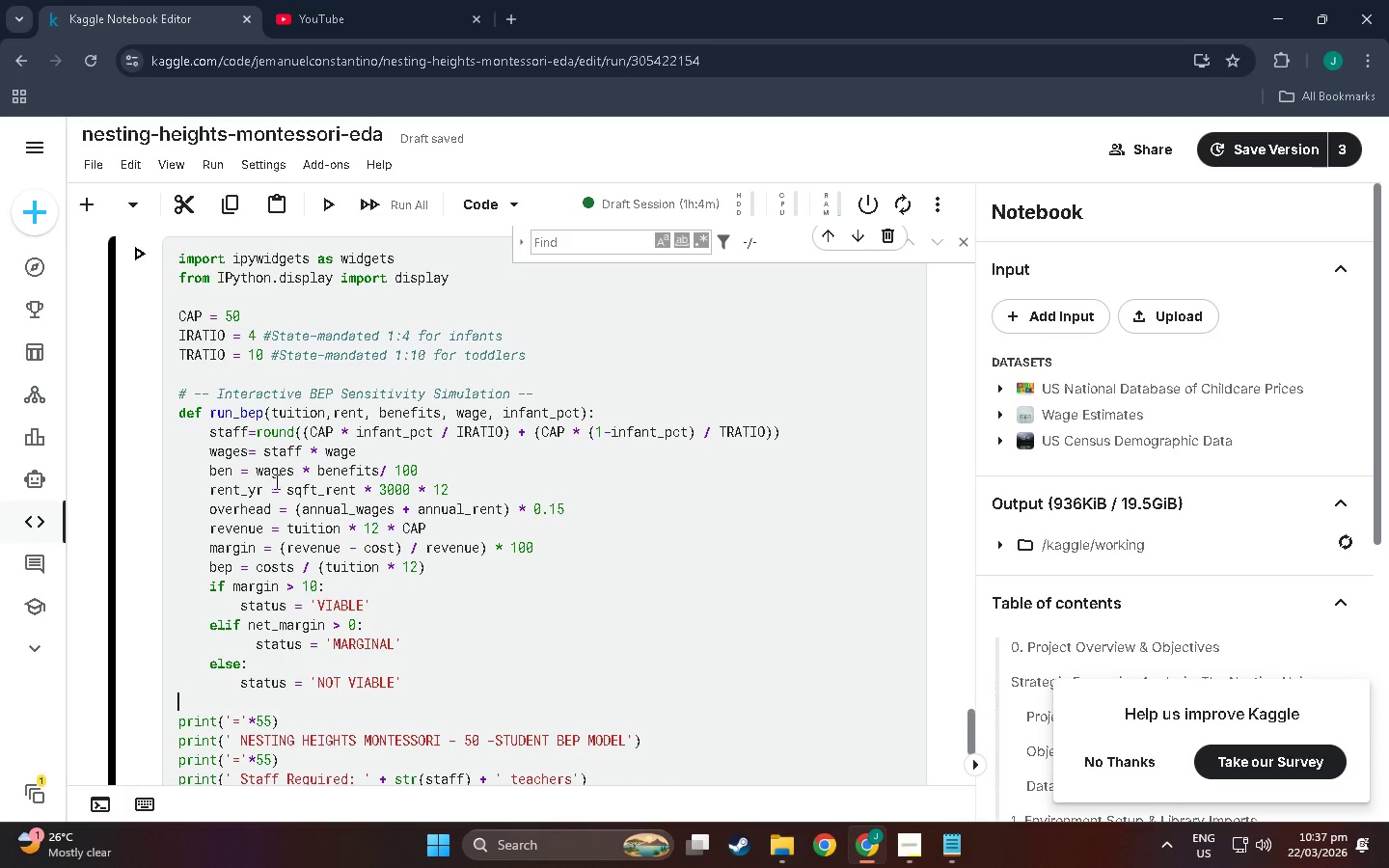 
wait(10.36)
 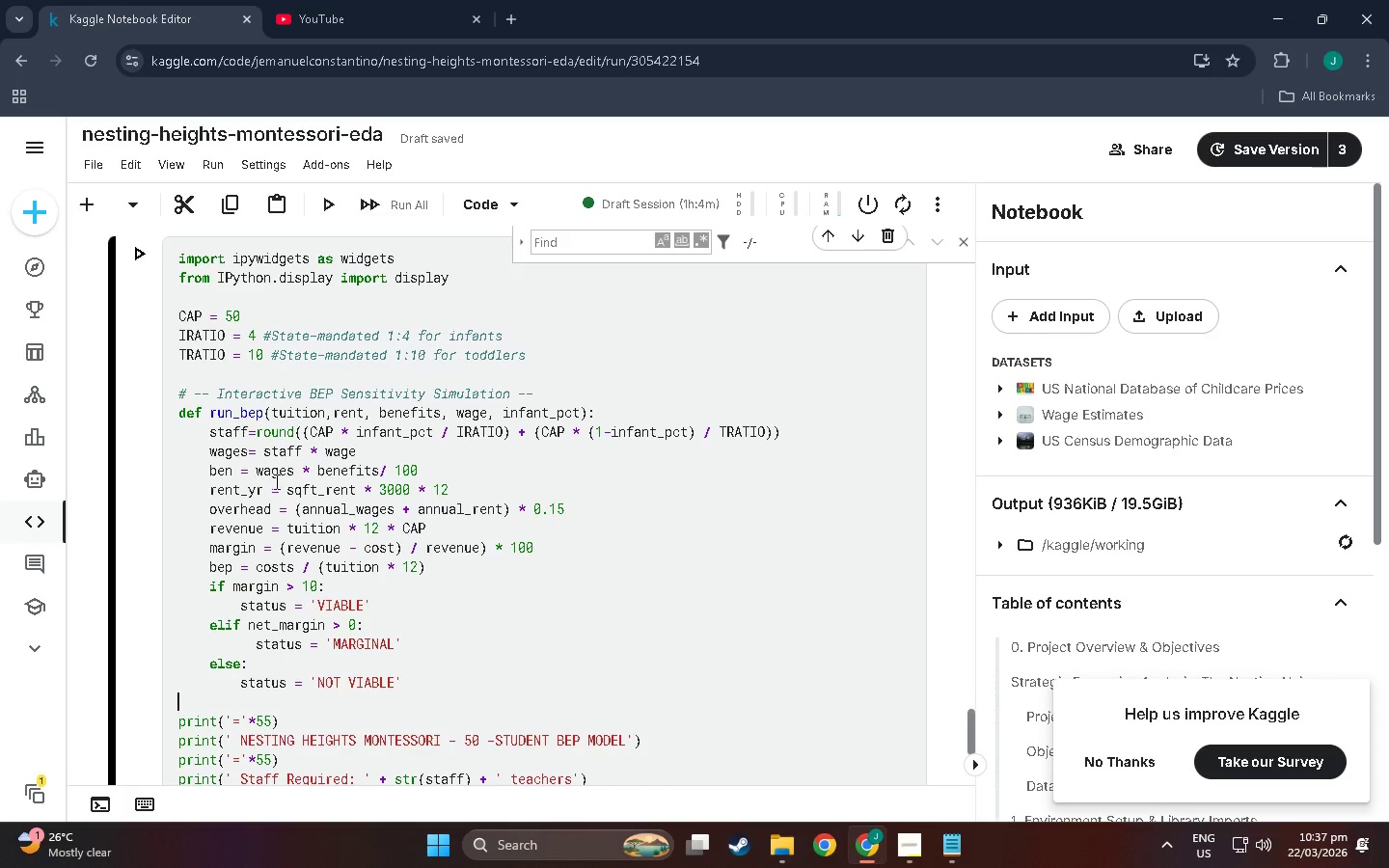 
left_click([325, 490])
 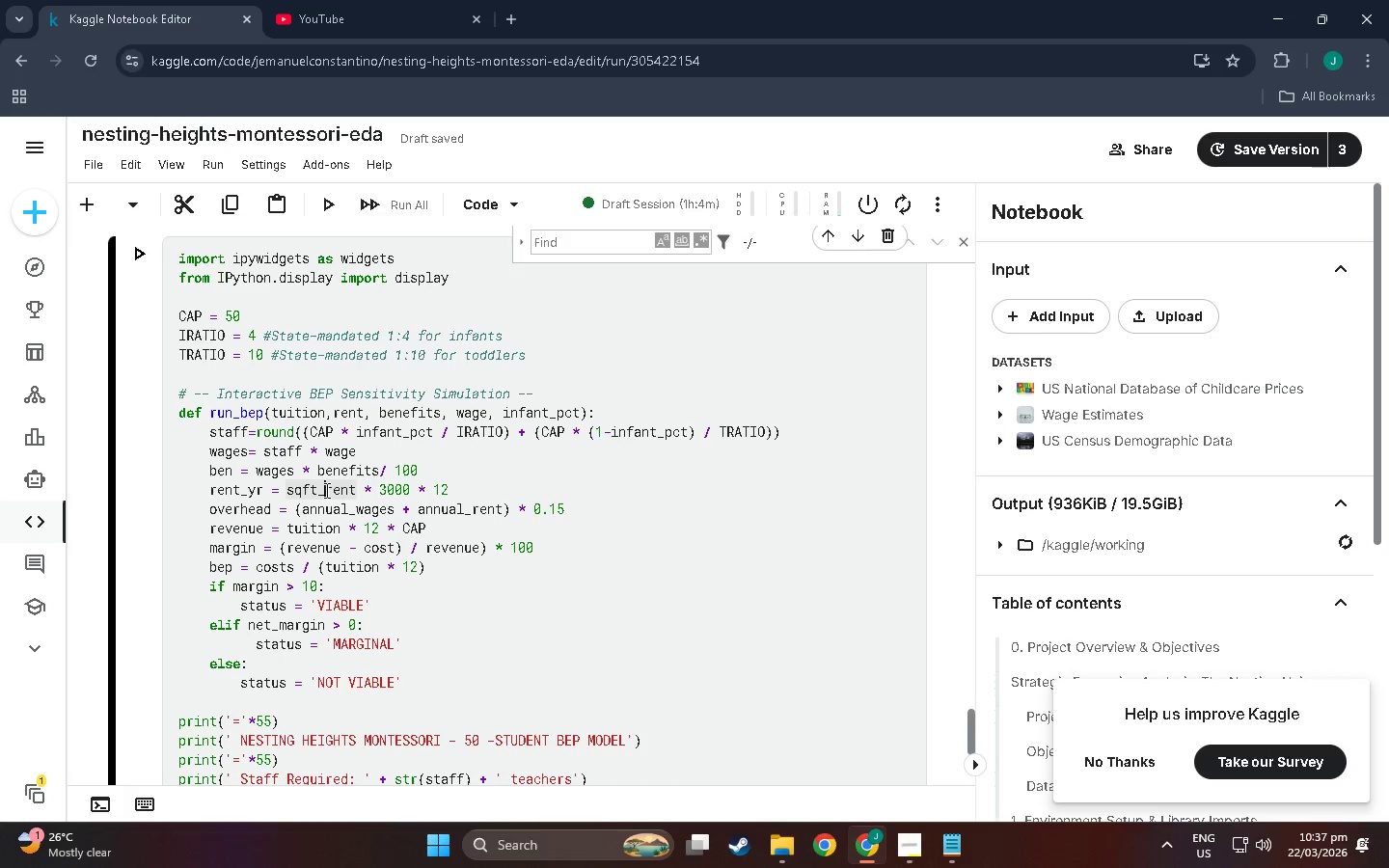 
key(Backspace)
 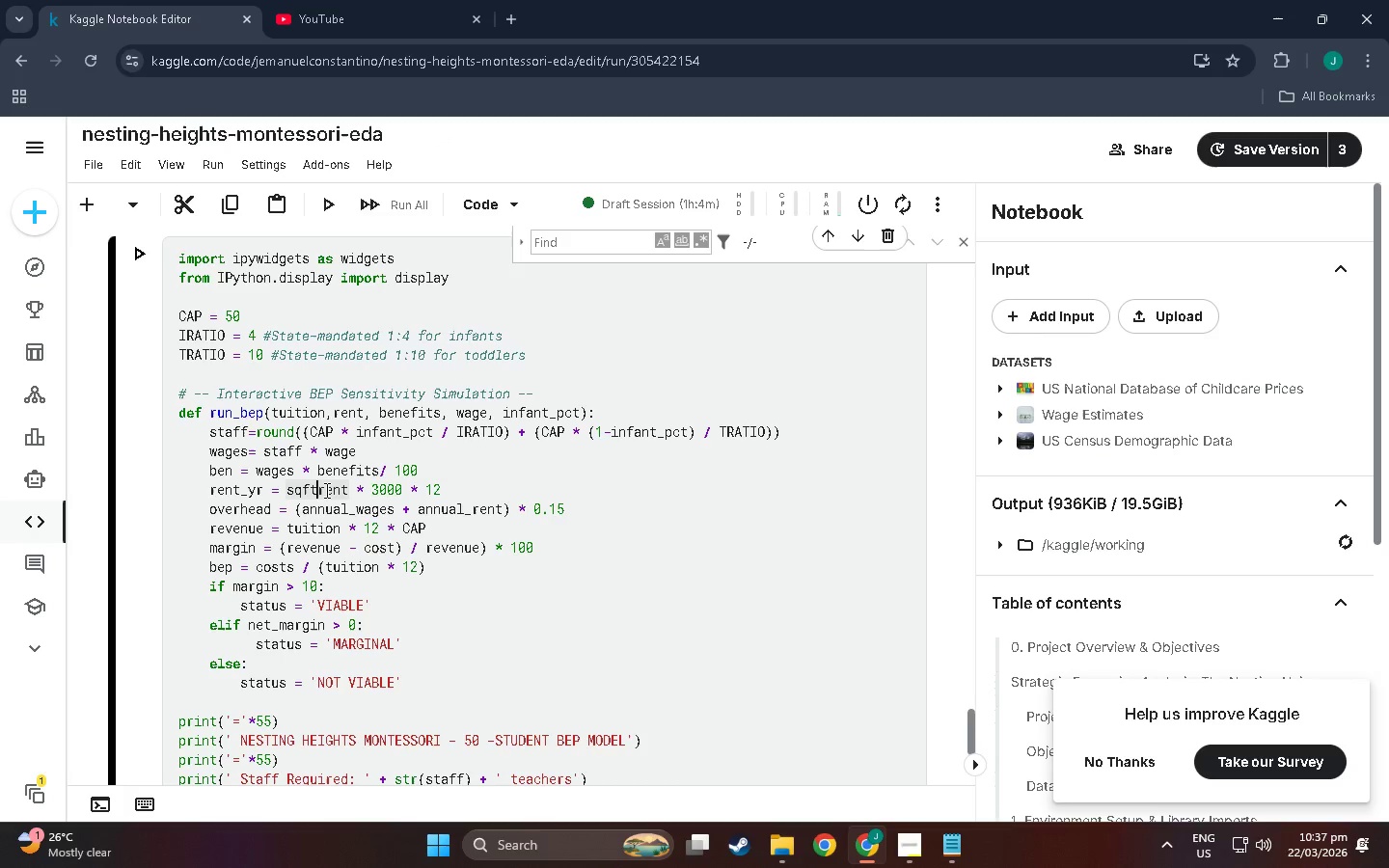 
key(Backspace)
 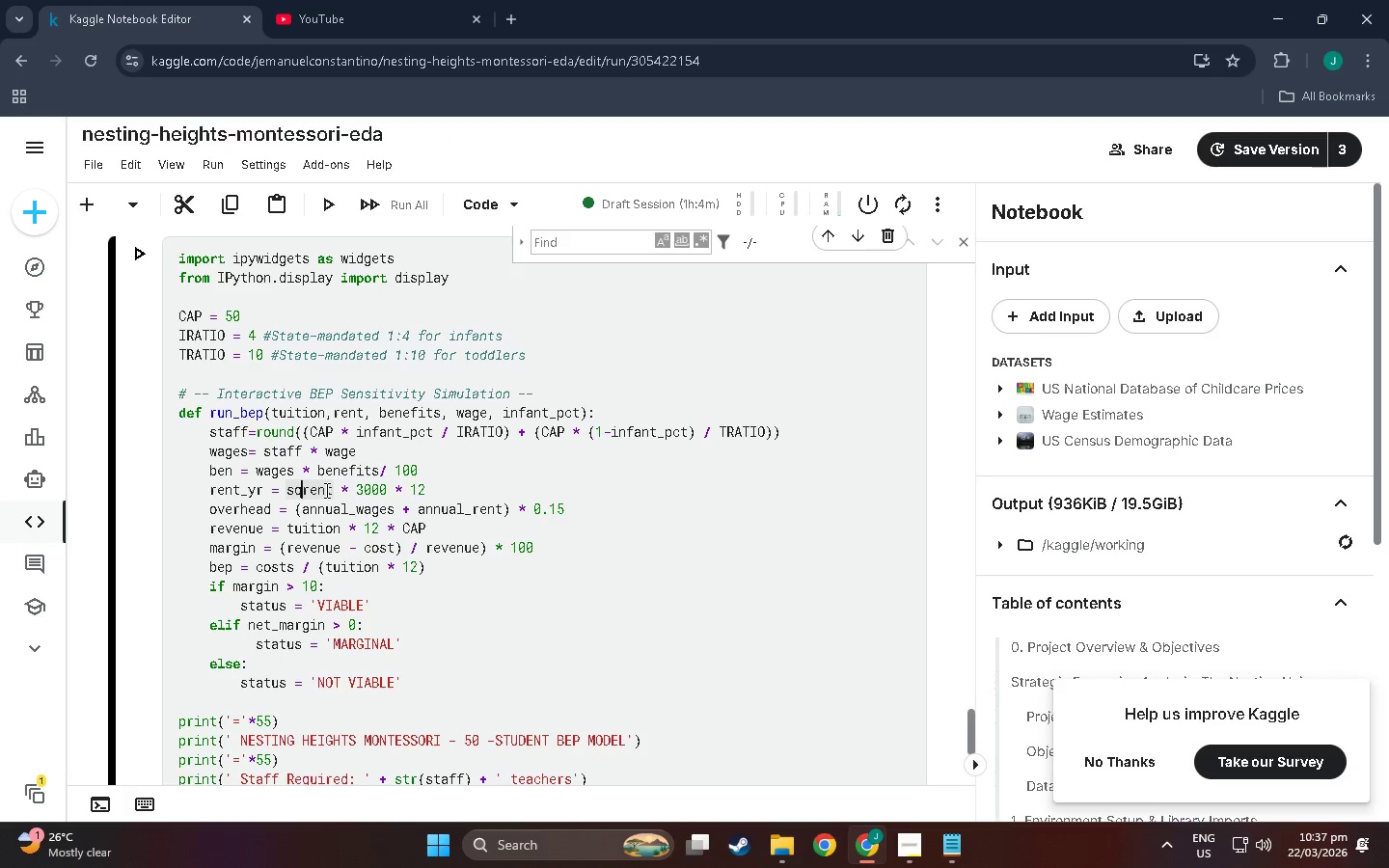 
key(Backspace)
 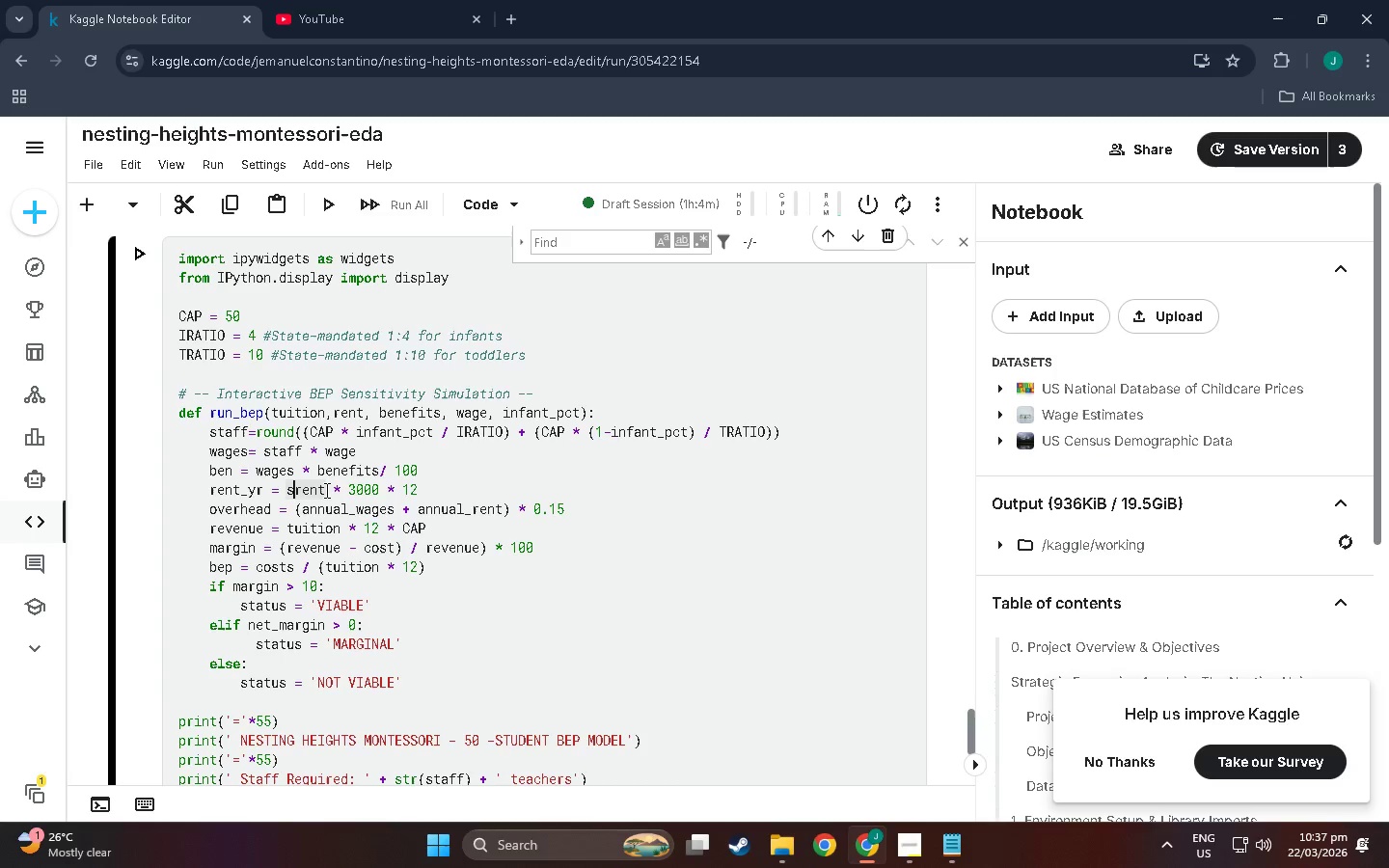 
key(Backspace)
 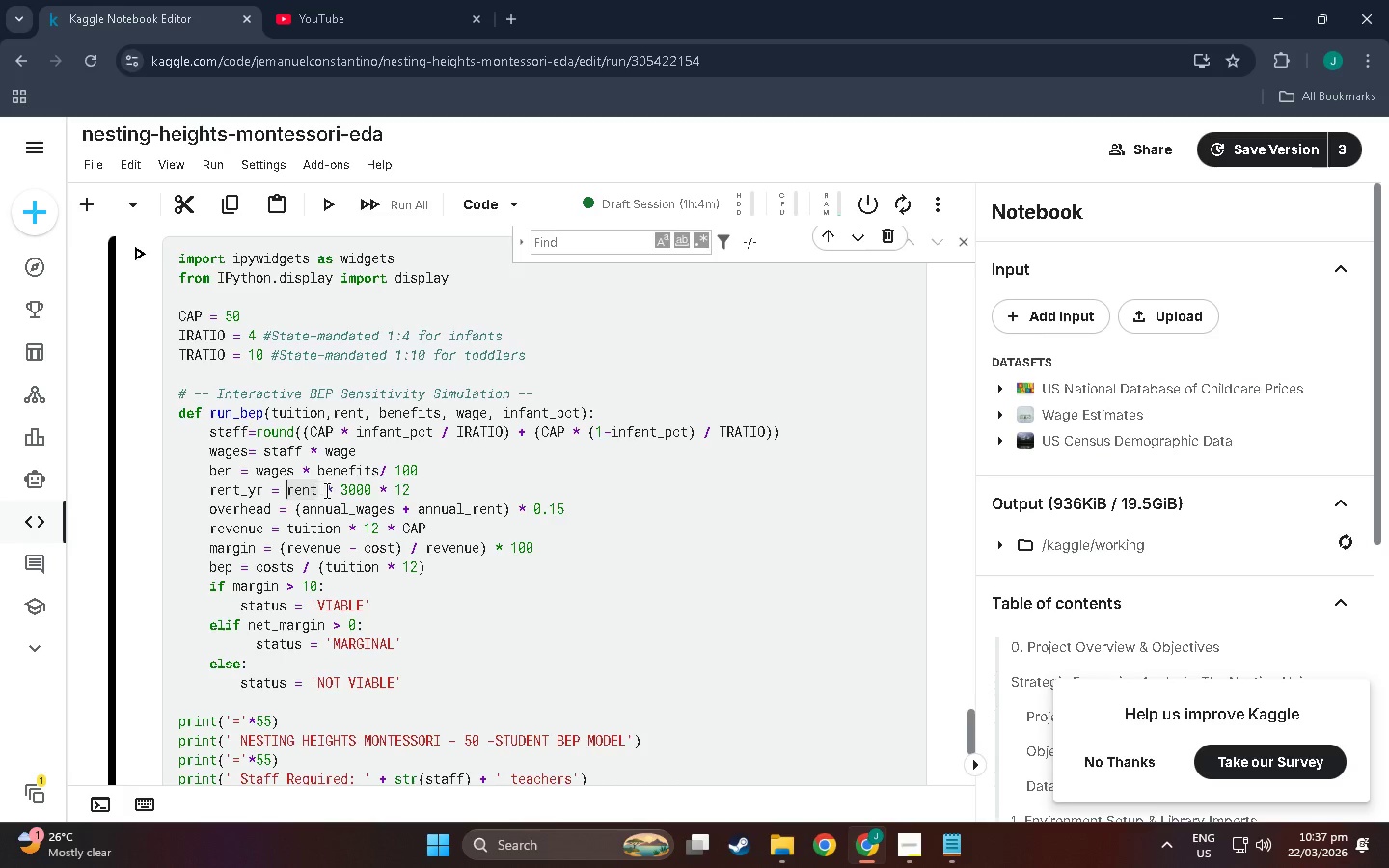 
key(Backspace)
 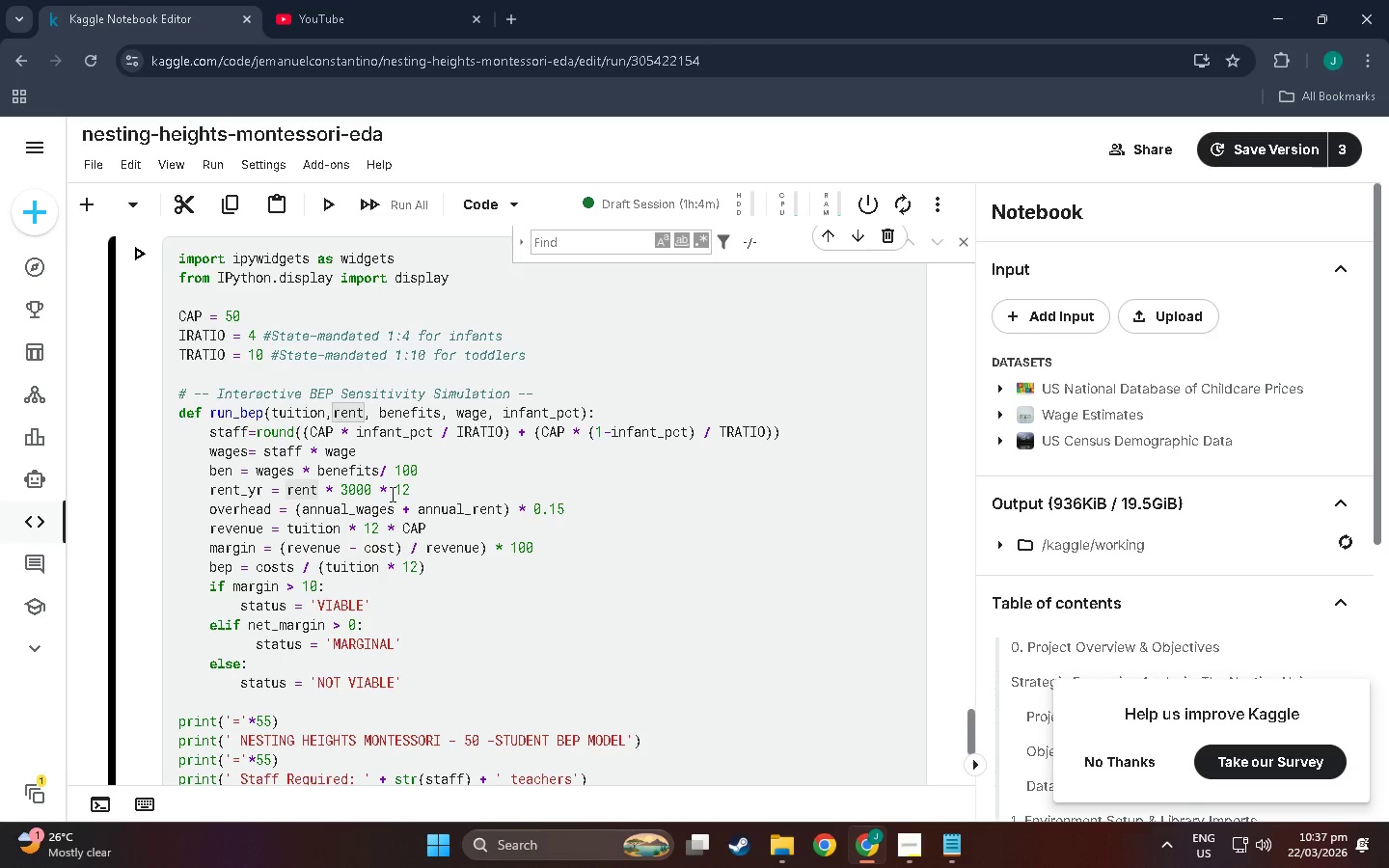 
wait(8.33)
 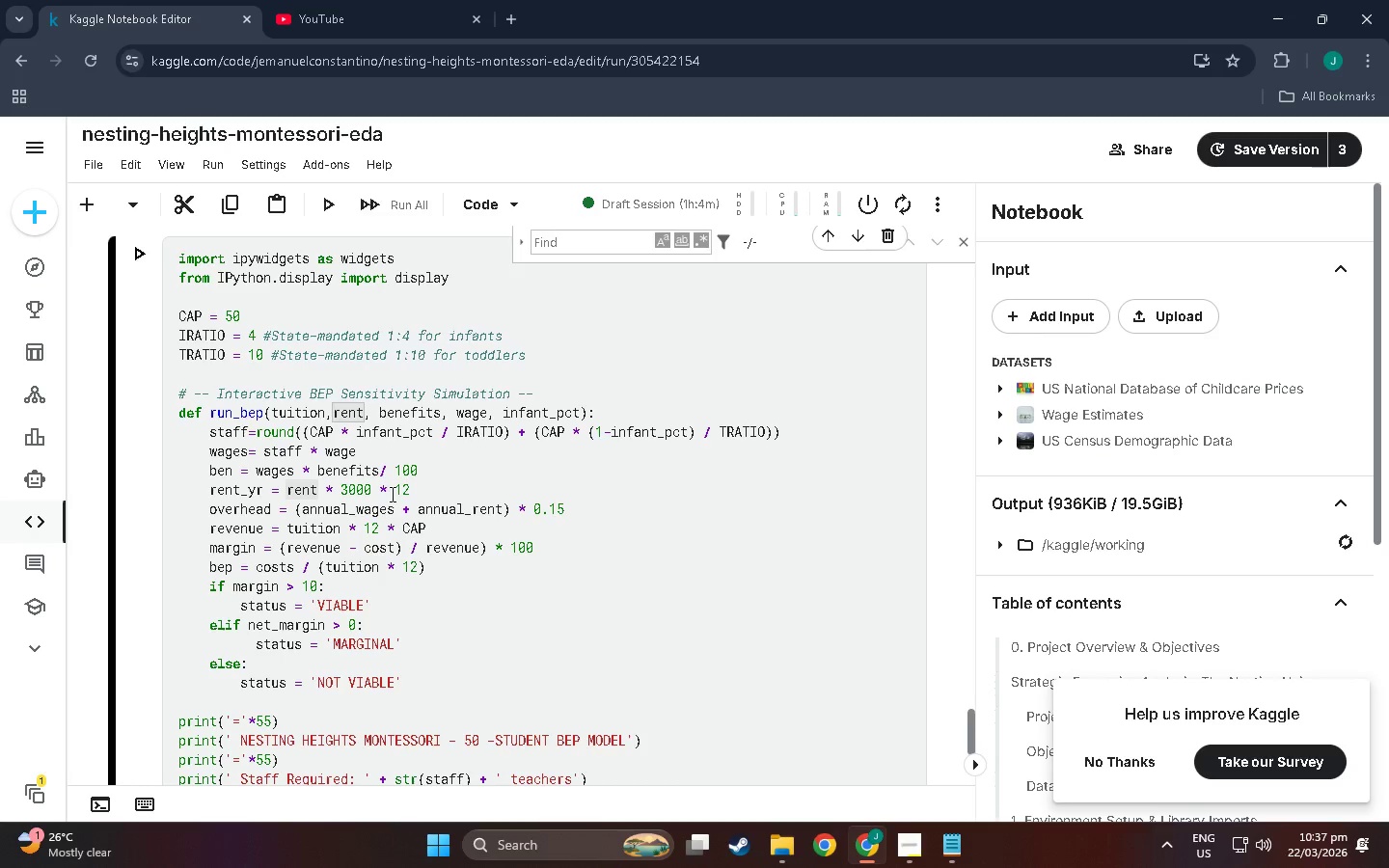 
left_click([355, 509])
 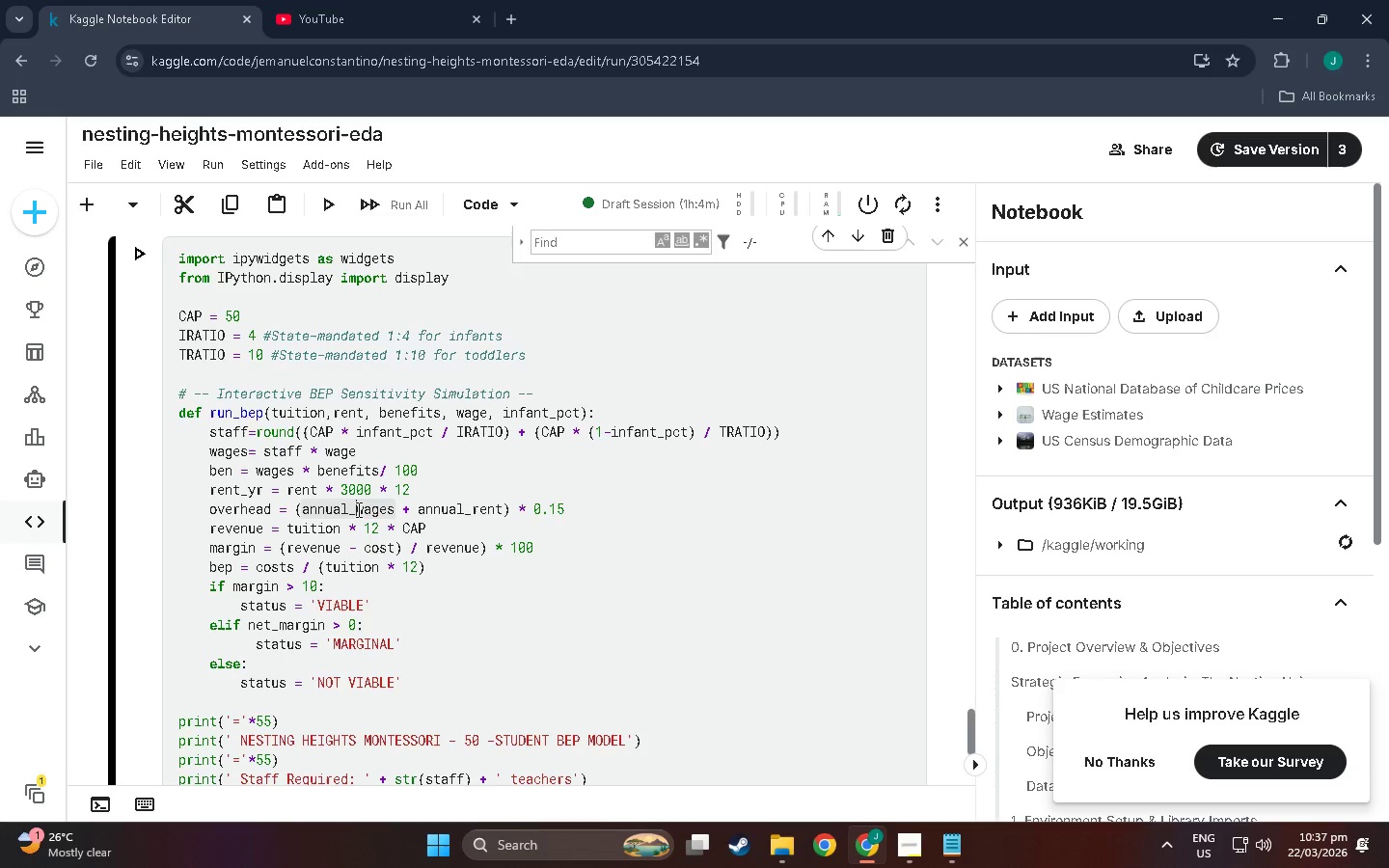 
key(Backspace)
 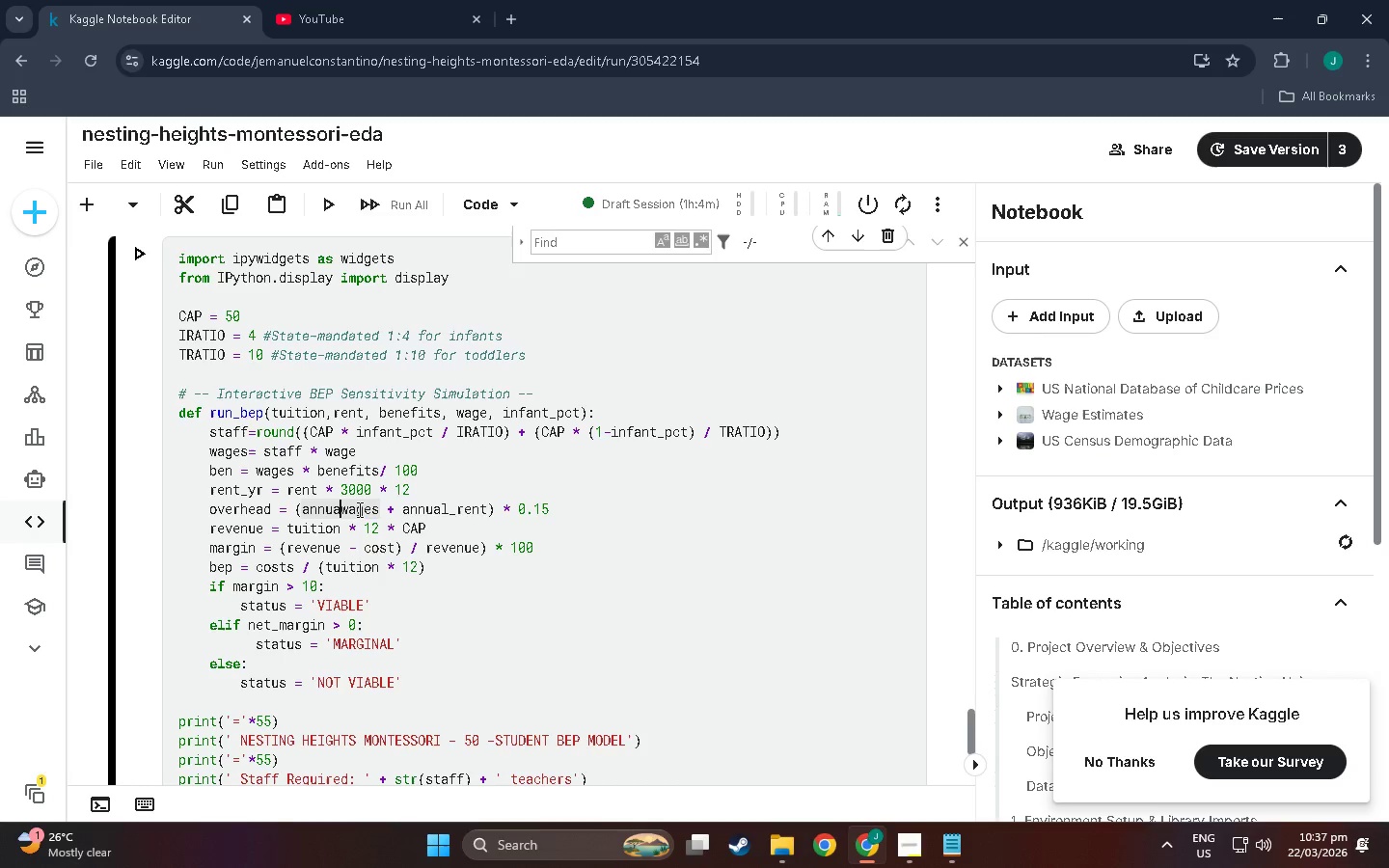 
key(Backspace)
 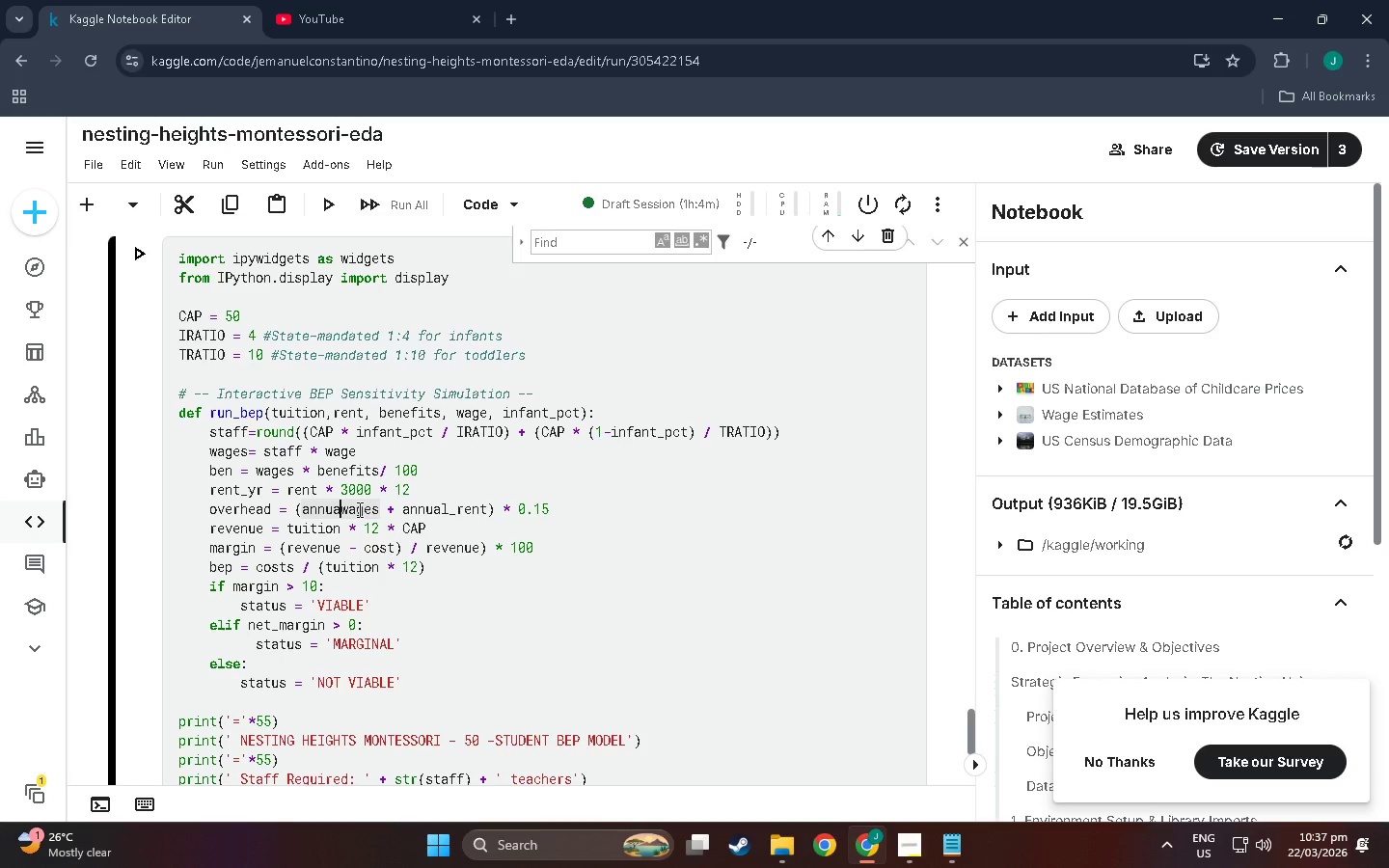 
key(Backspace)
 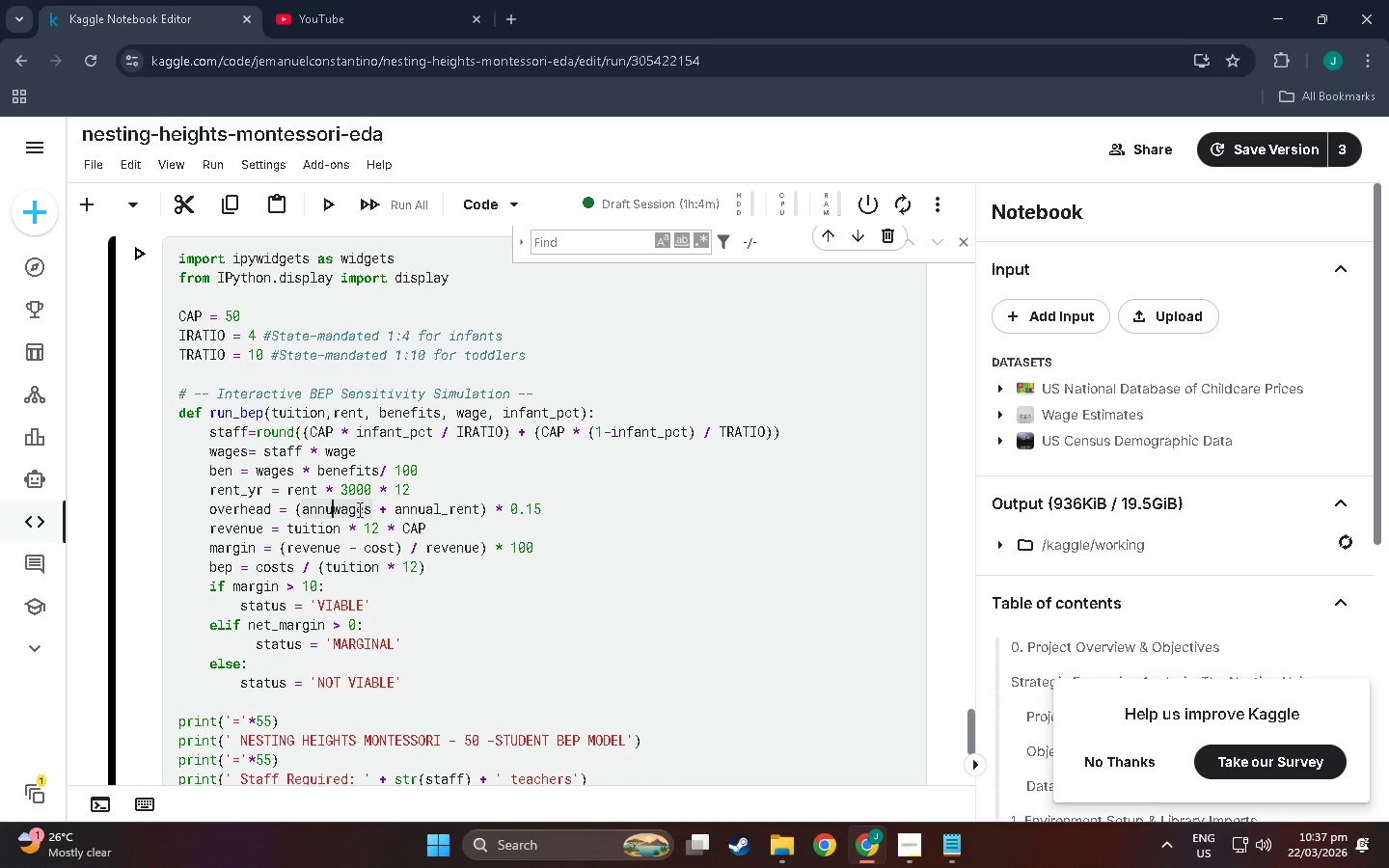 
key(Backspace)
 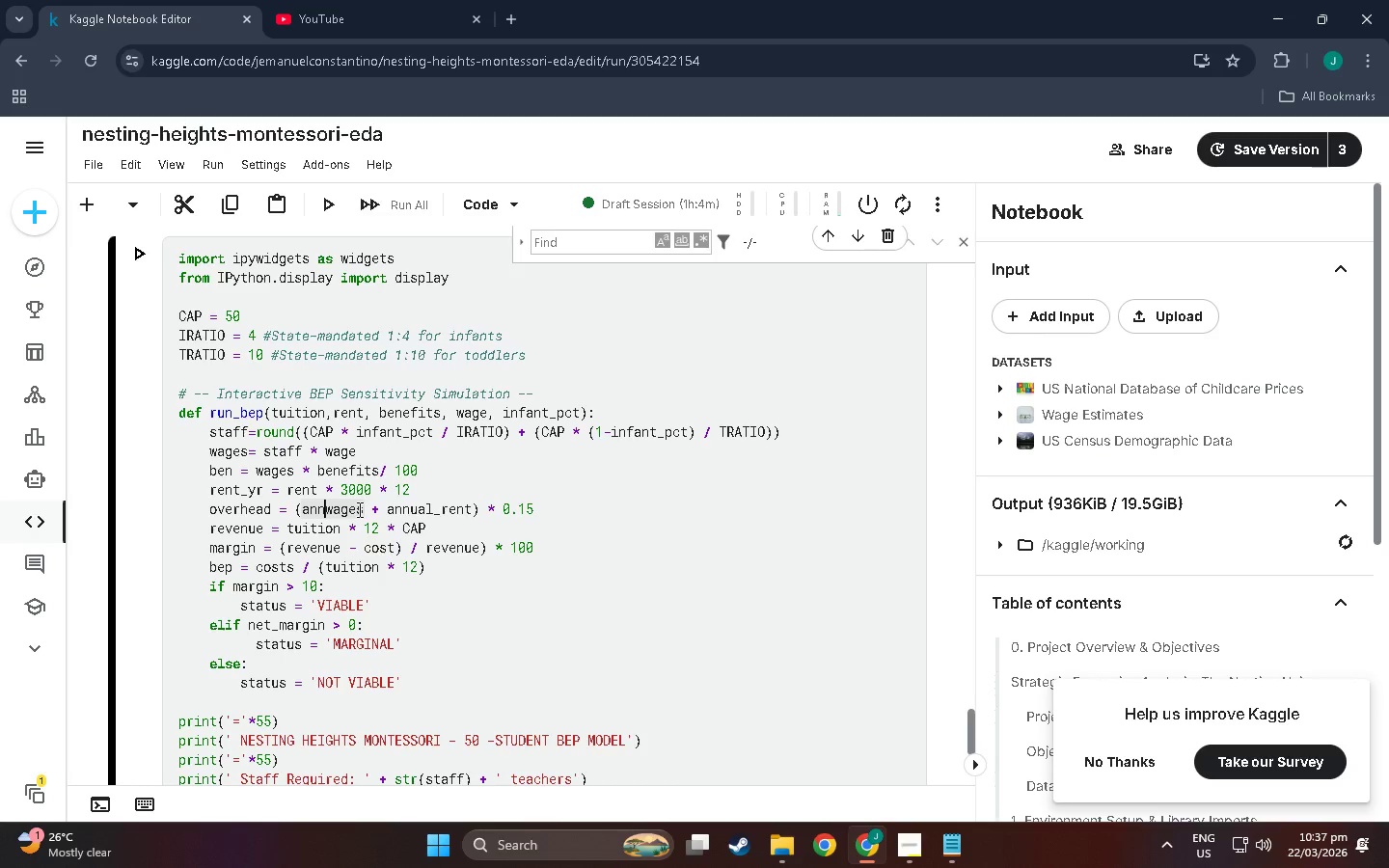 
key(Backspace)
 